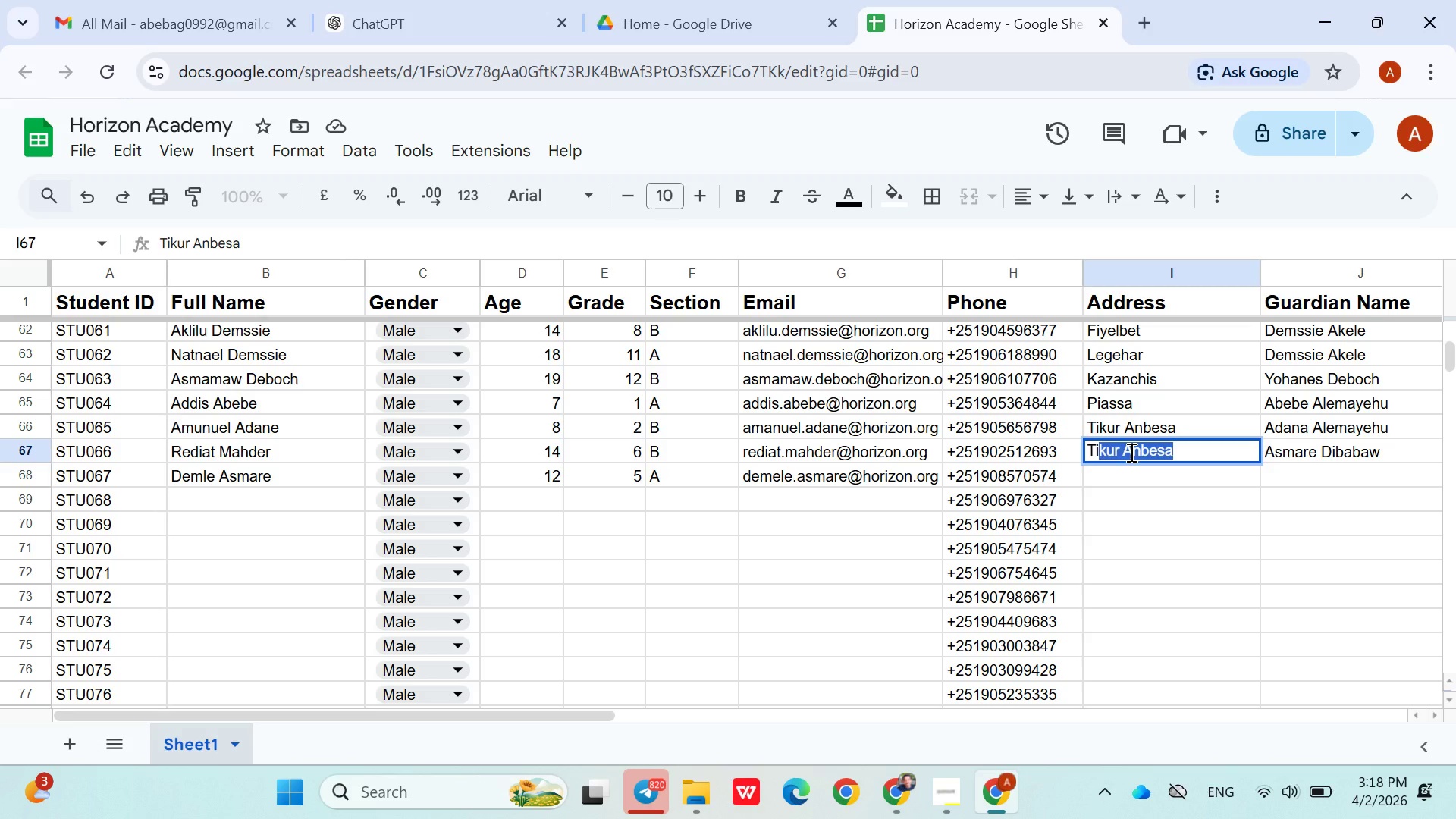 
key(ArrowRight)
 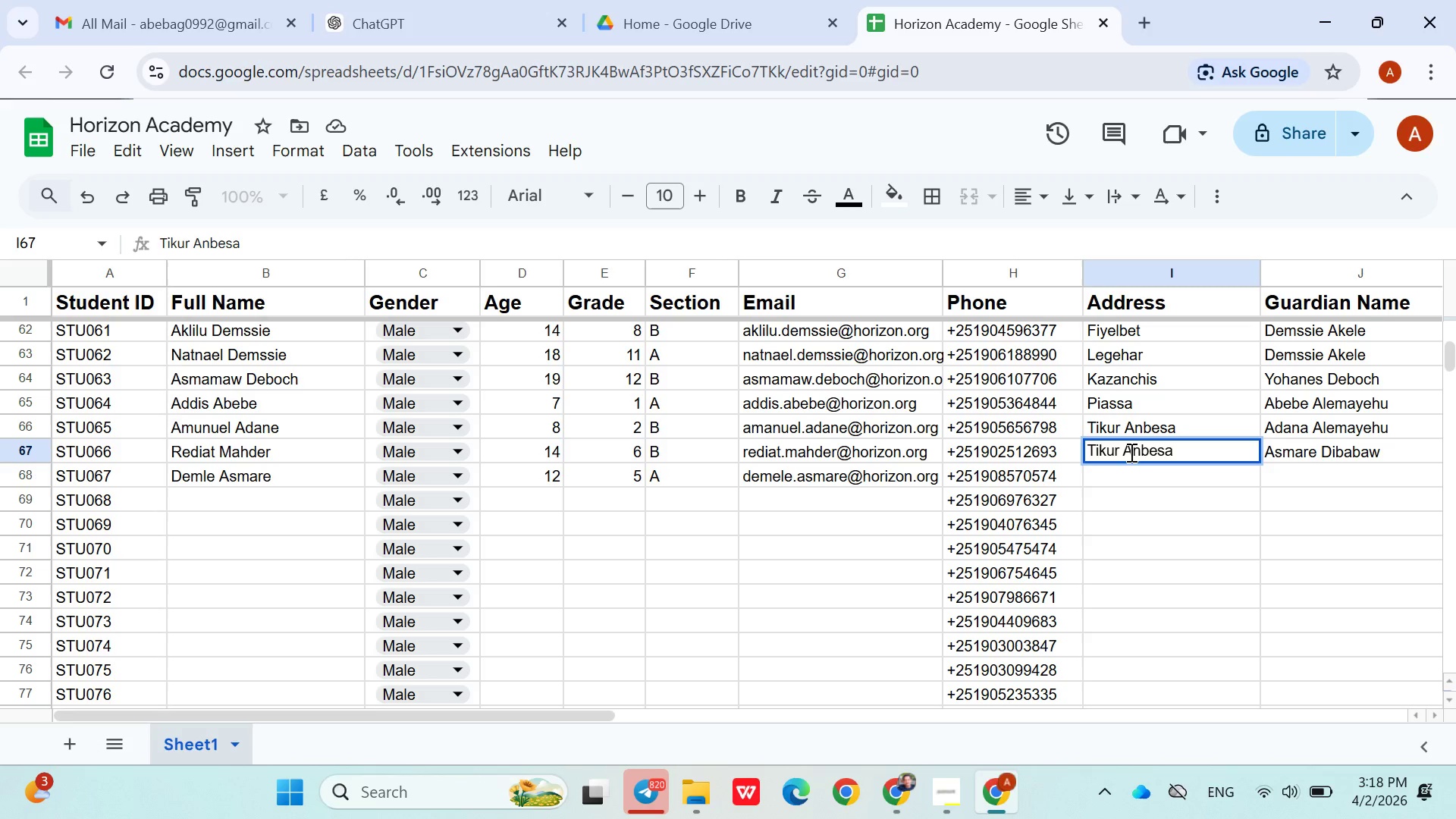 
key(ArrowDown)
 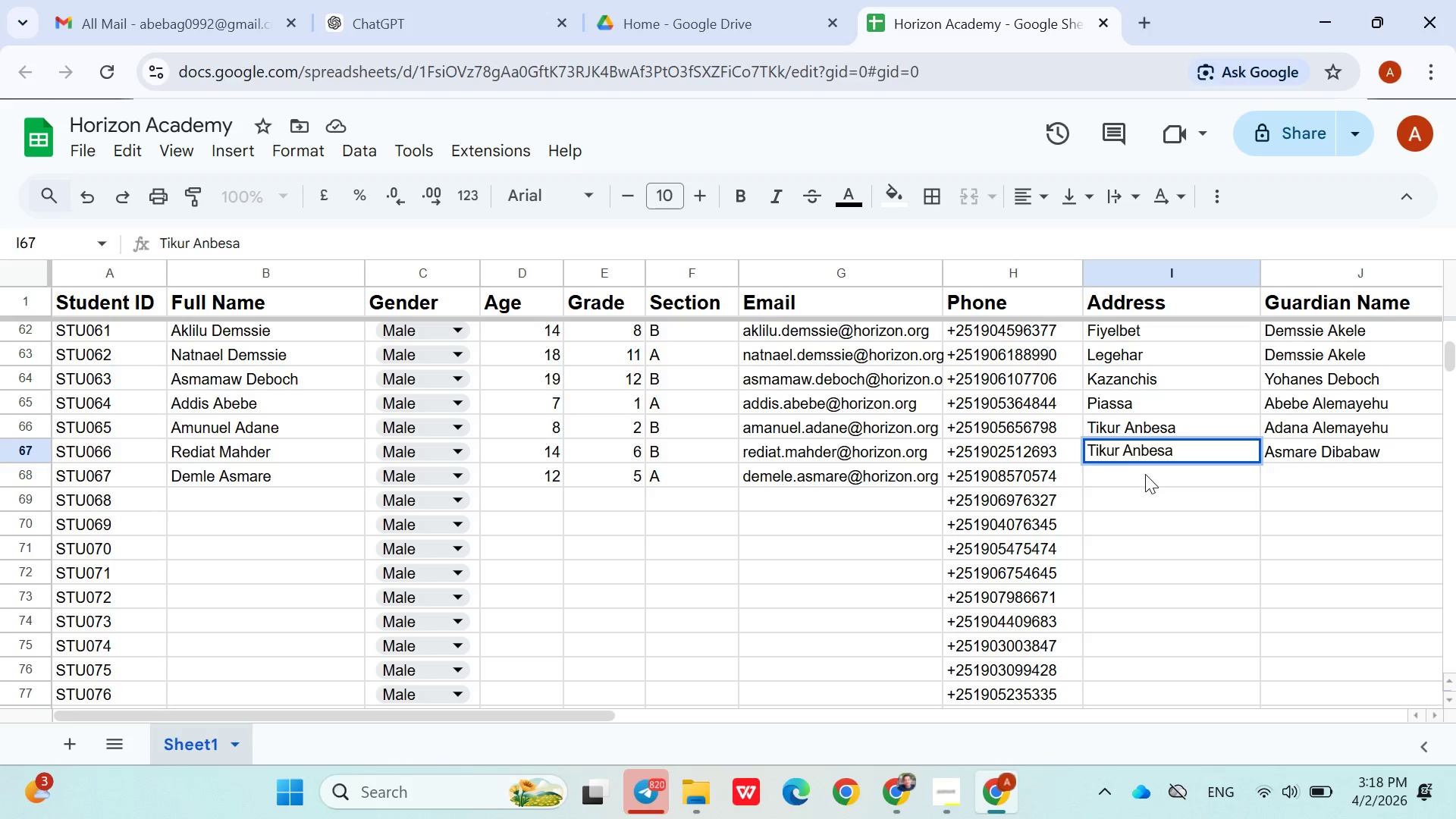 
left_click([1145, 474])
 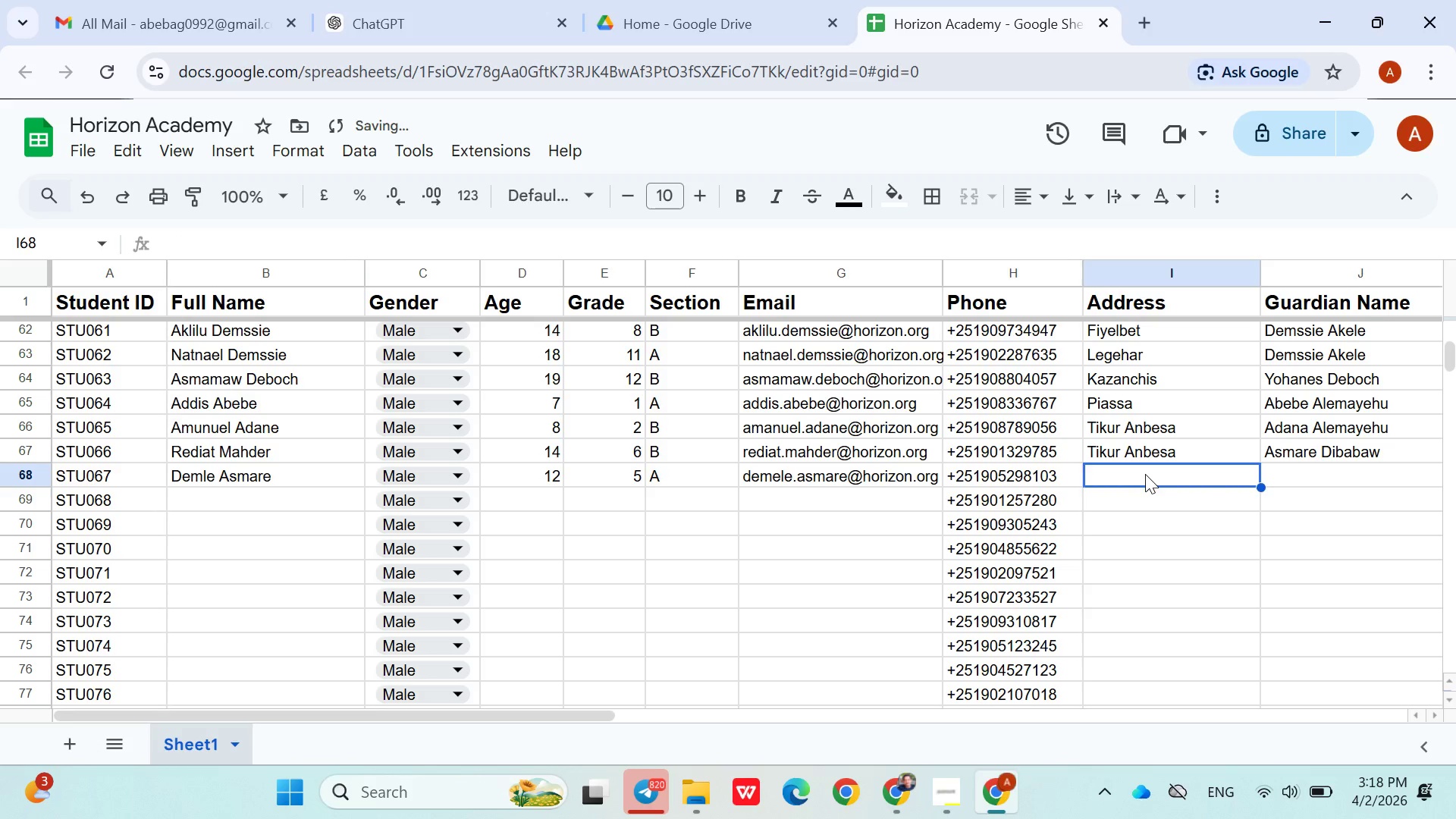 
hold_key(key=ArrowLeft, duration=1.47)
 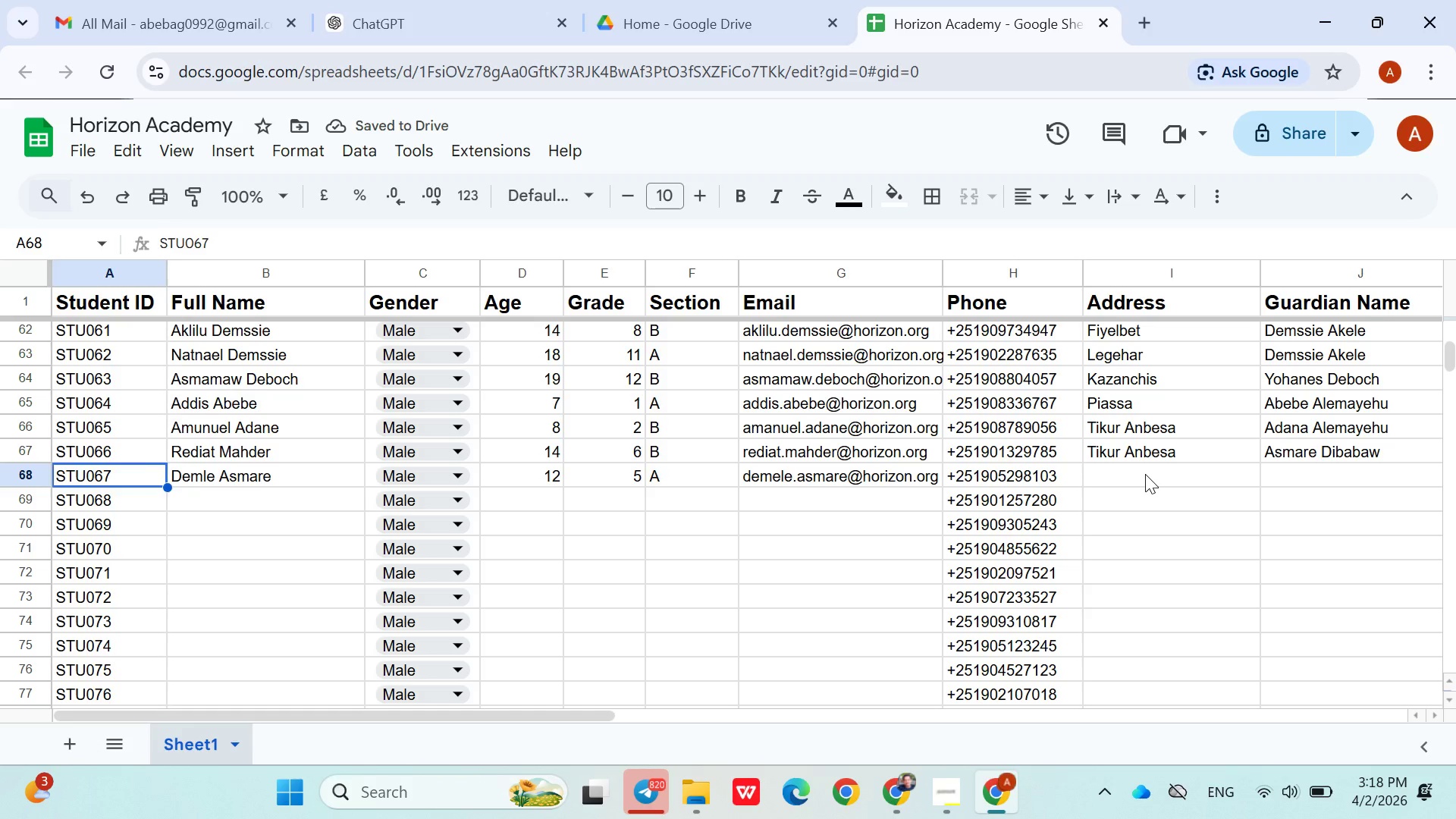 
key(ArrowRight)
 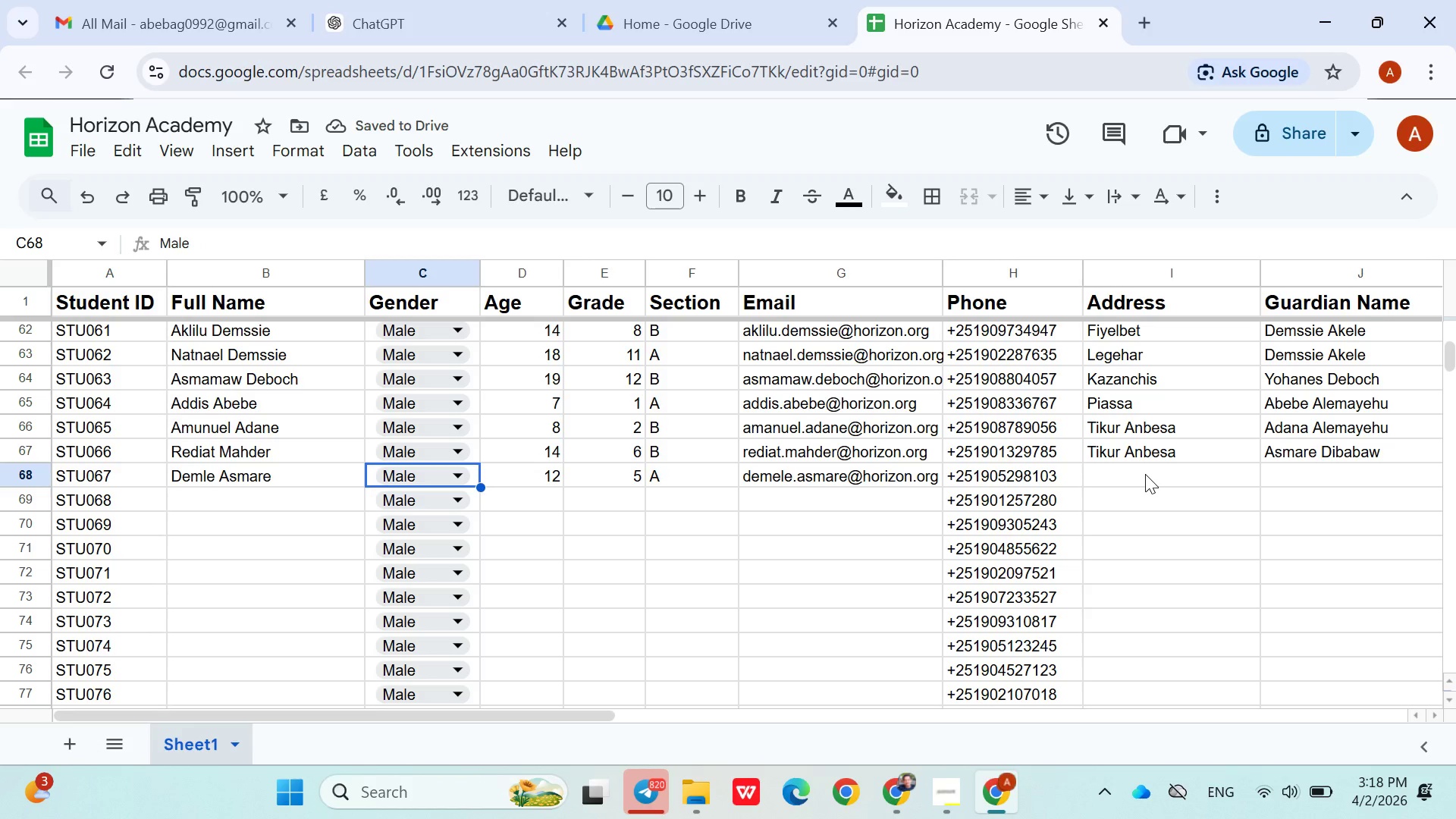 
hold_key(key=ArrowRight, duration=0.75)
 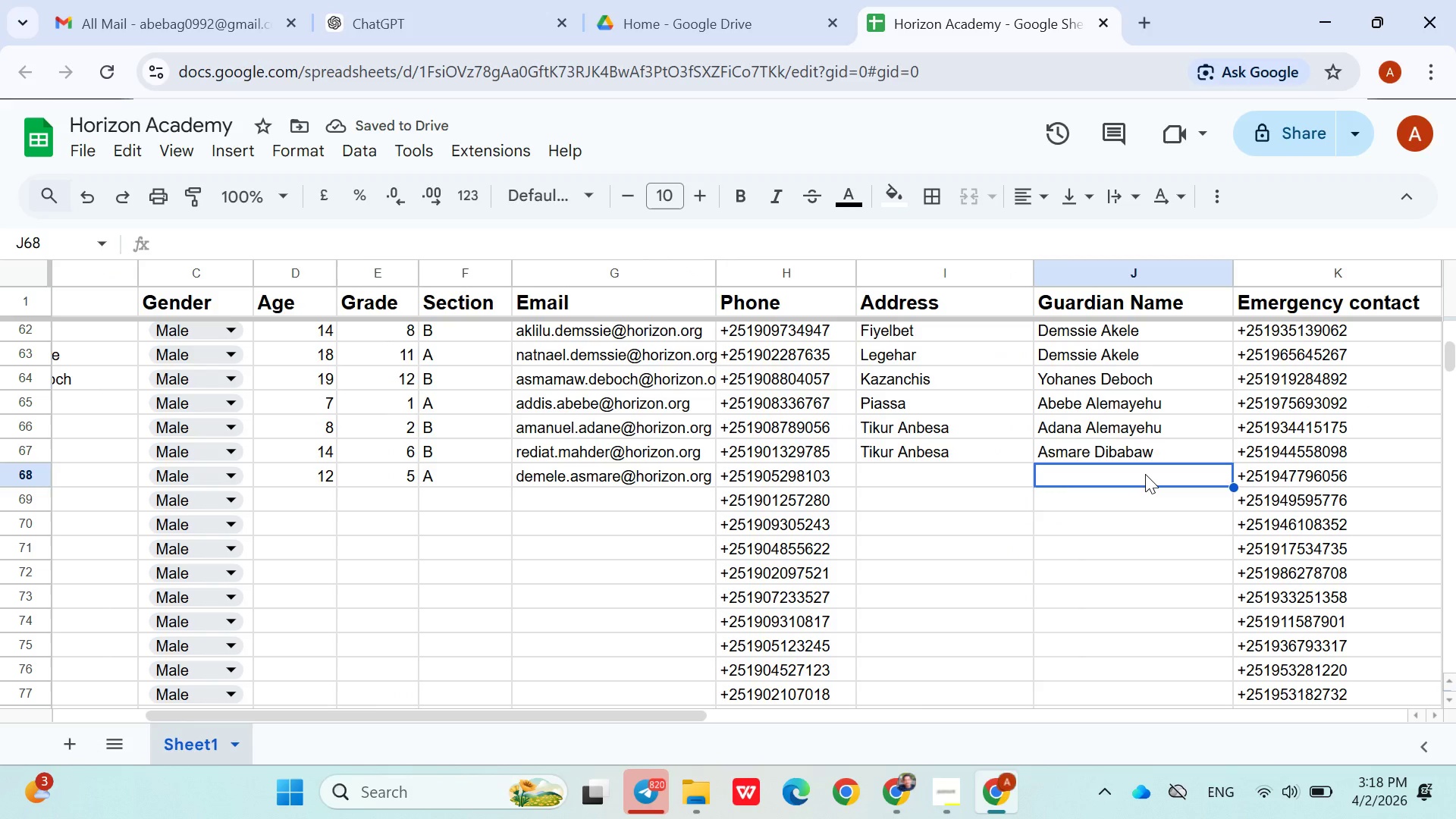 
key(ArrowLeft)
 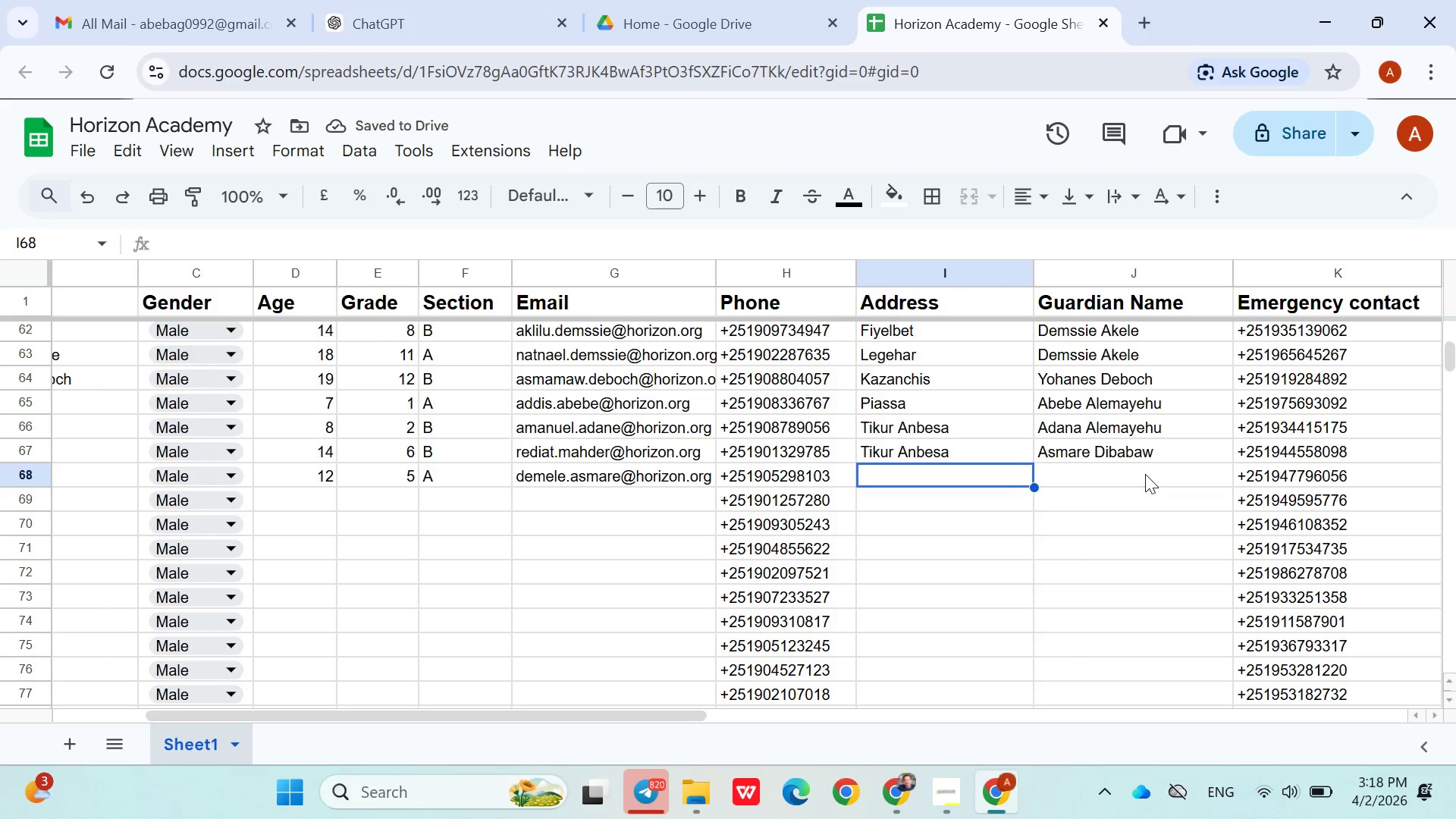 
key(ArrowLeft)
 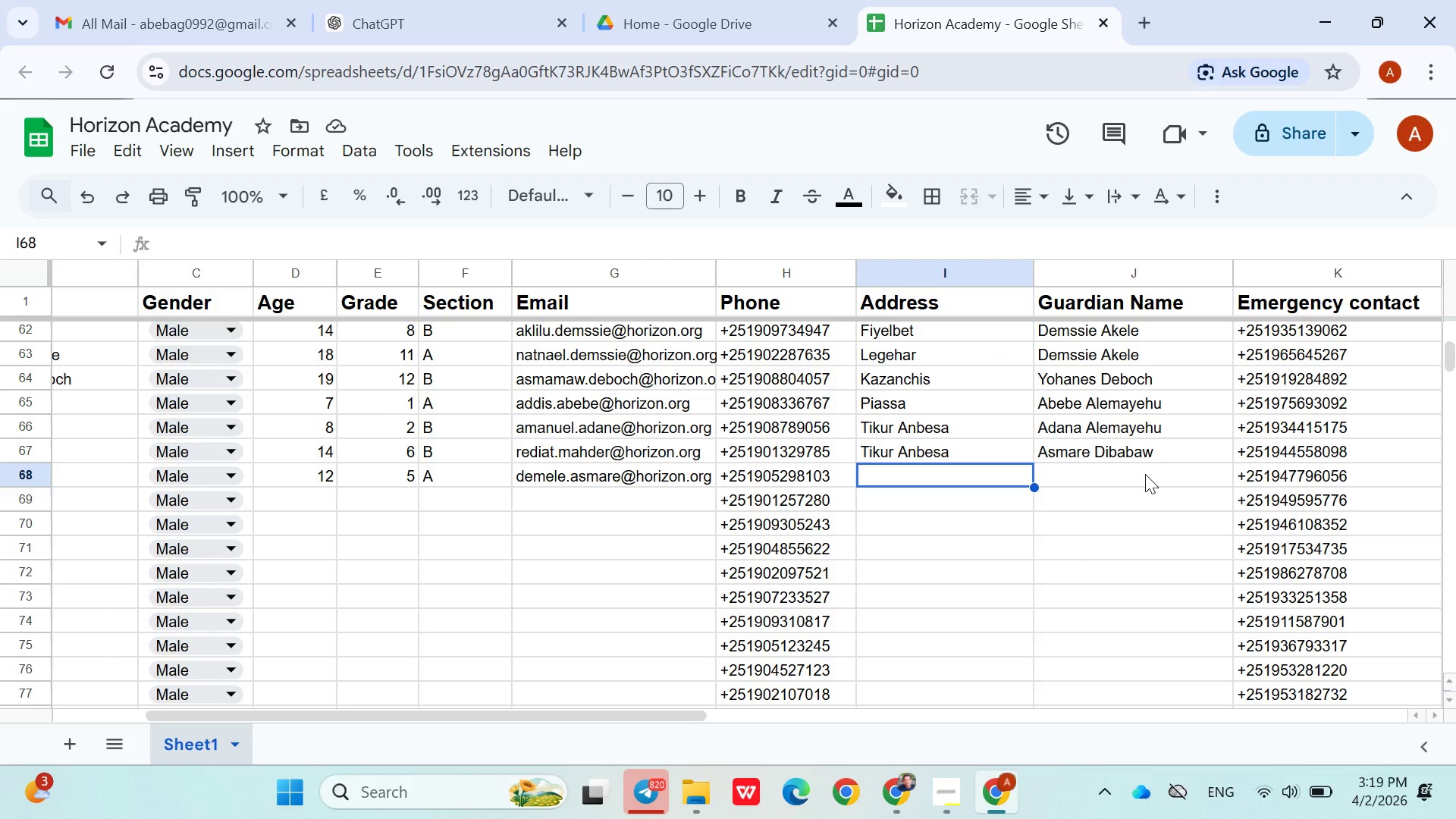 
hold_key(key=ShiftLeft, duration=0.72)
 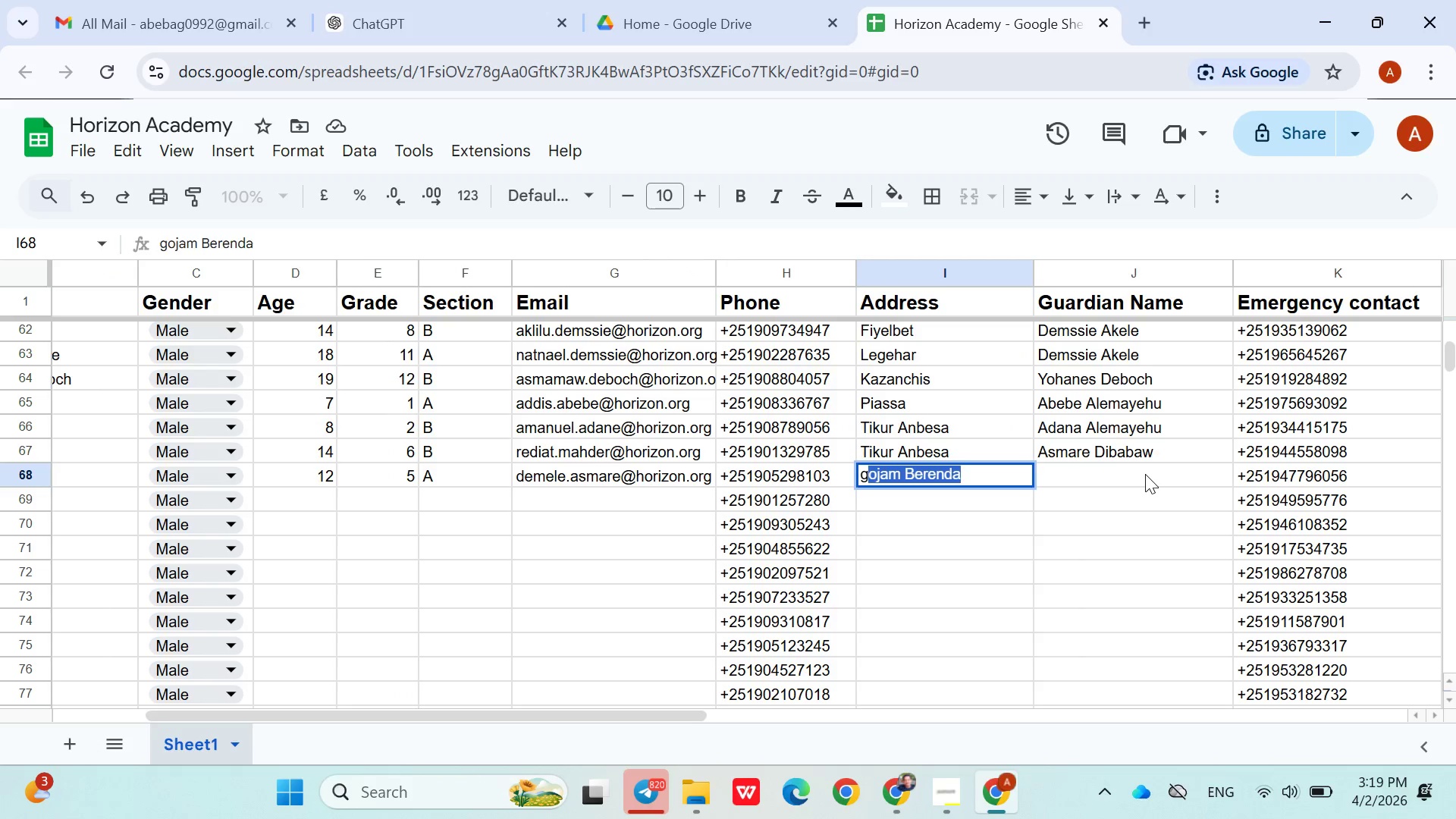 
key(G)
 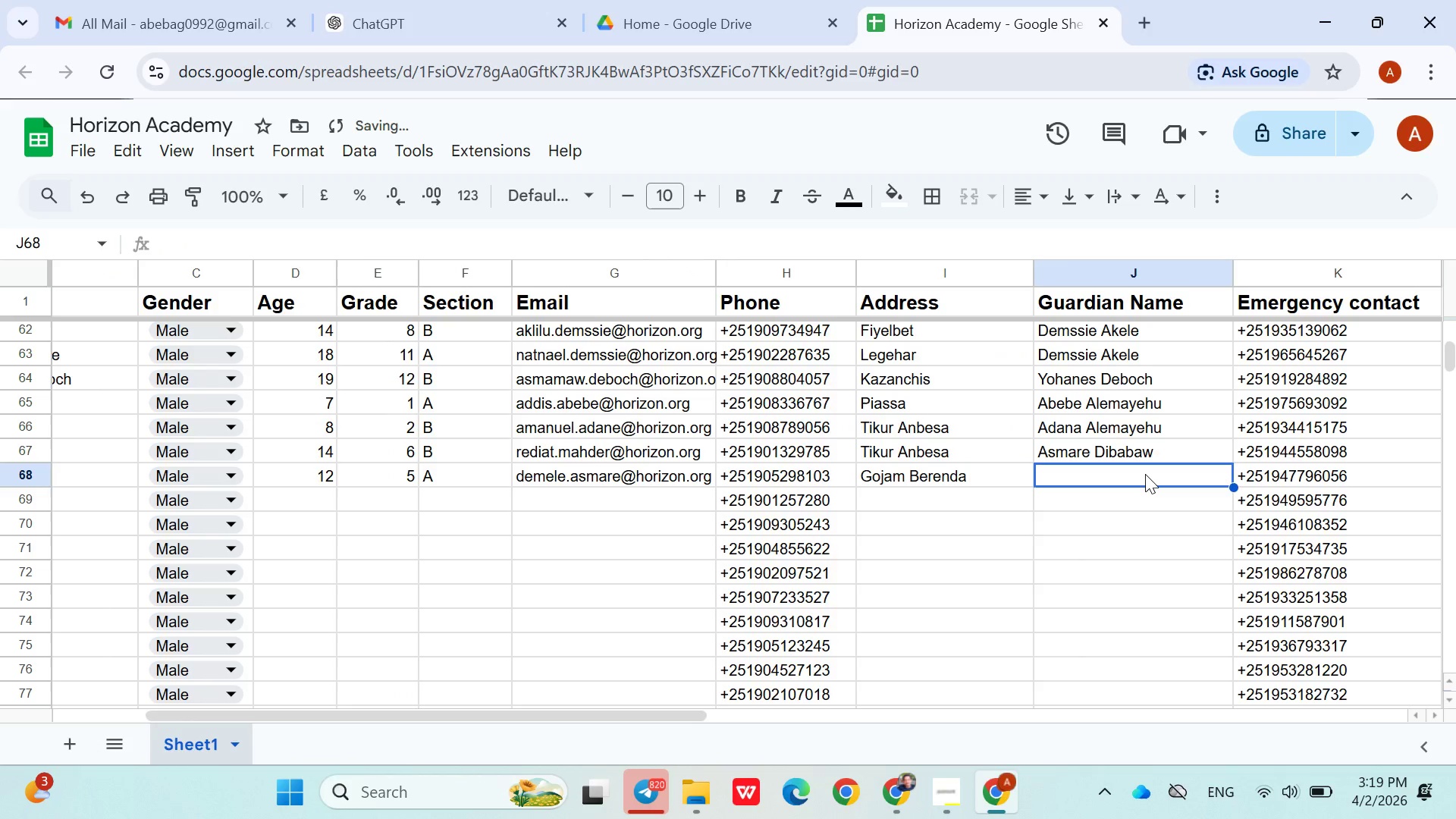 
key(ArrowRight)
 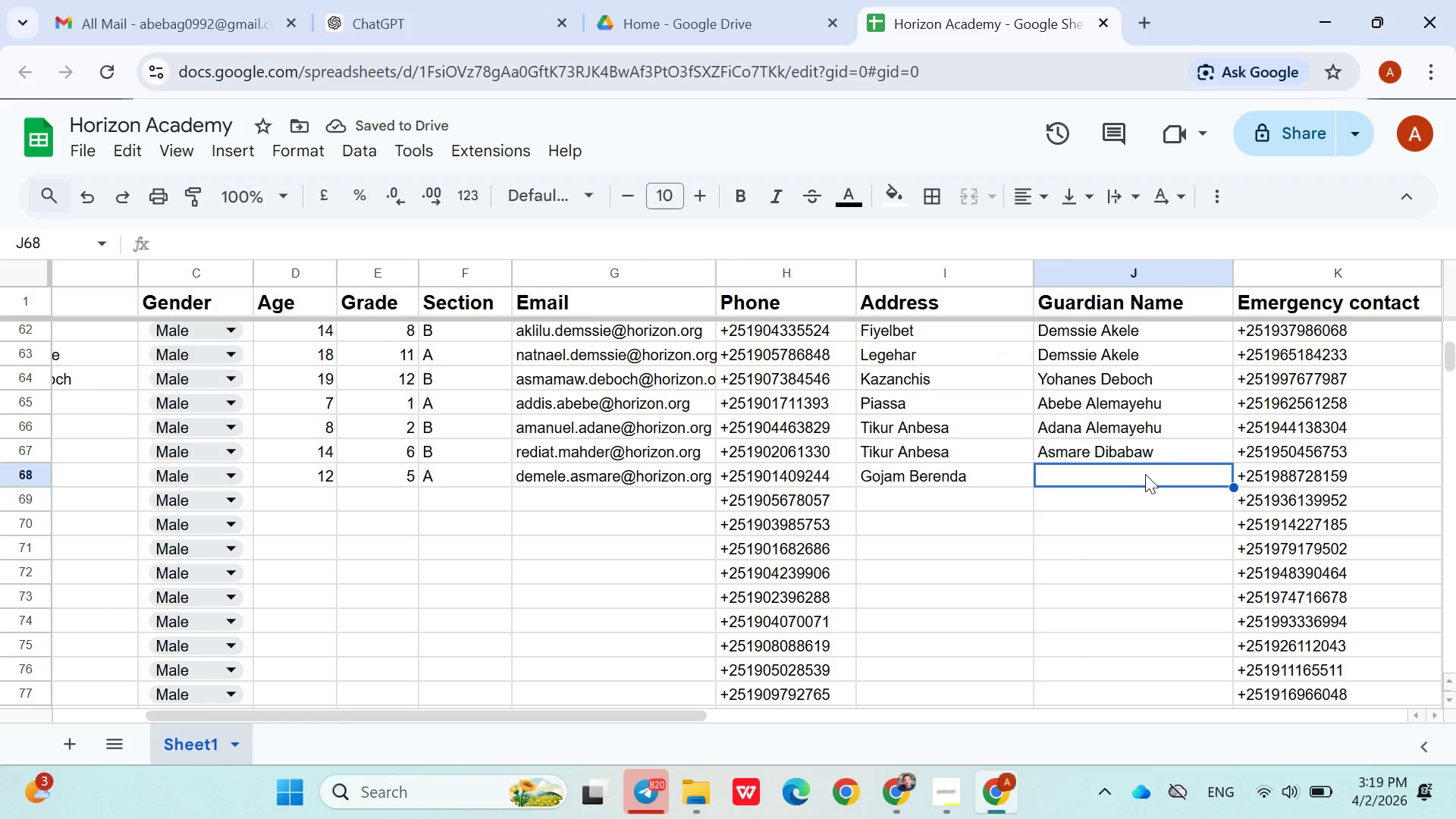 
hold_key(key=ShiftLeft, duration=1.05)
 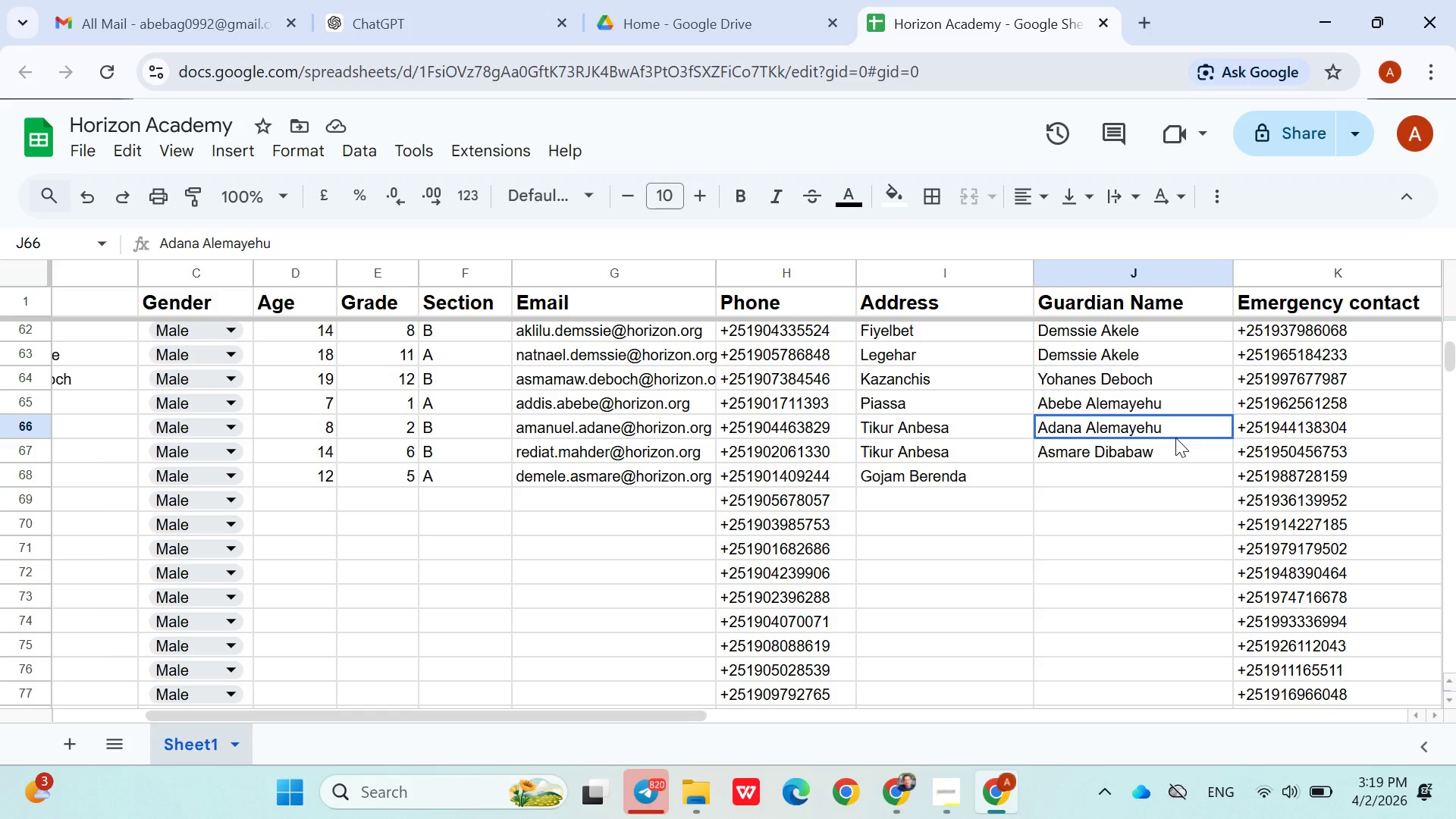 
left_click([1175, 438])
 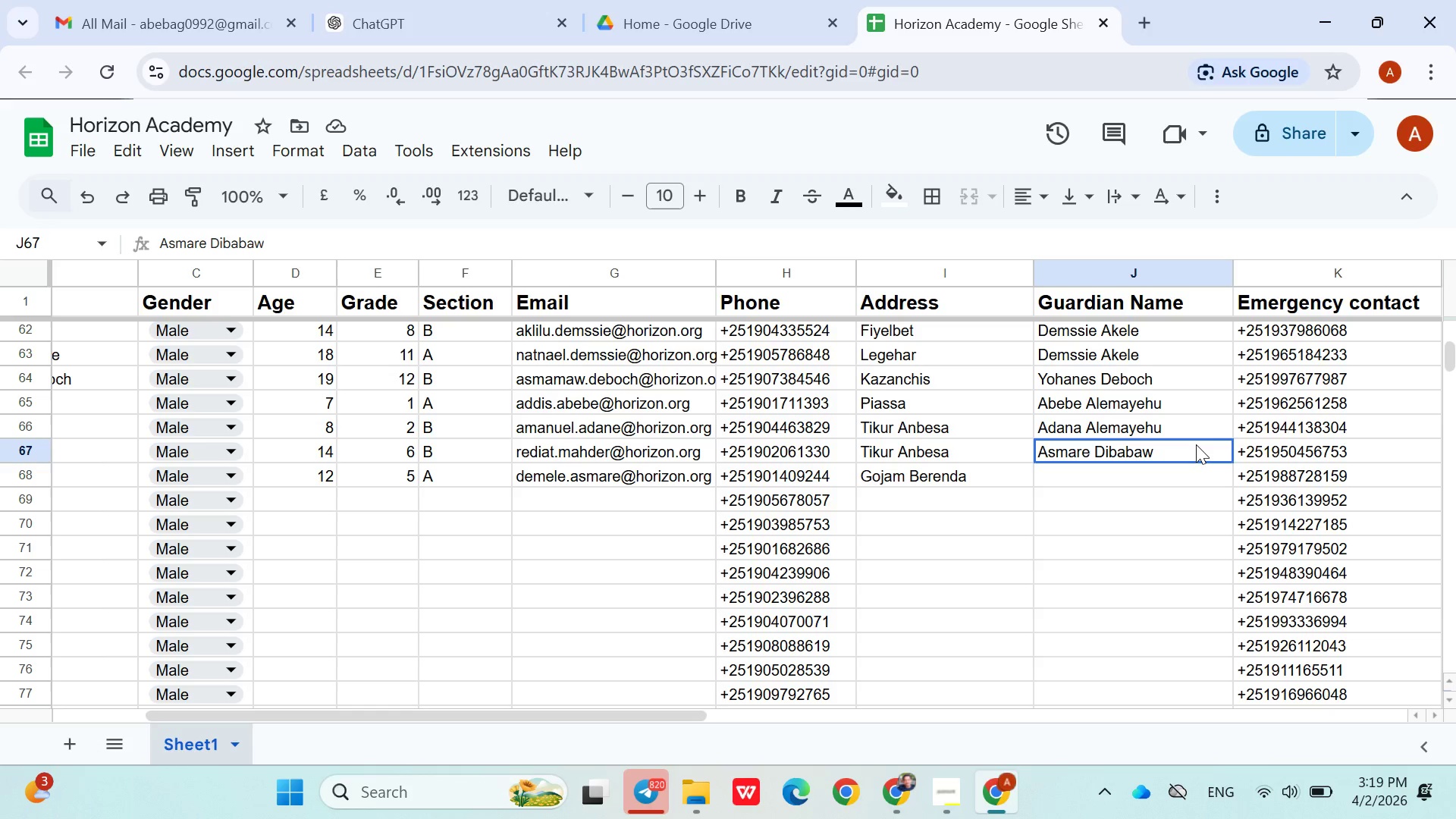 
left_click([1196, 444])
 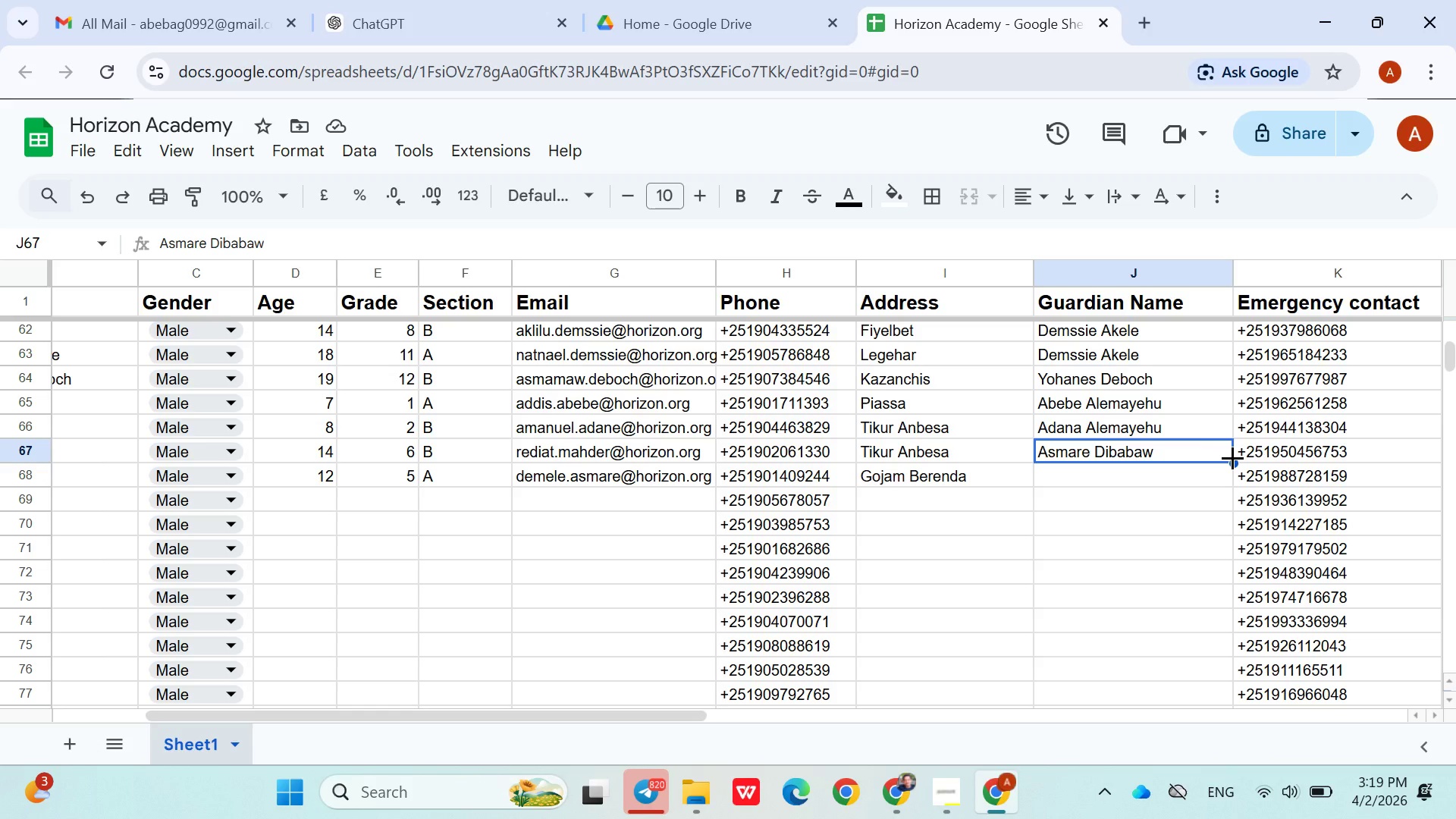 
left_click_drag(start_coordinate=[1232, 457], to_coordinate=[1232, 466])
 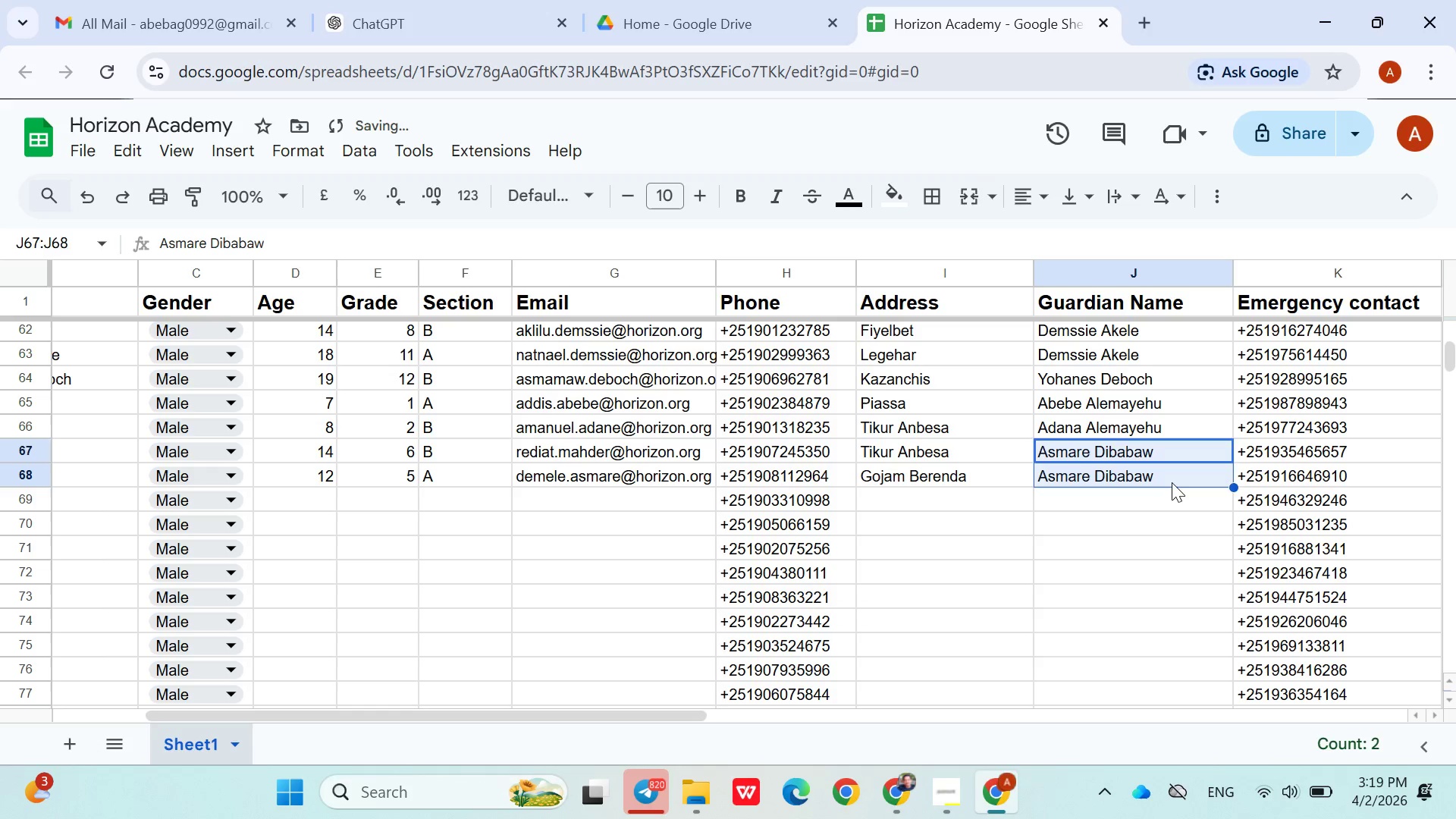 
left_click([1172, 482])
 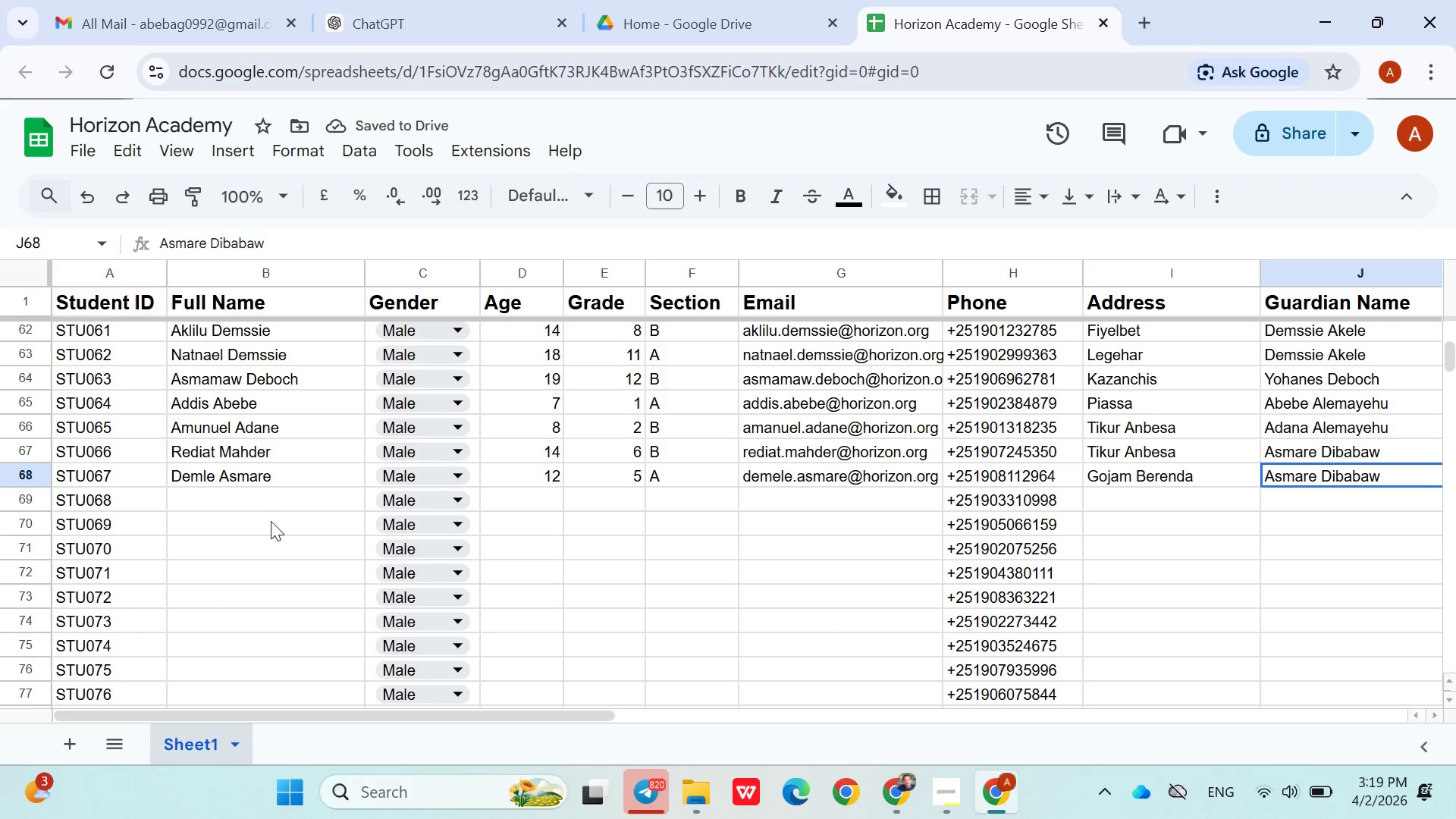 
left_click([264, 499])
 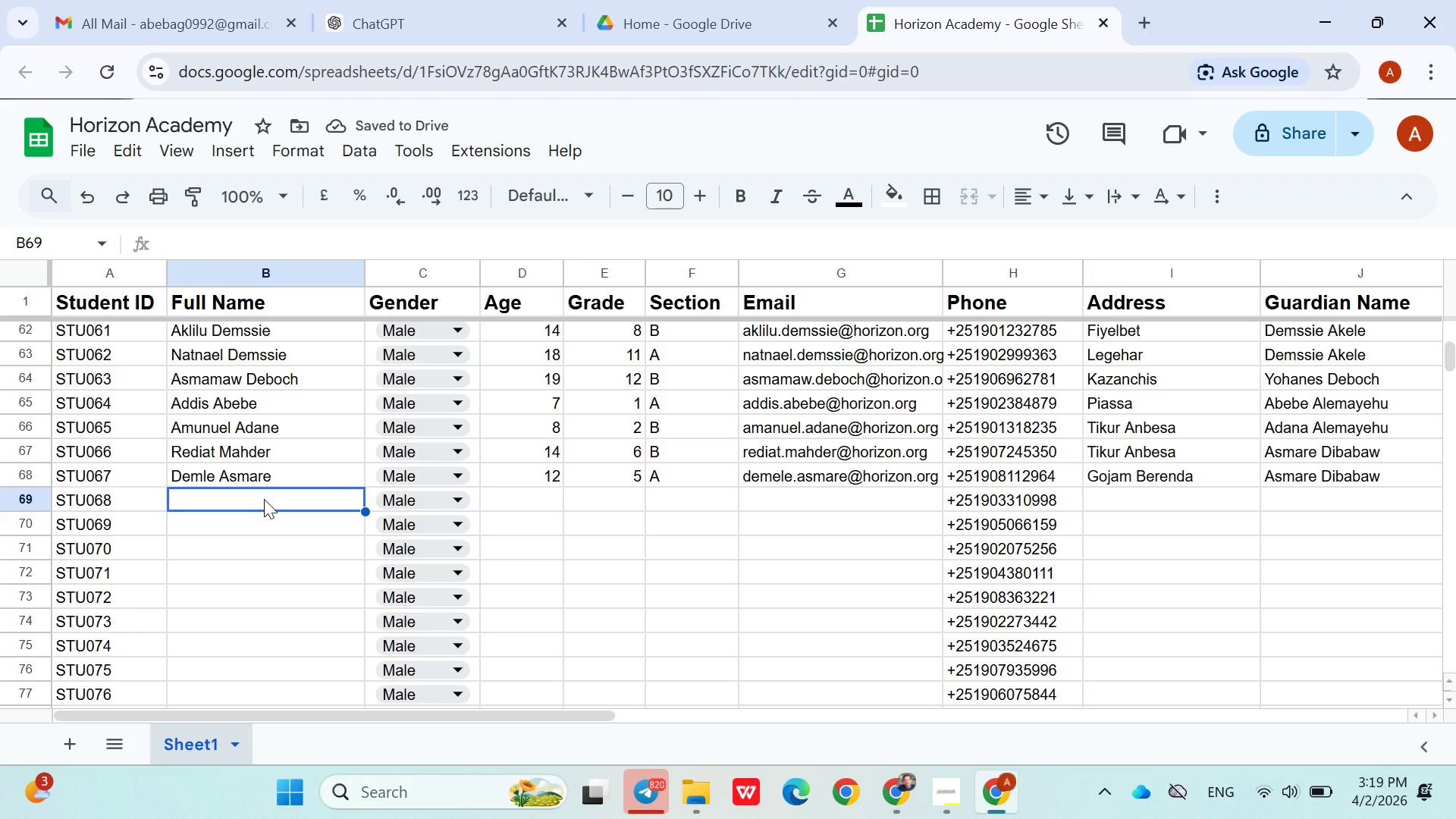 
type(Bilagi Amare)
 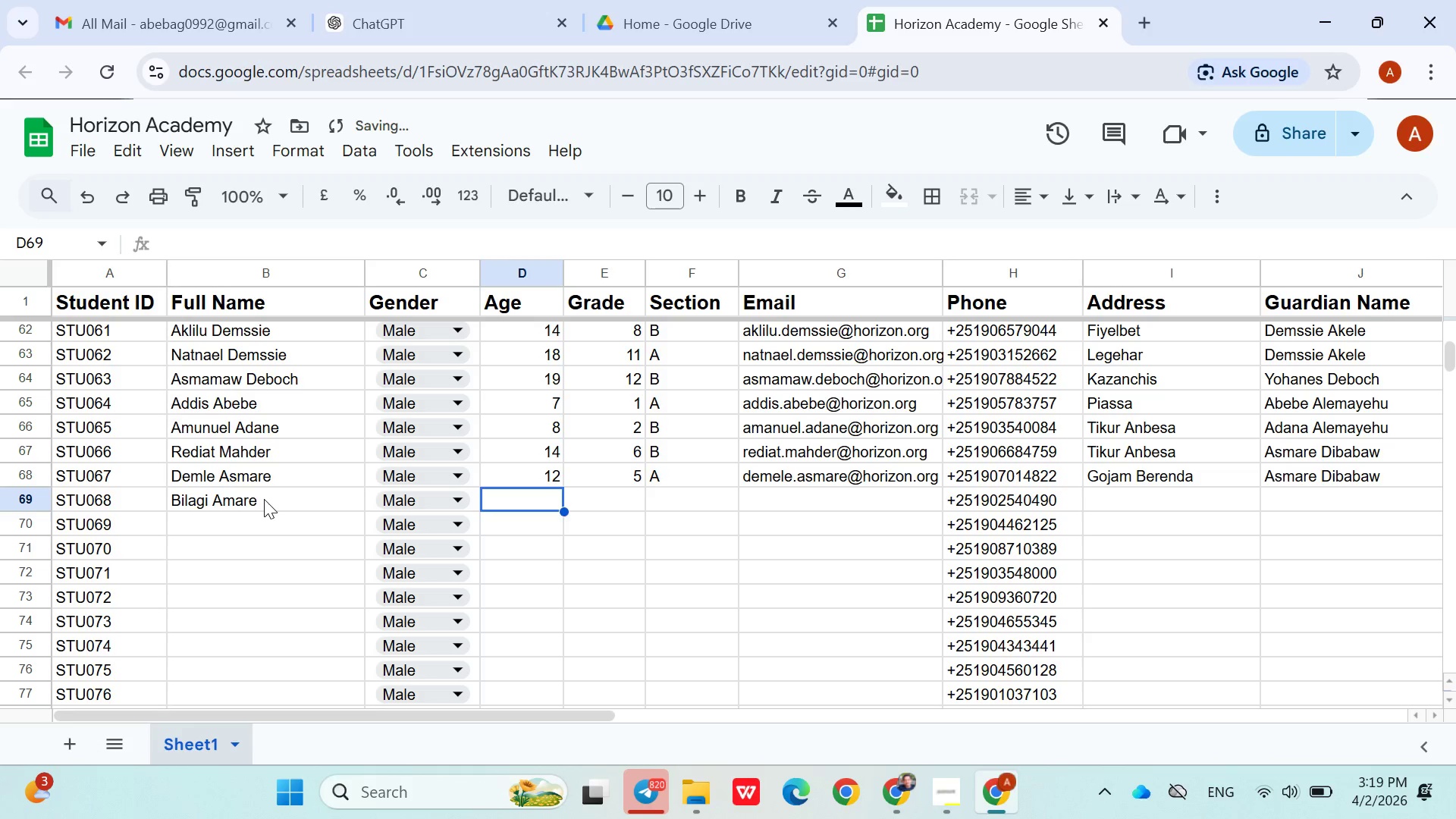 
 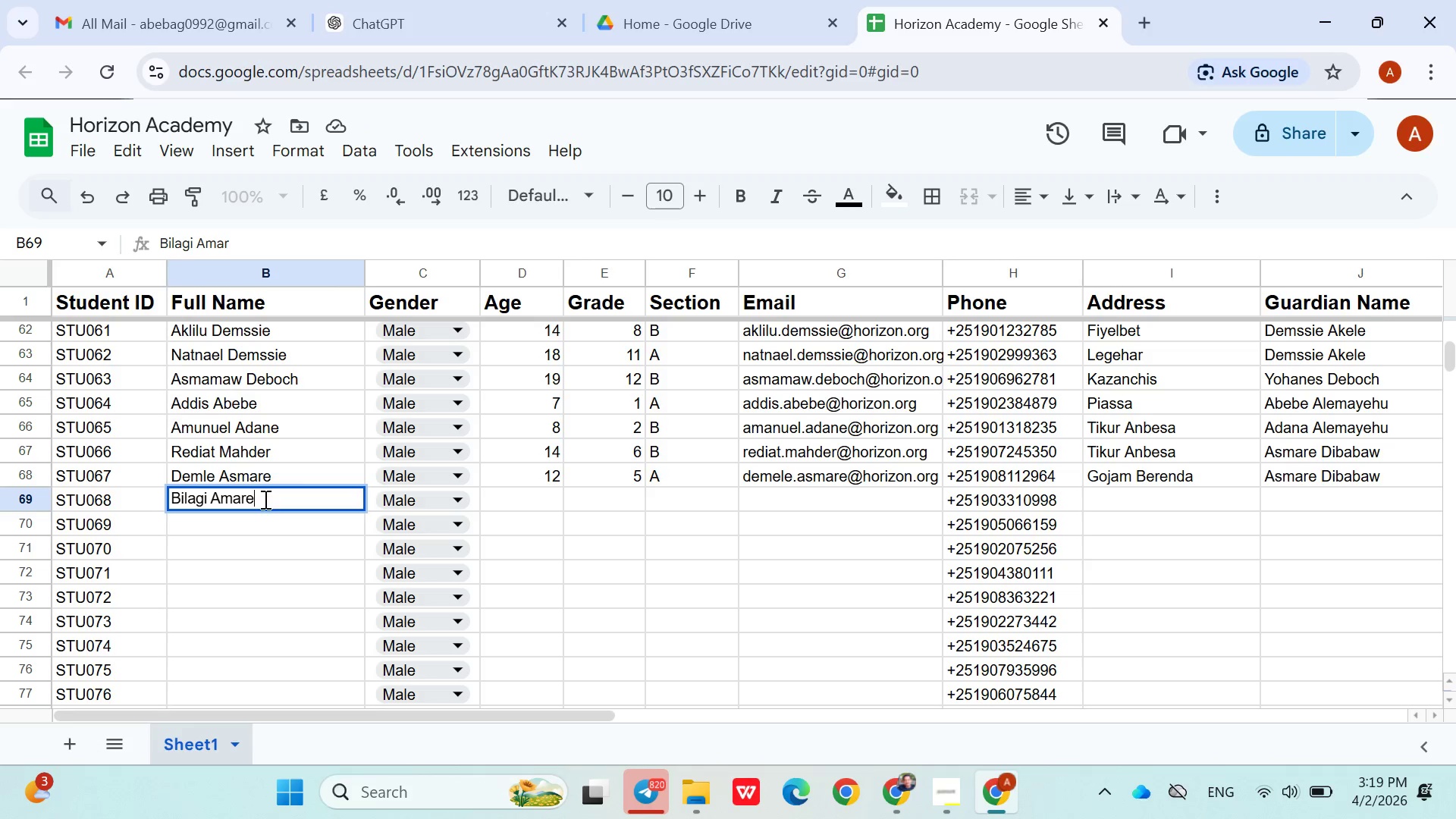 
key(ArrowRight)
 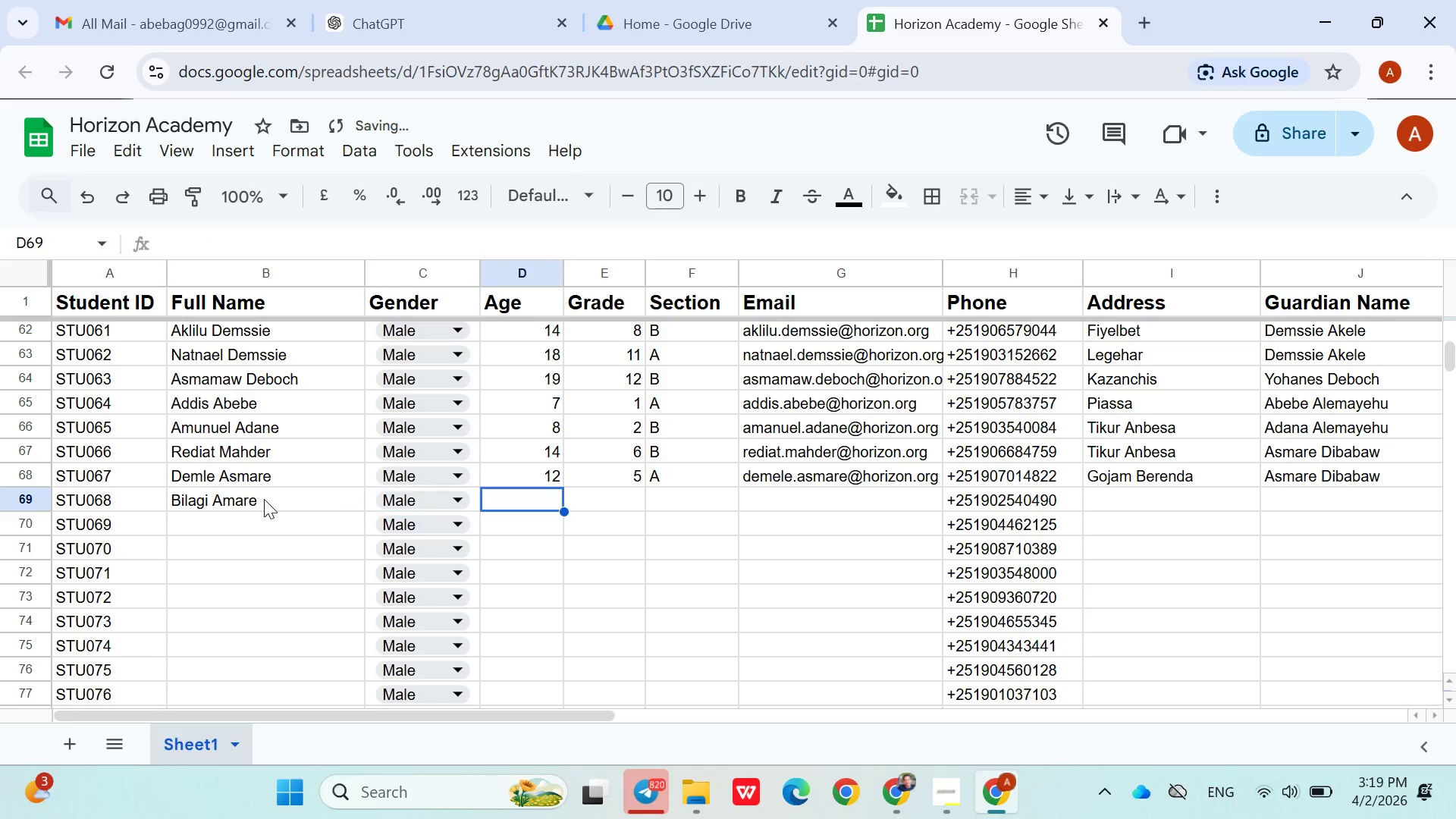 
key(ArrowRight)
 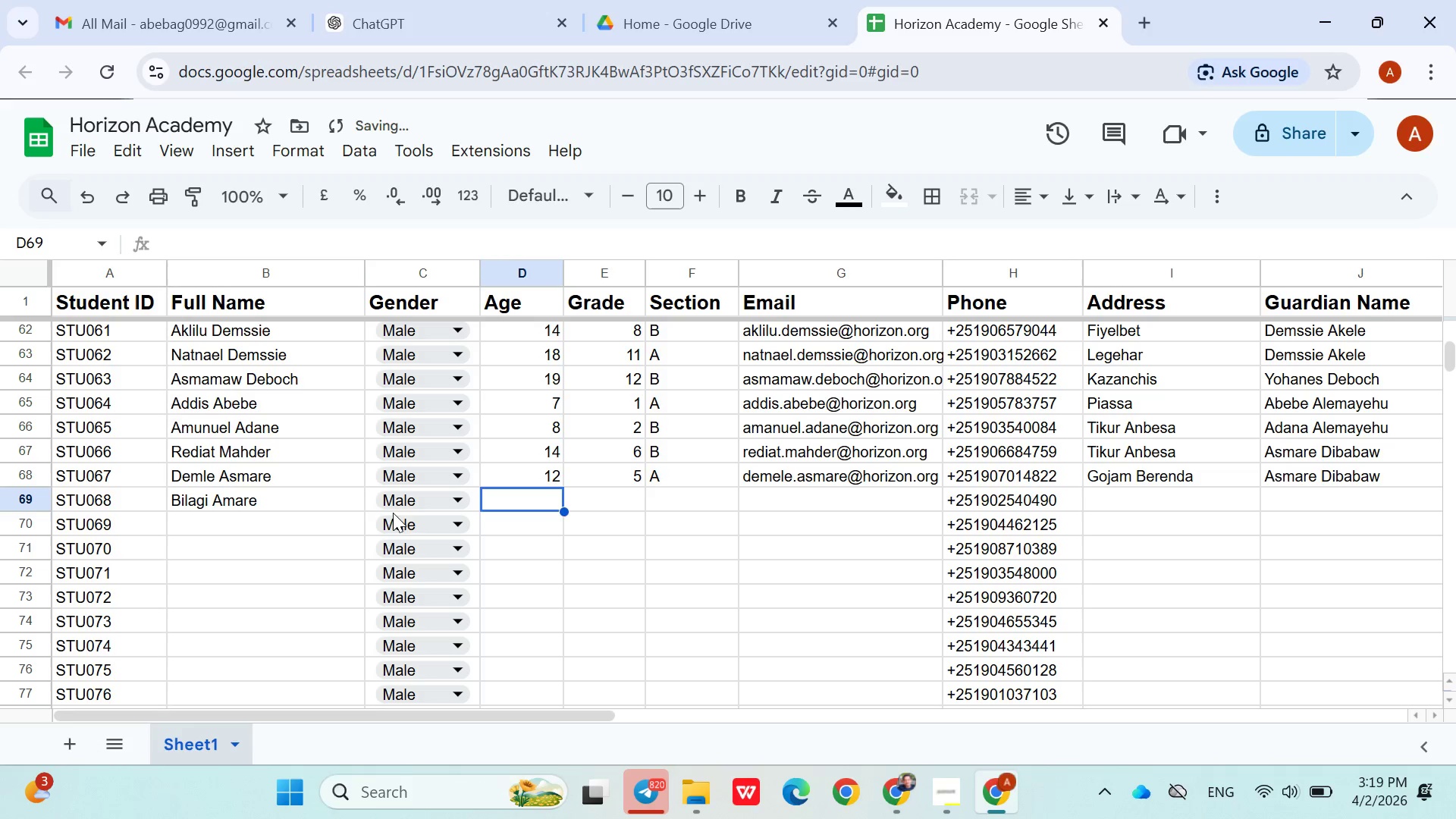 
left_click([400, 507])
 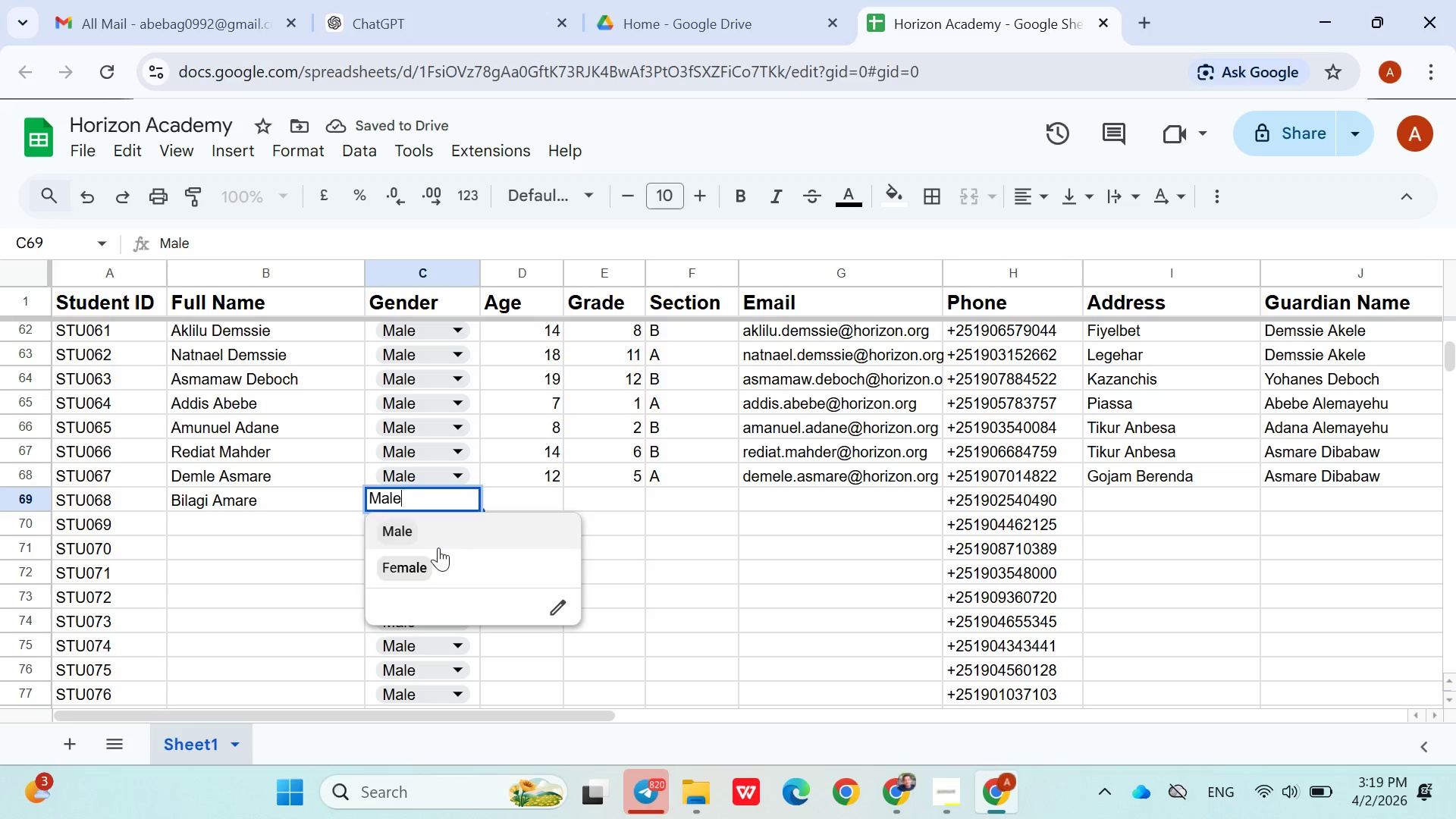 
left_click([438, 550])
 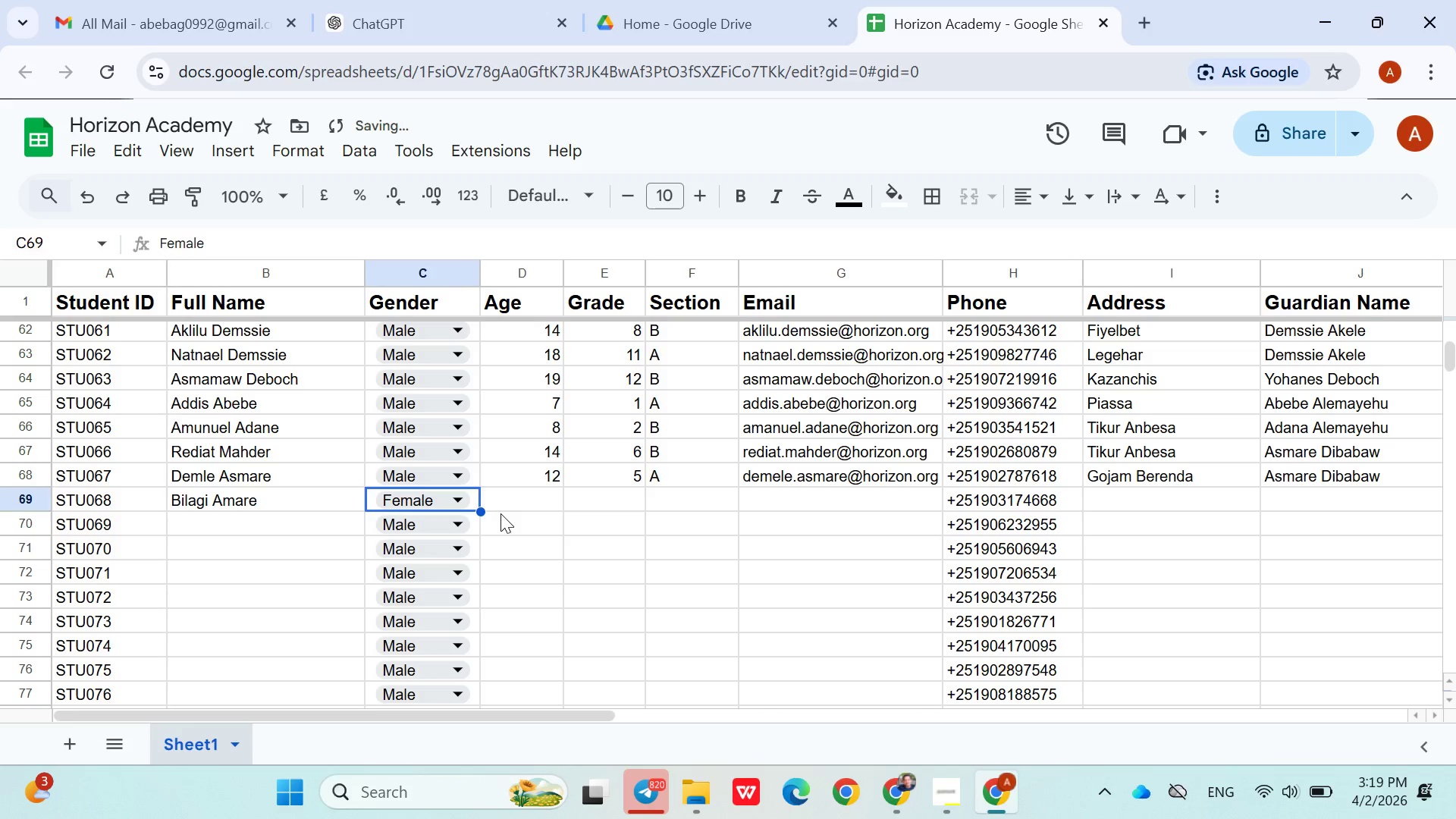 
left_click([500, 513])
 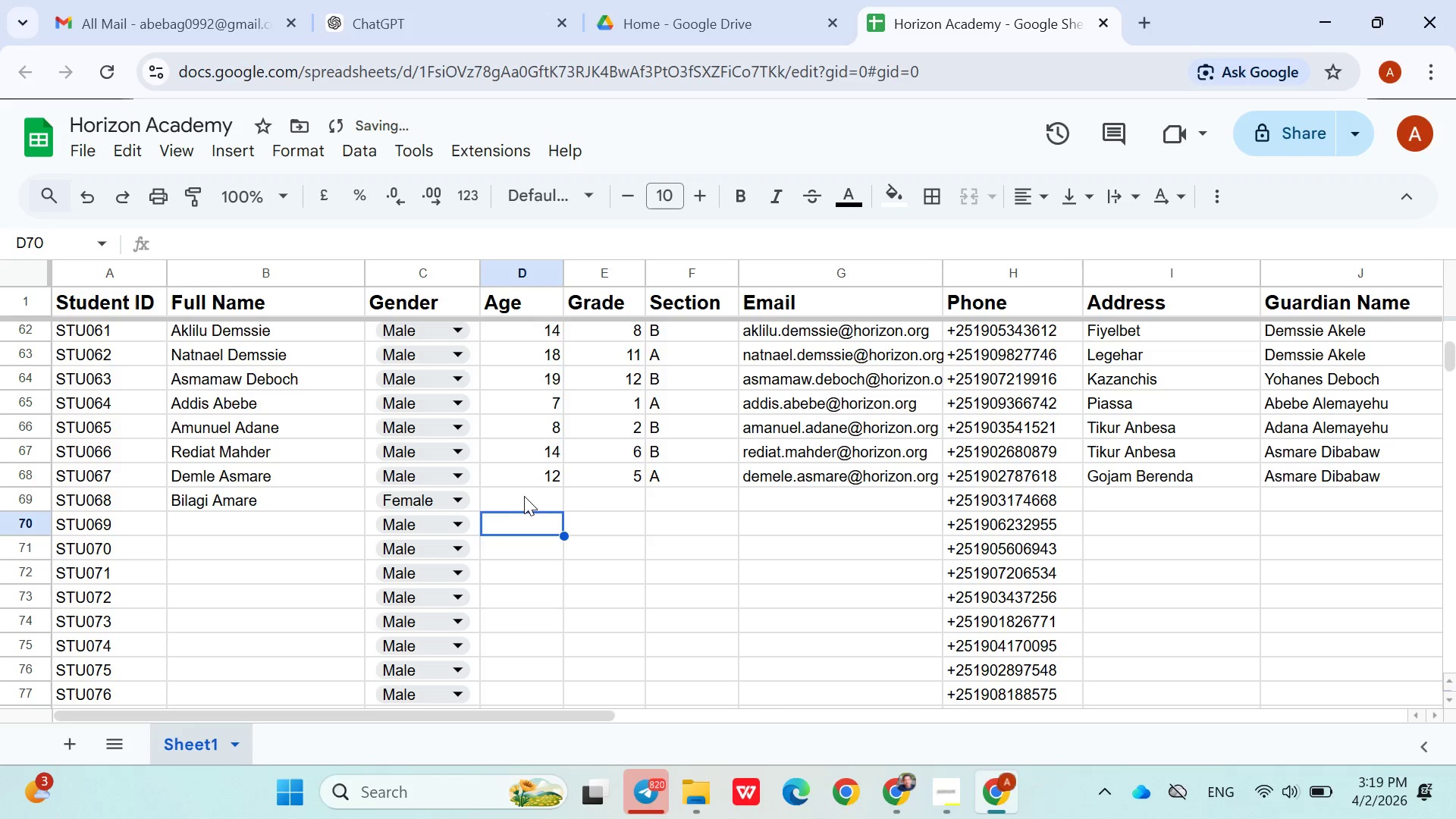 
left_click([525, 495])
 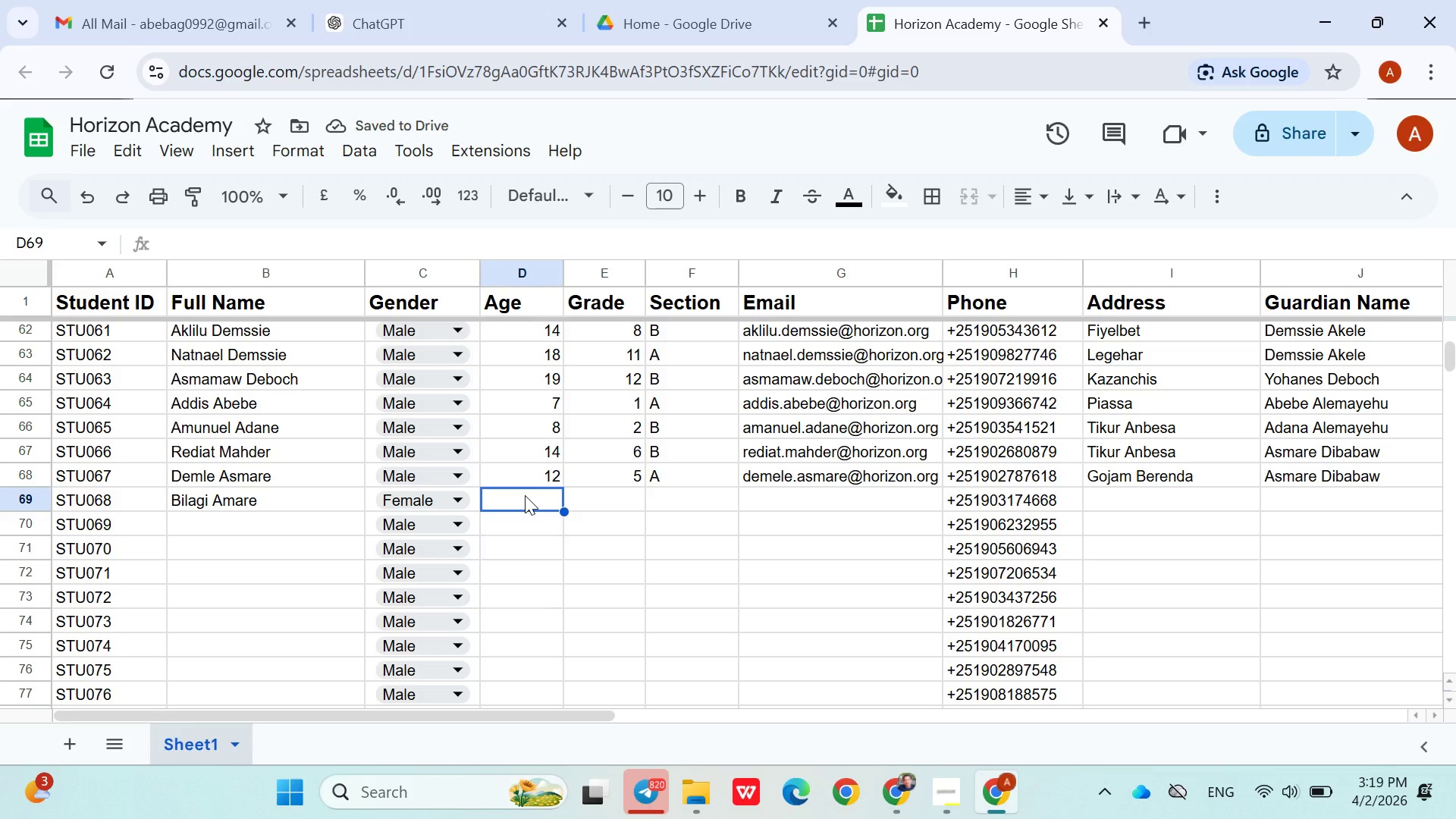 
type(17)
 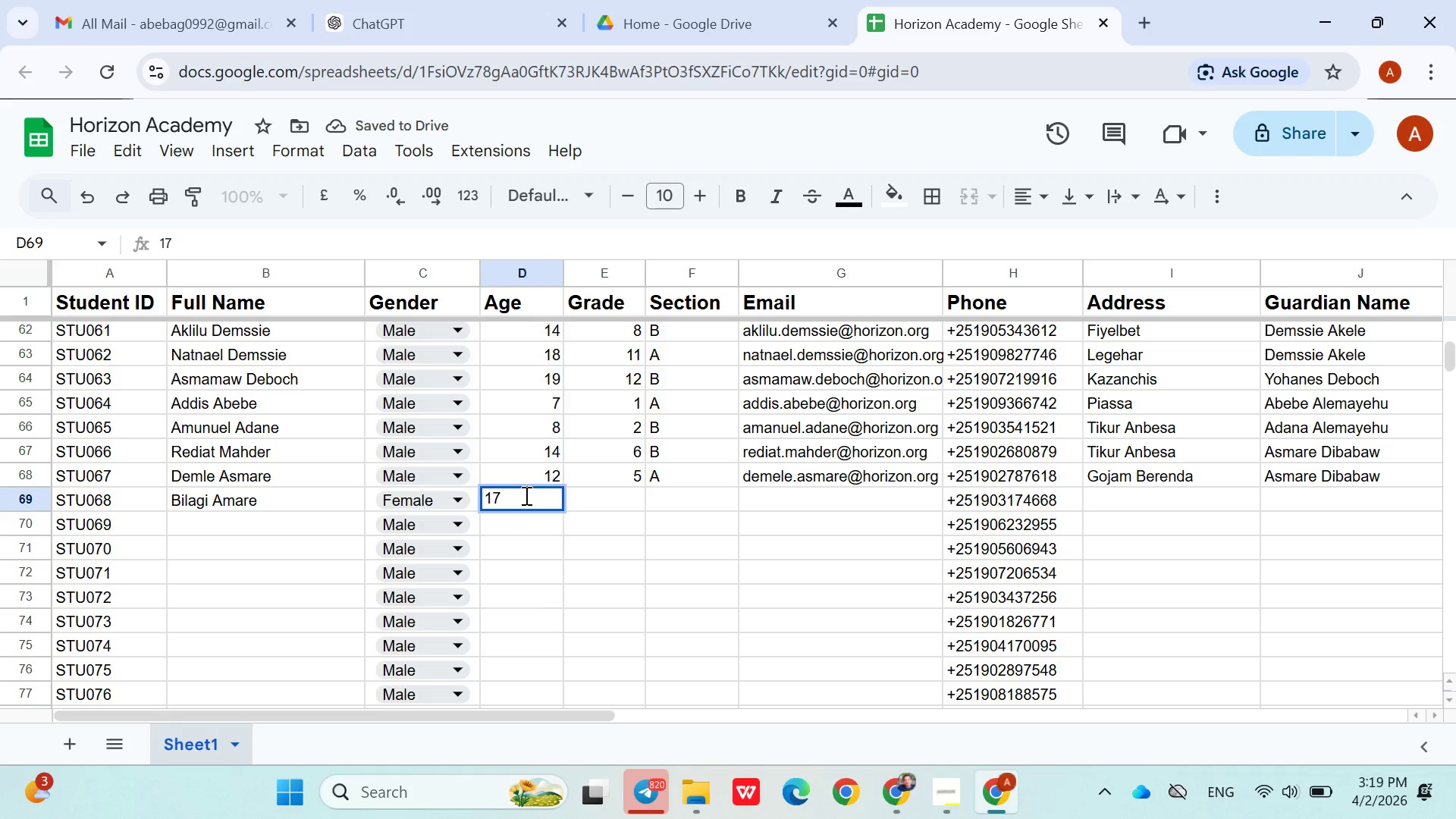 
key(ArrowRight)
 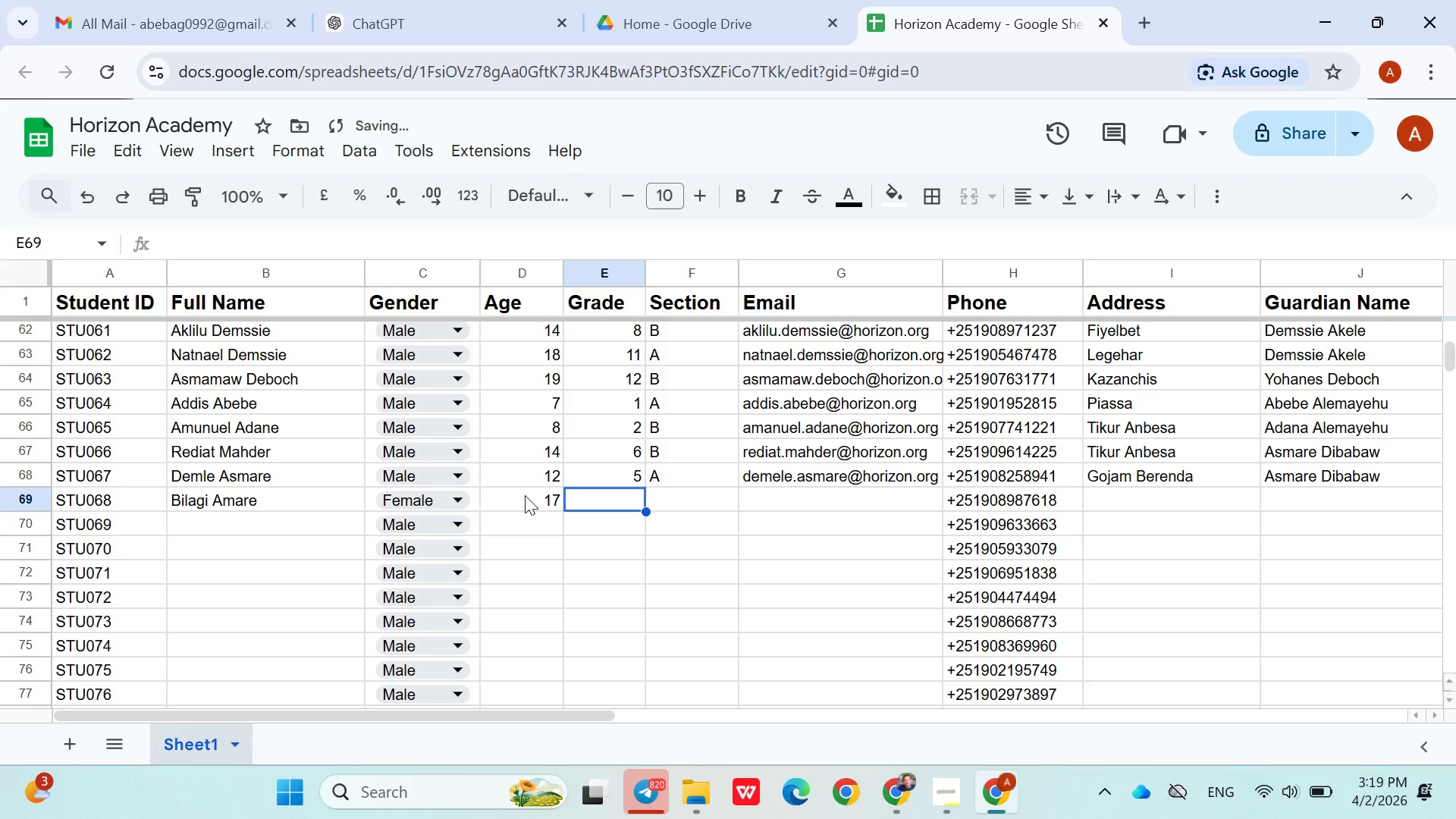 
hold_key(key=ShiftLeft, duration=0.58)
 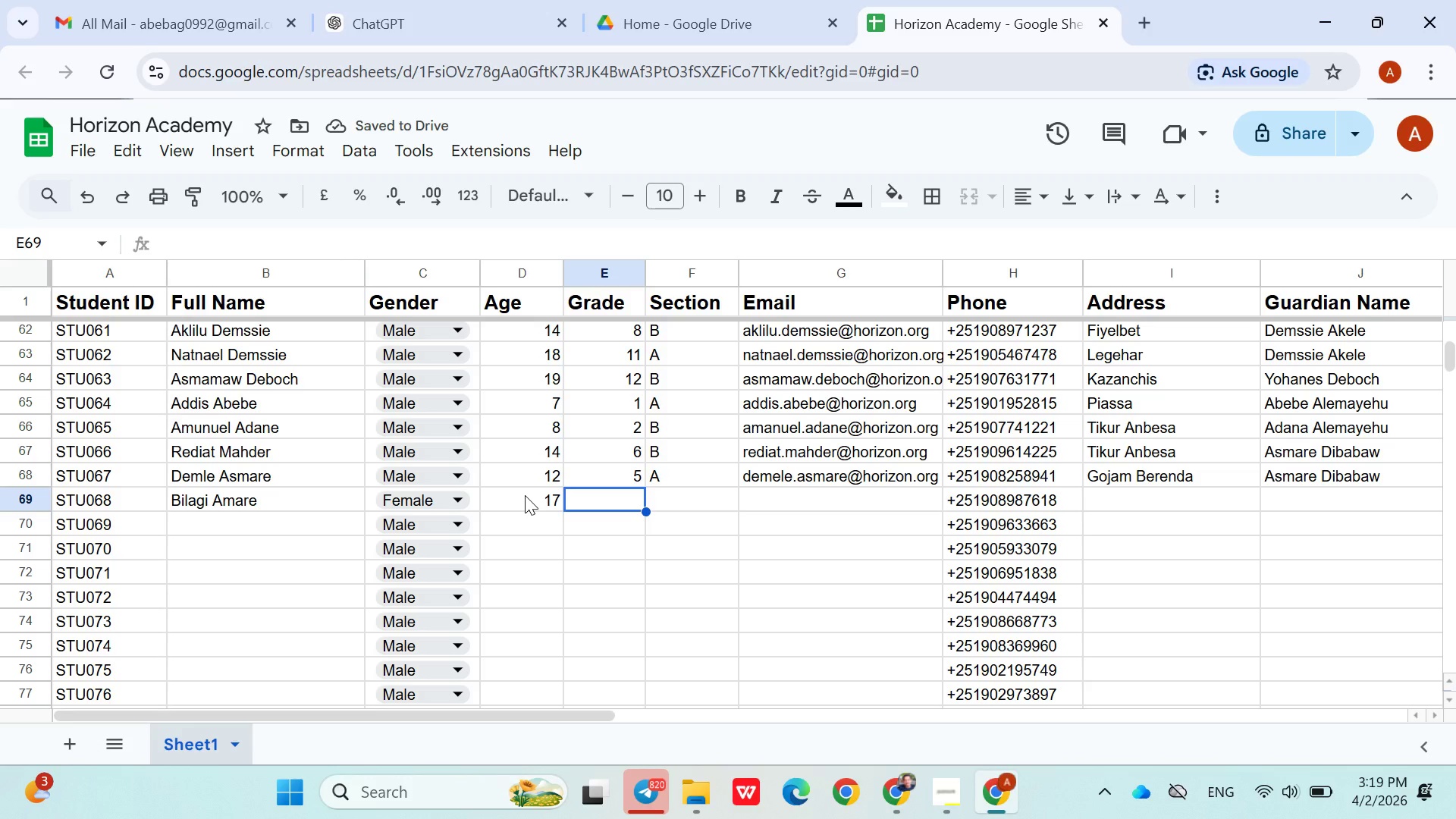 
type(11)
 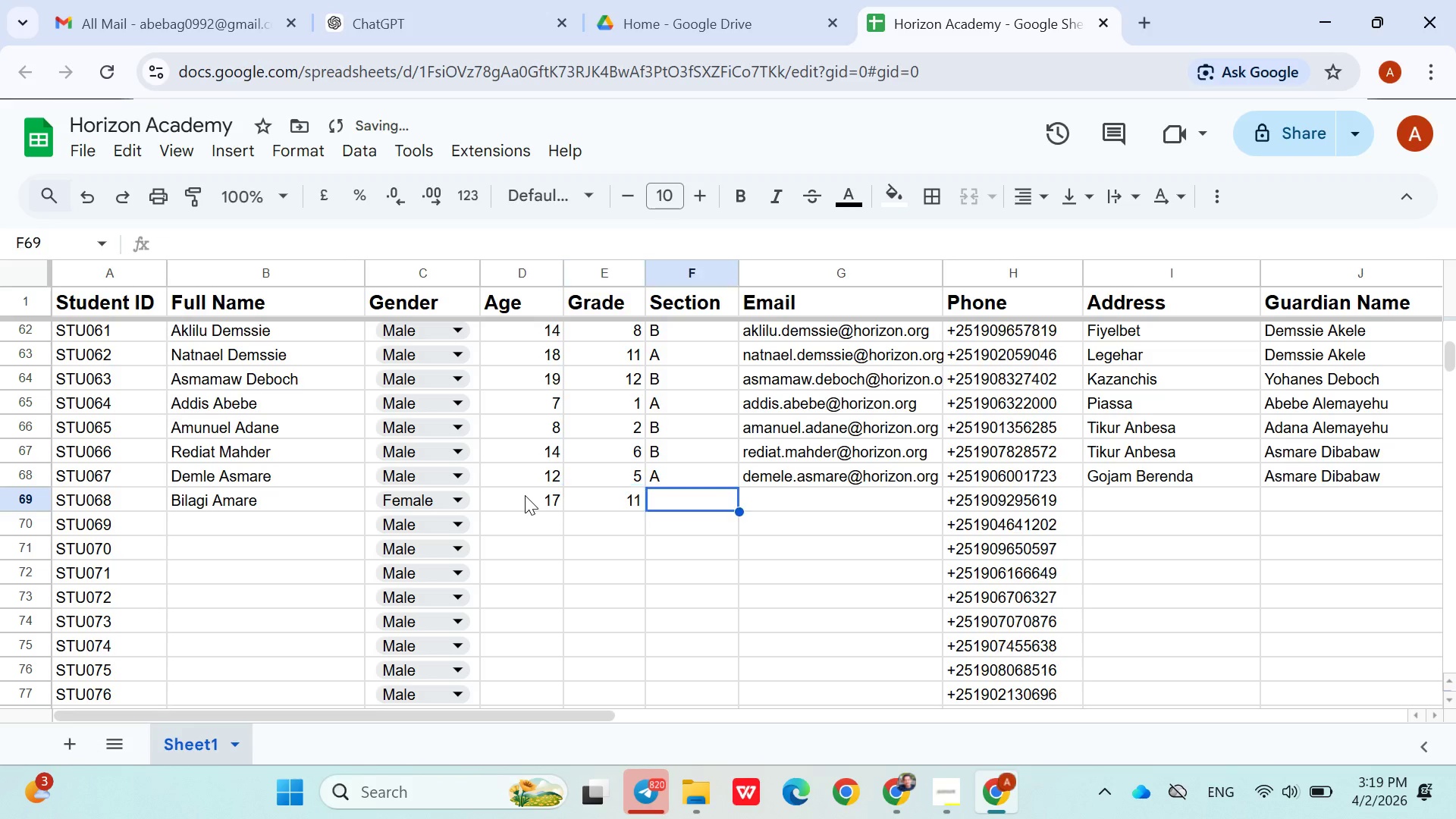 
key(ArrowRight)
 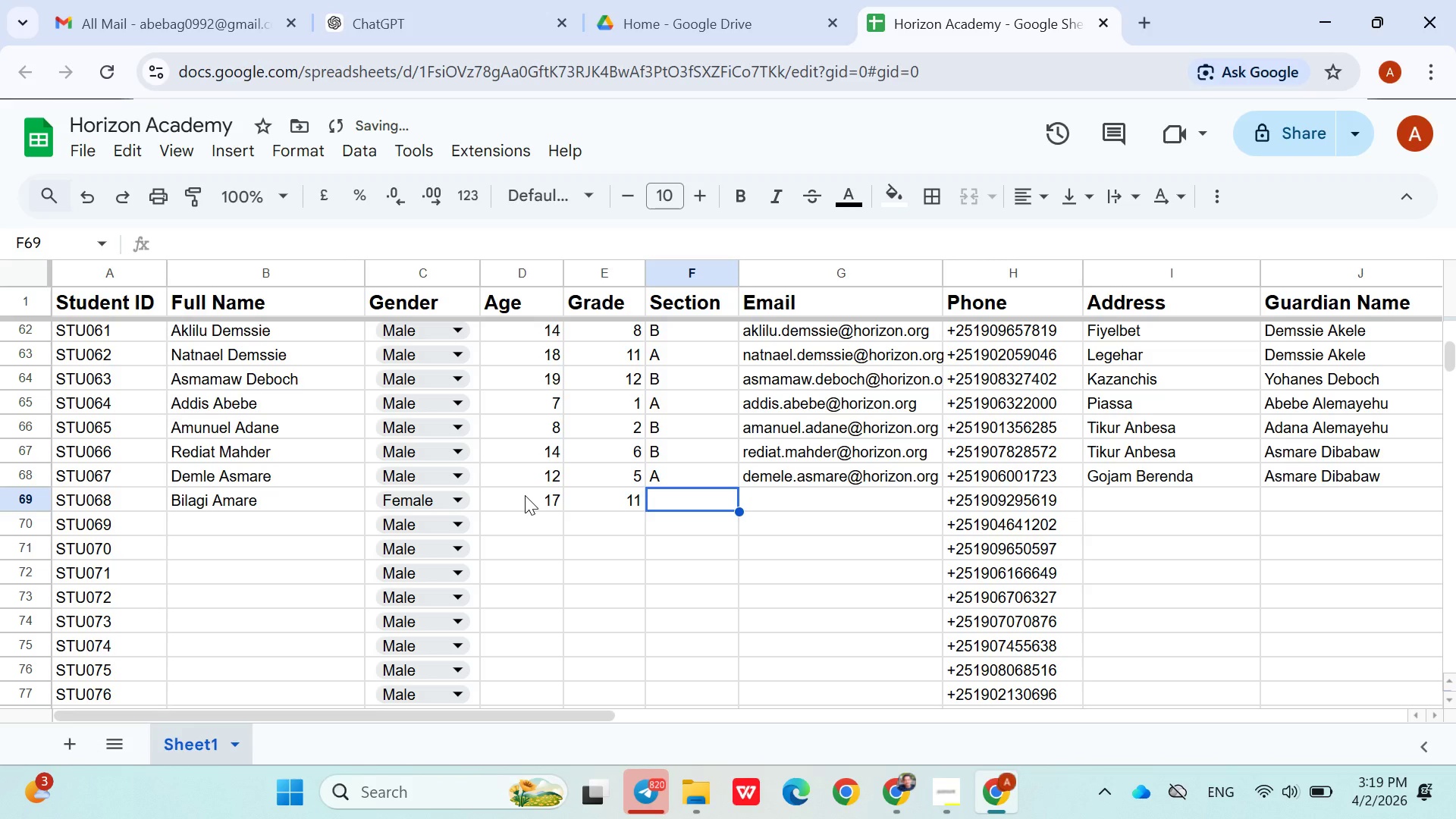 
key(Shift+A)
 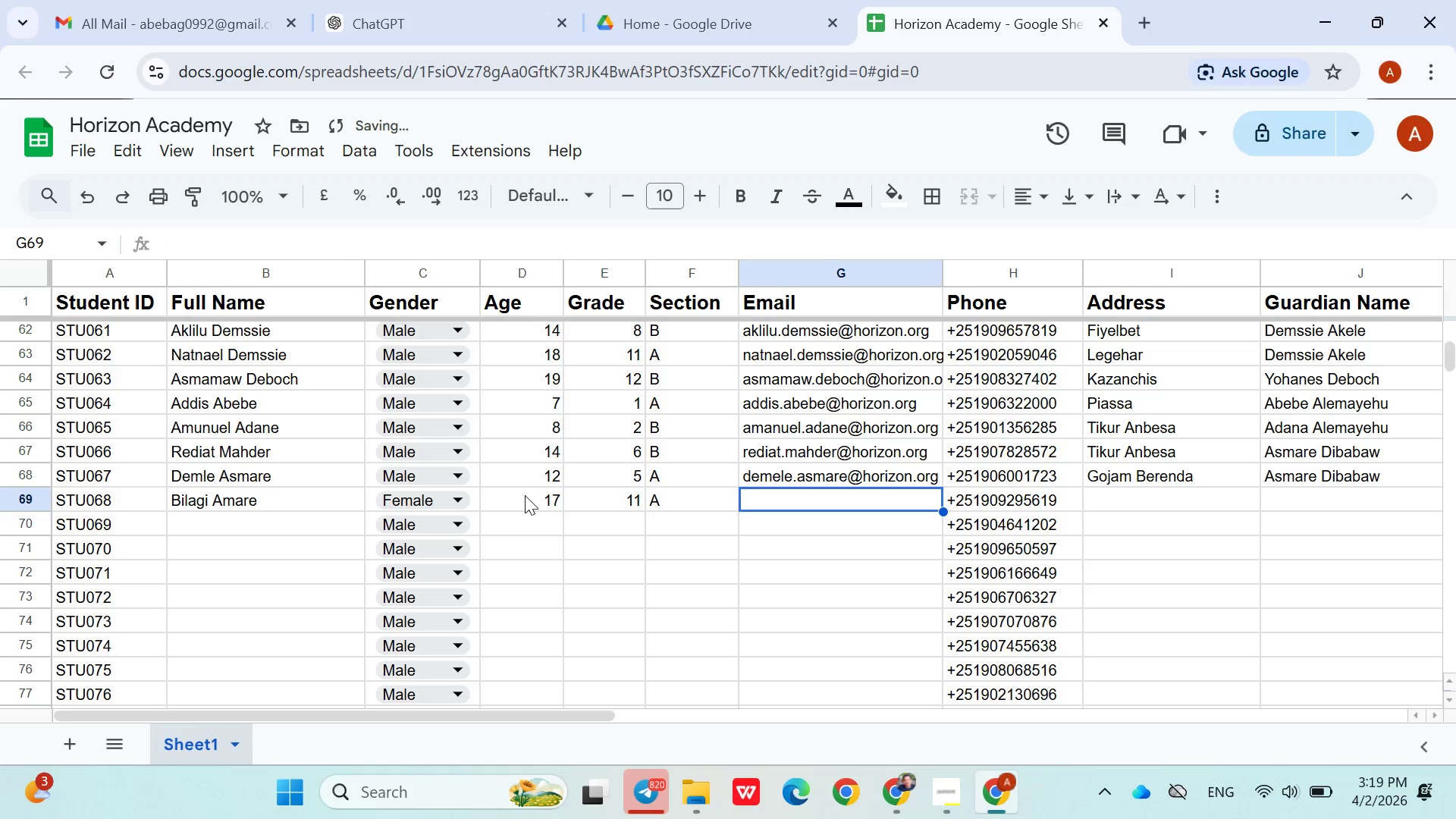 
key(ArrowRight)
 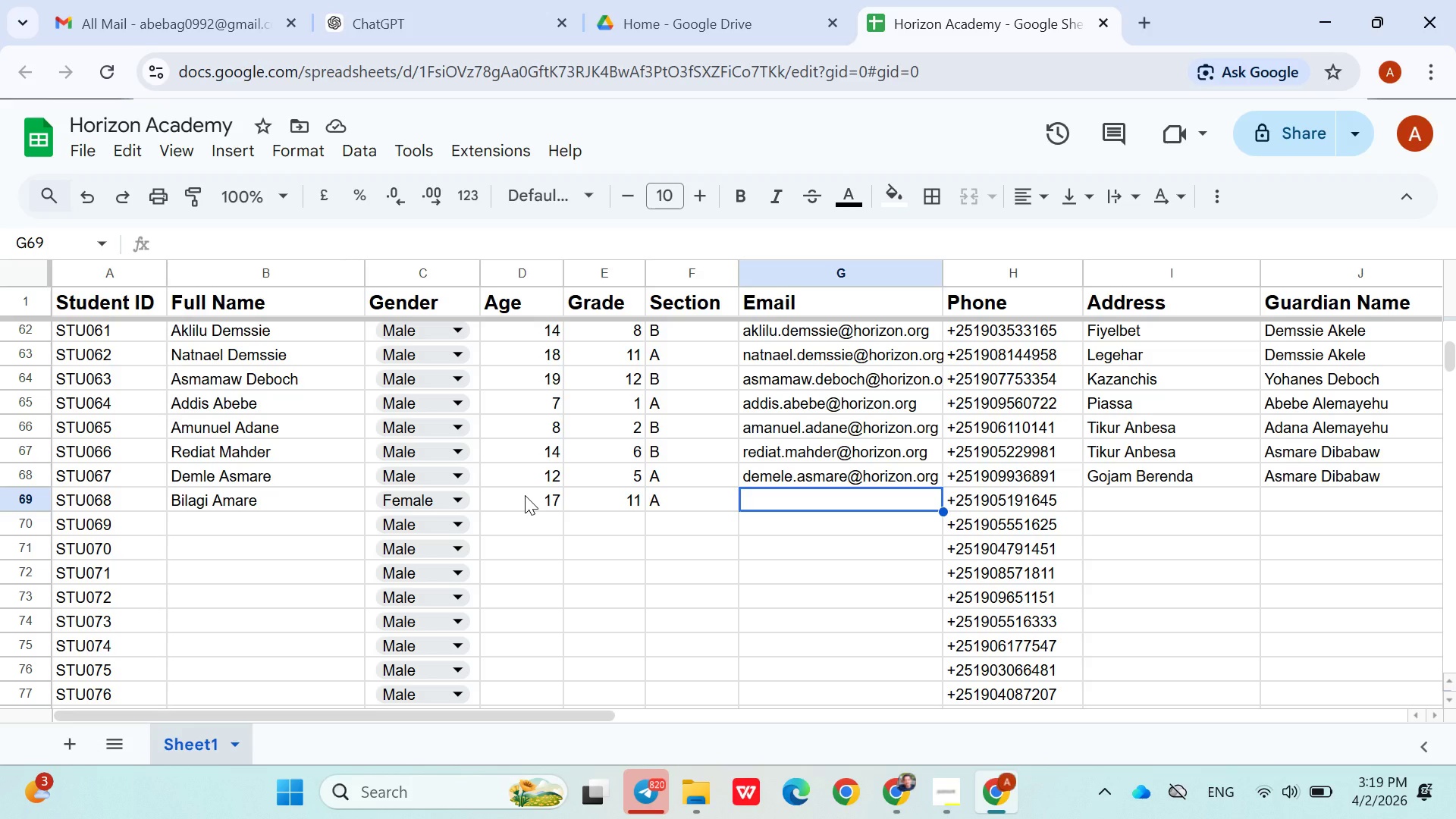 
wait(11.2)
 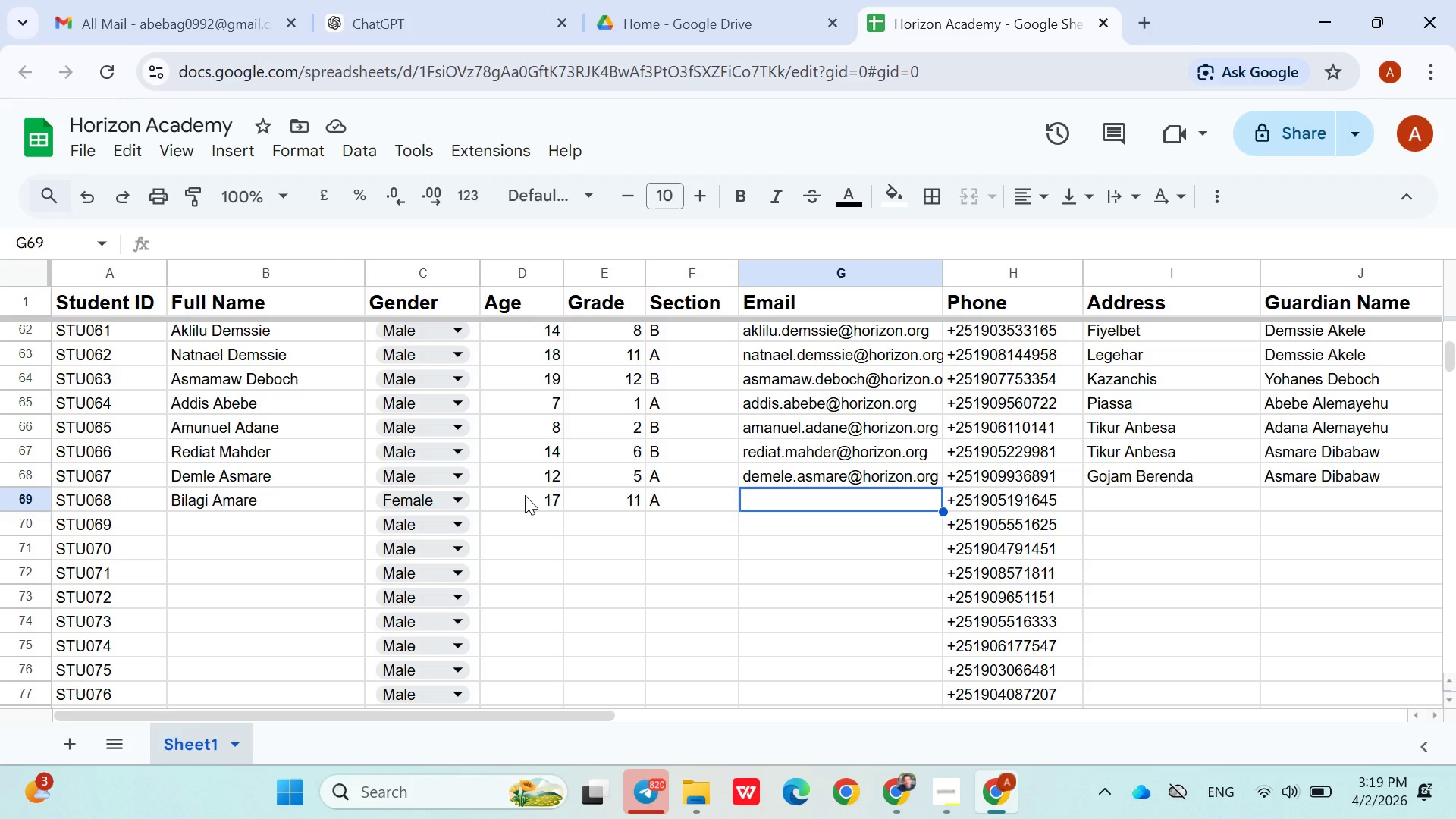 
type(bilagi.amare)
key(Backspace)
type(e@horizon.org)
 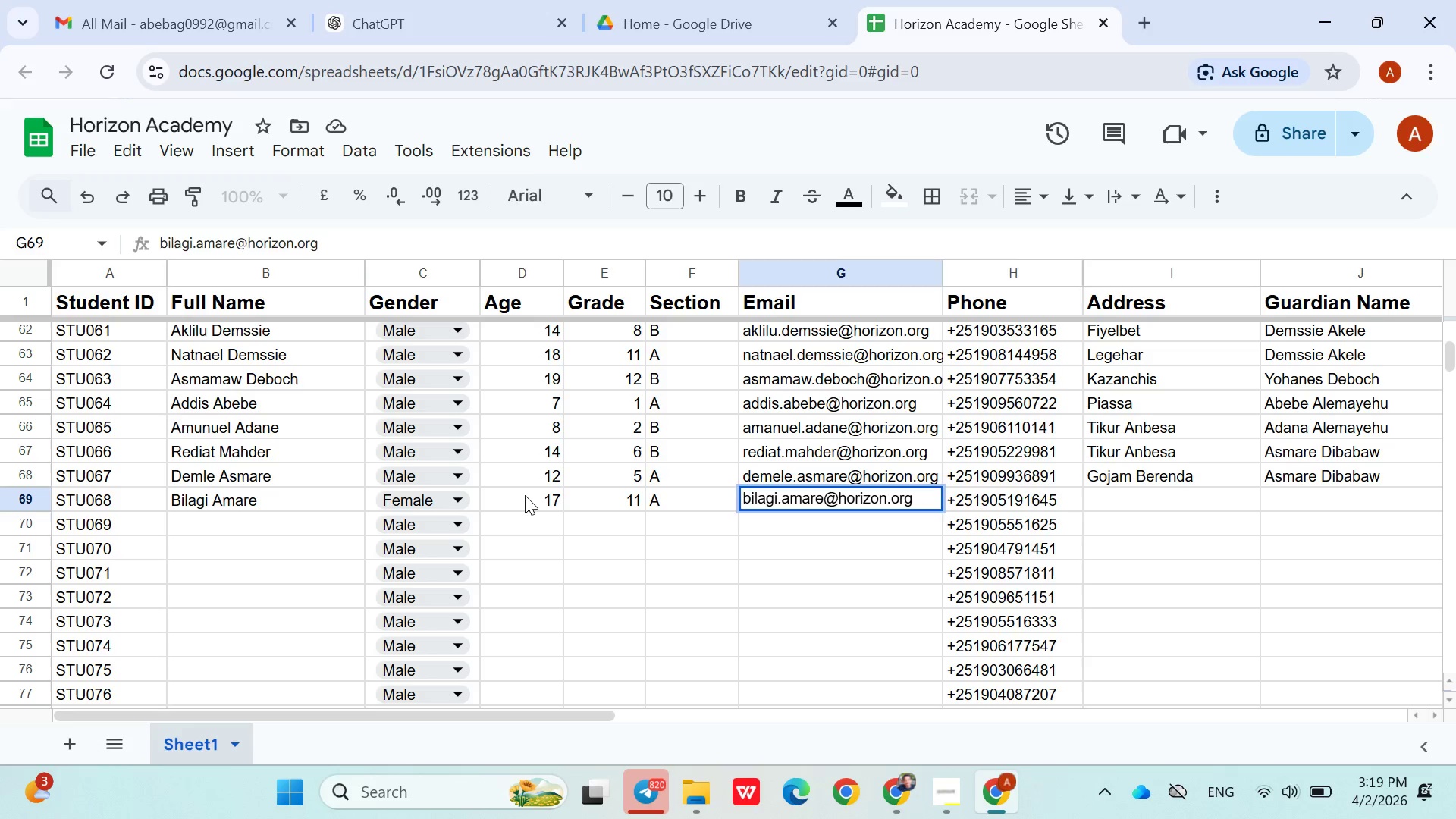 
 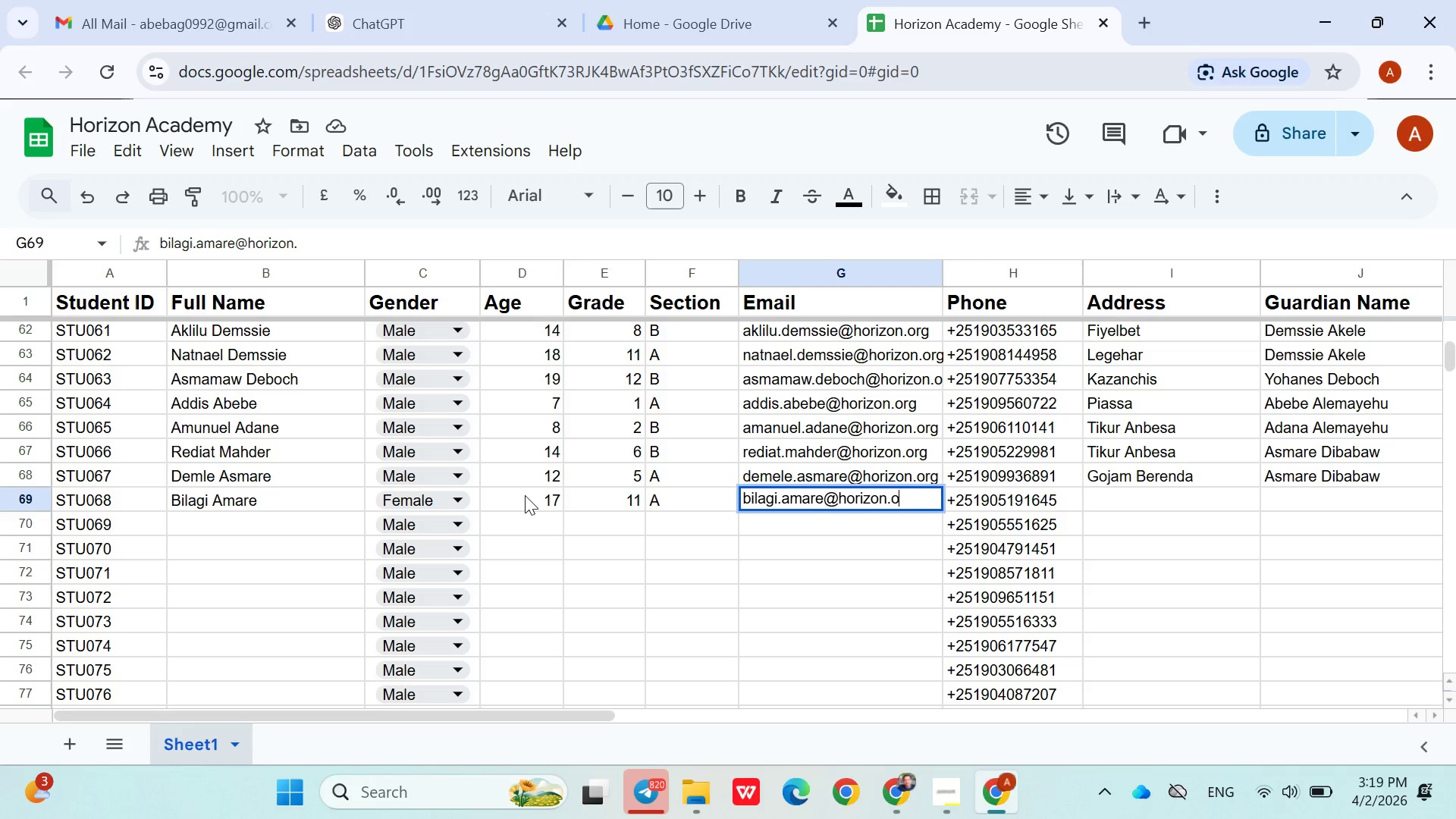 
key(ArrowRight)
 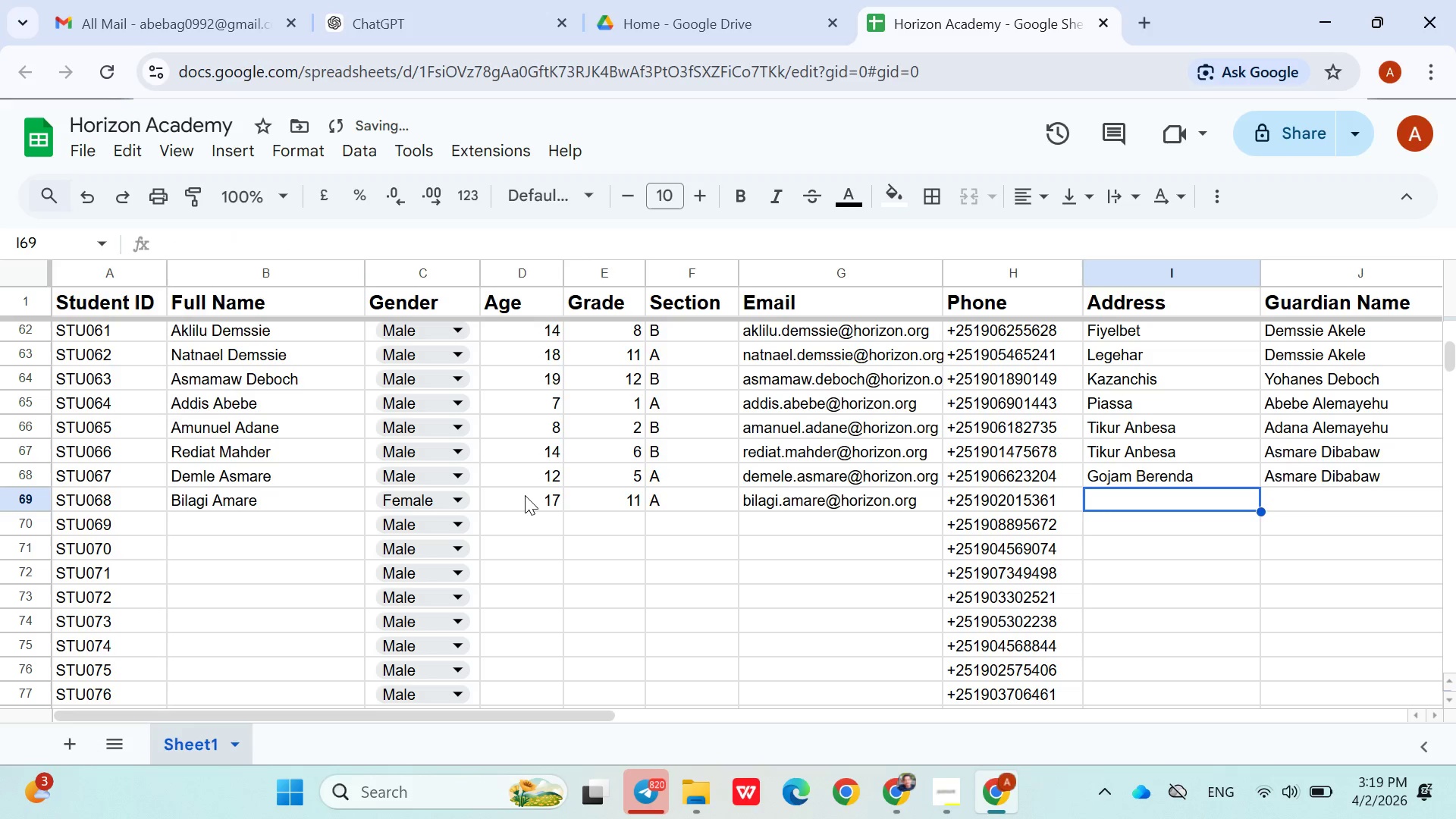 
key(ArrowRight)
 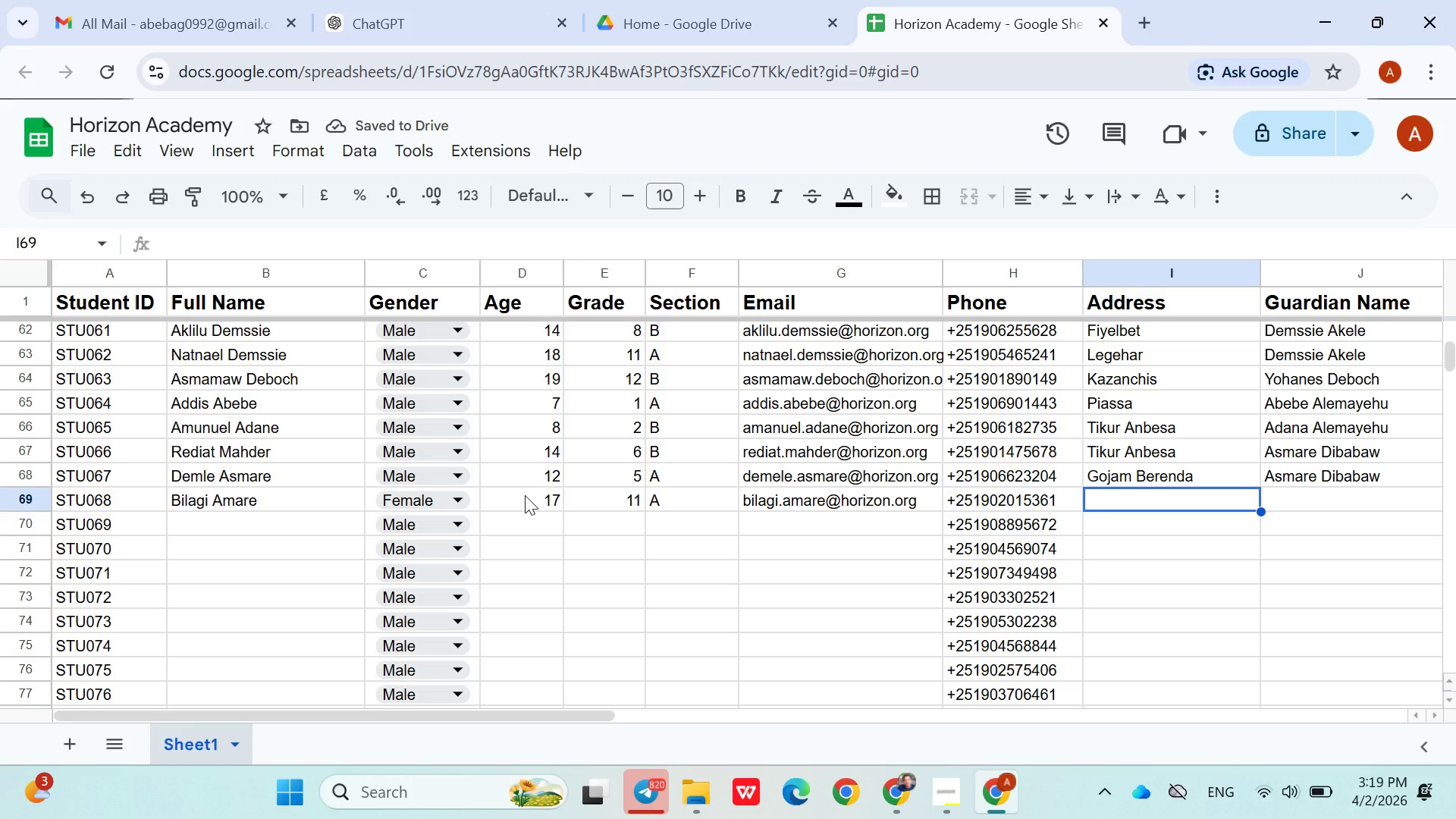 
type(Amare )
 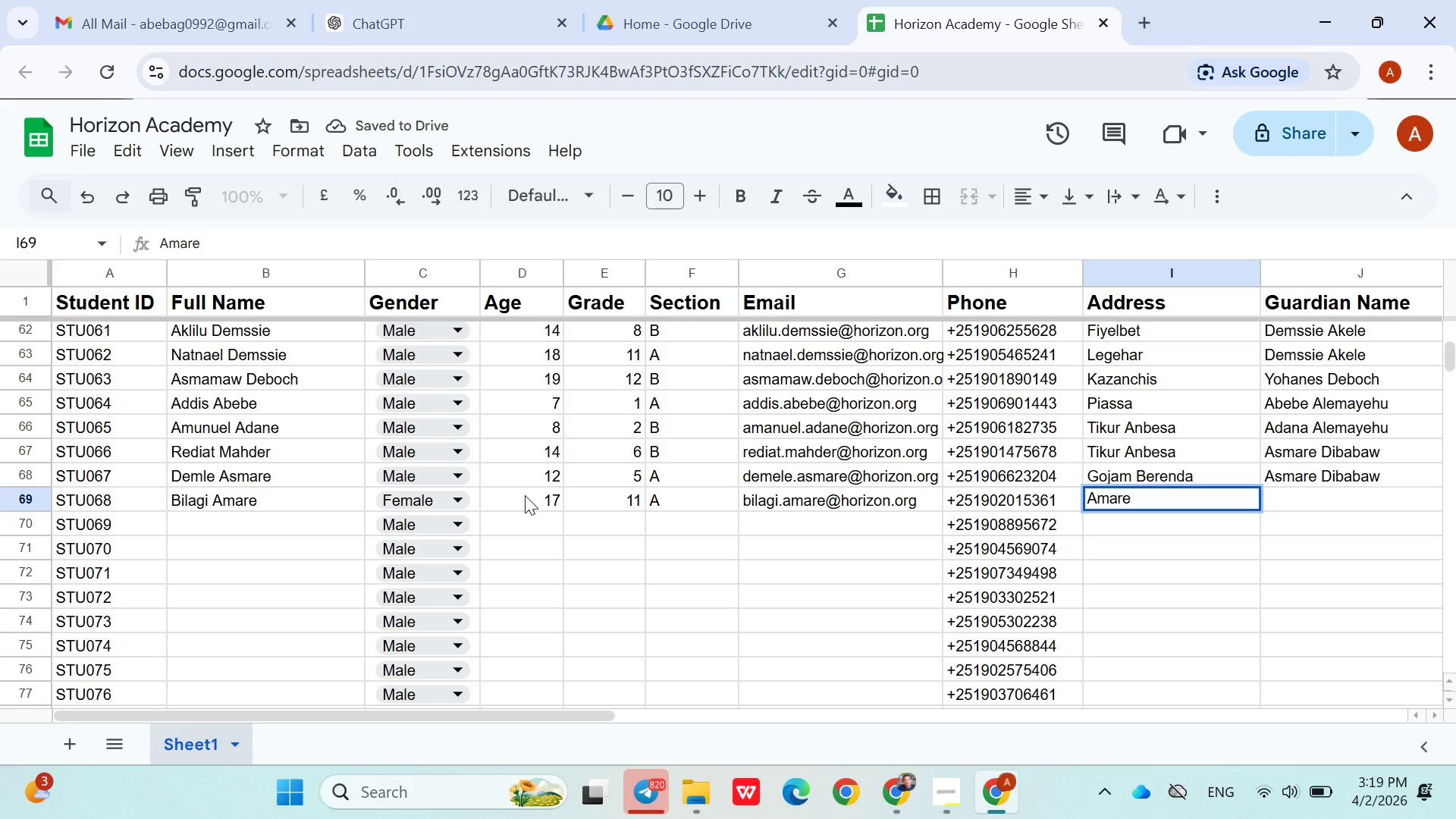 
hold_key(key=ShiftLeft, duration=1.52)
 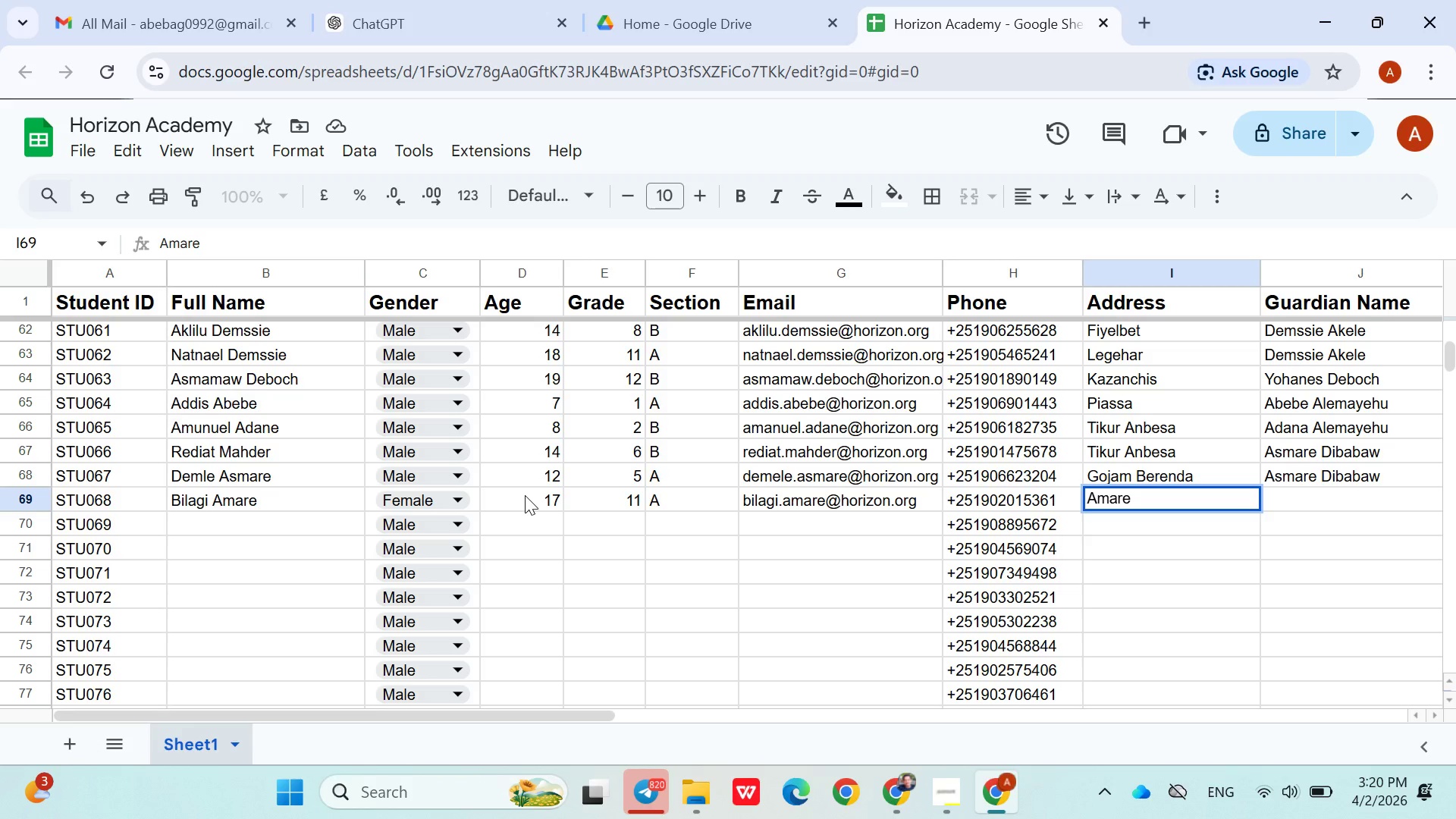 
hold_key(key=ShiftLeft, duration=1.28)
 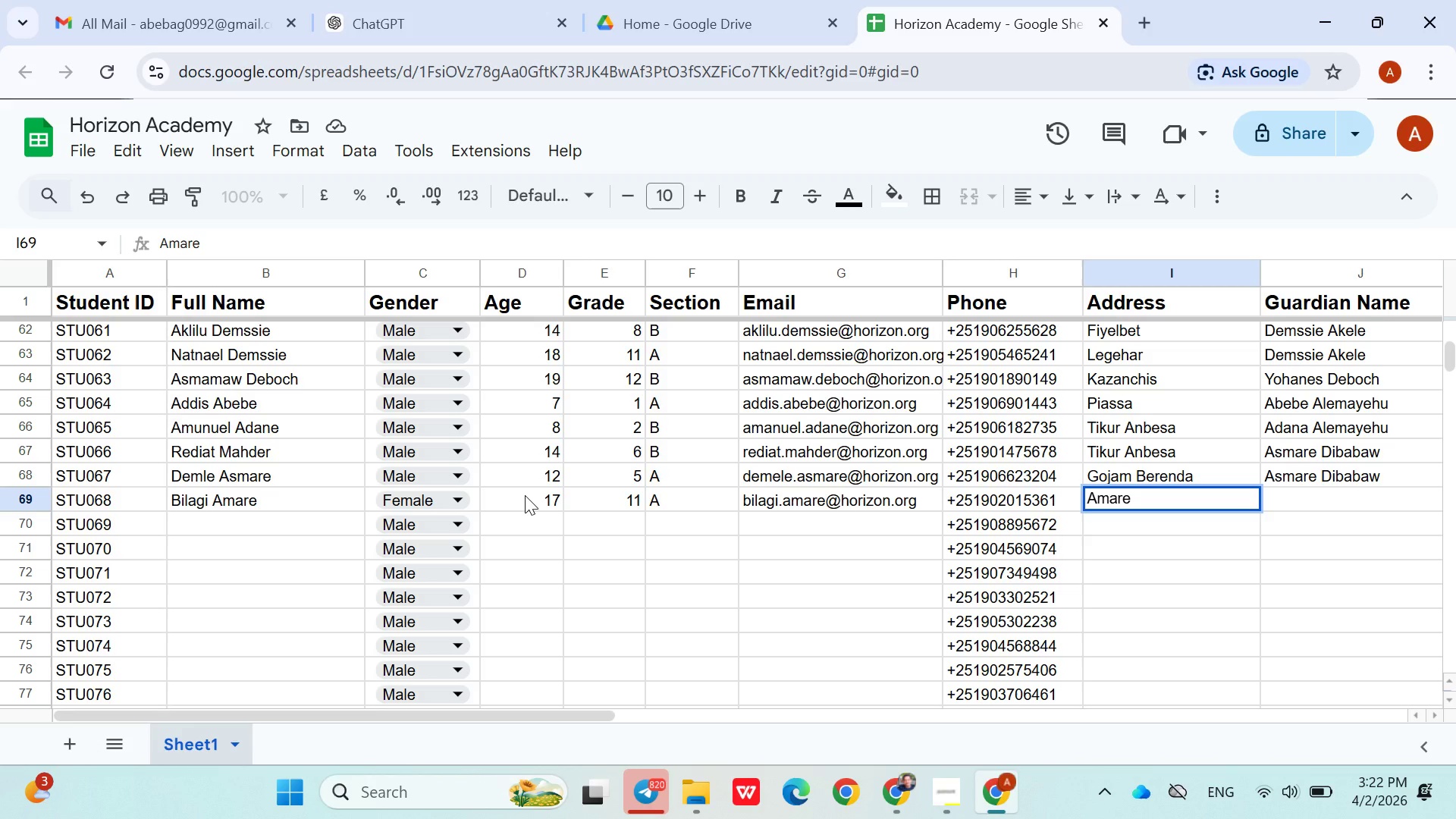 
wait(124.09)
 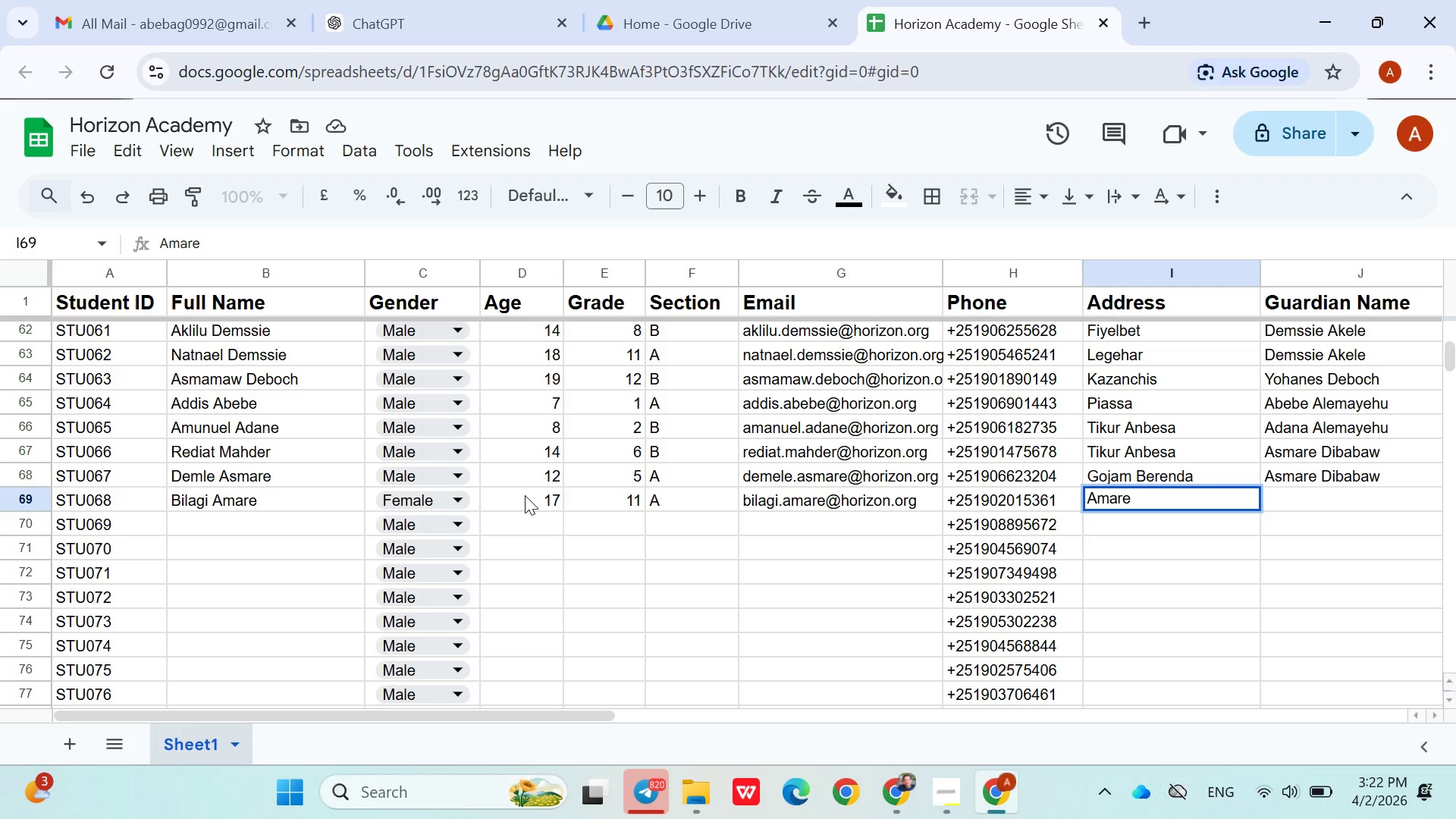 
left_click([1128, 545])
 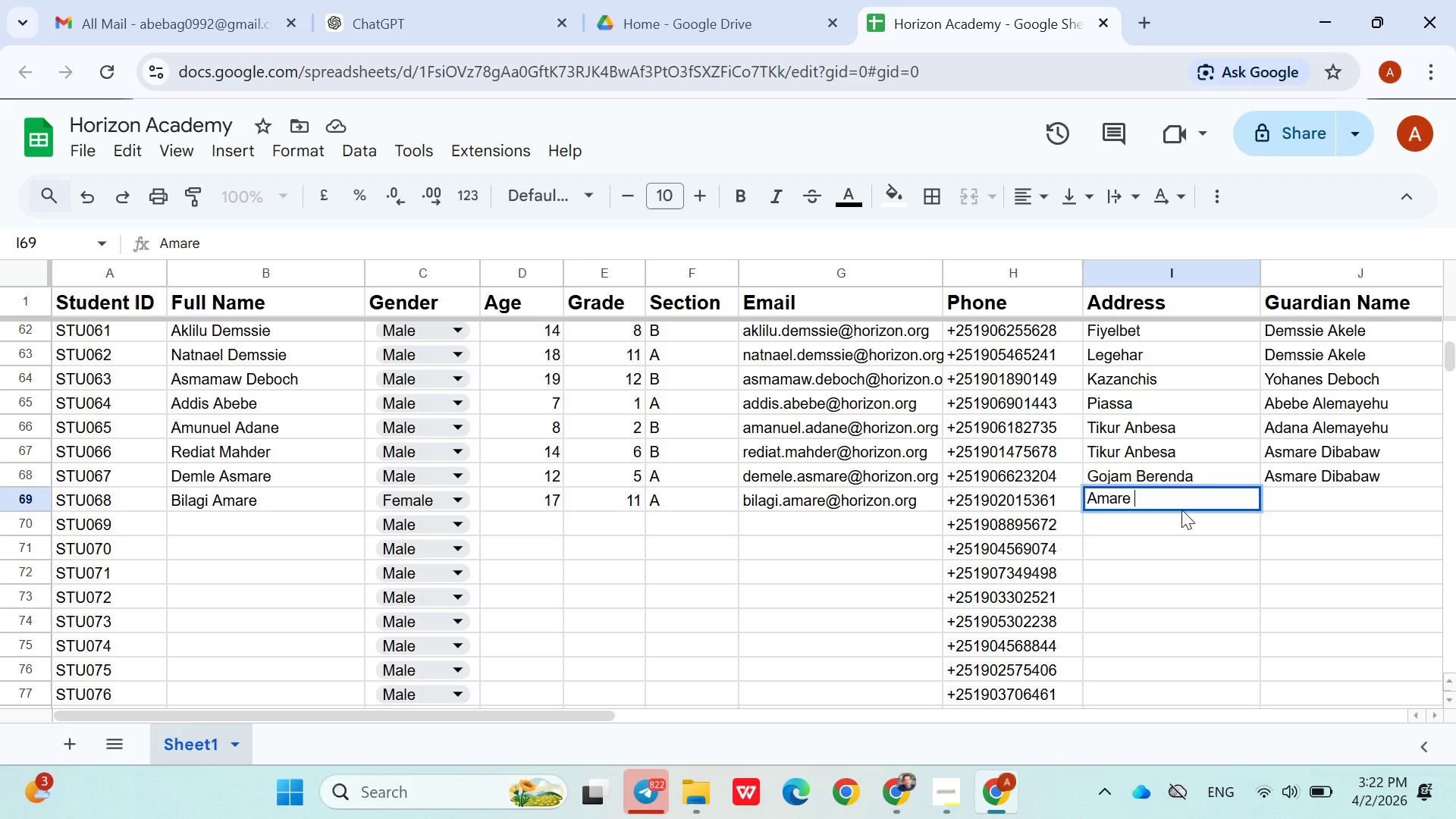 
hold_key(key=ShiftLeft, duration=1.51)
 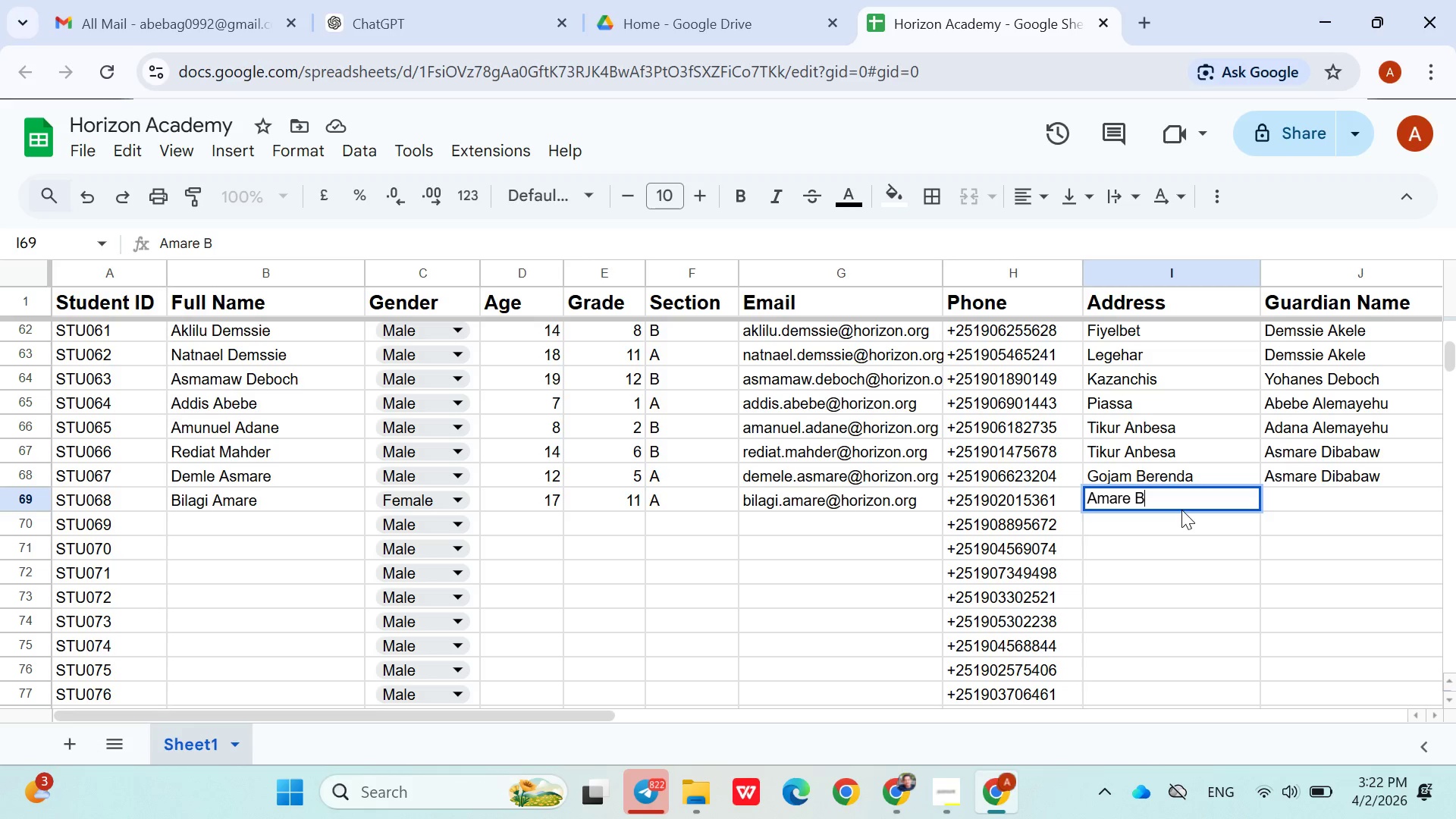 
type(Bereket)
 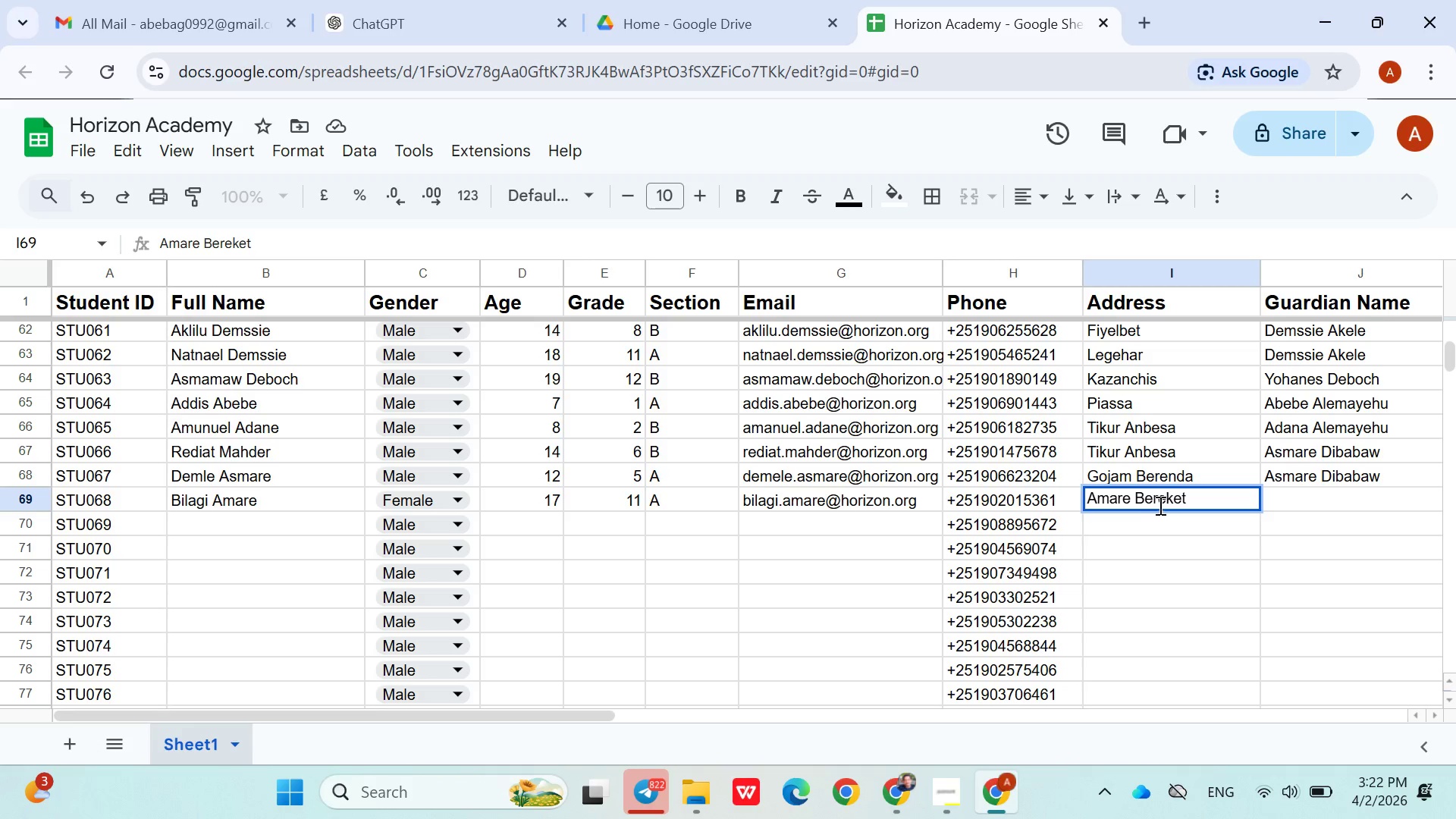 
double_click([1158, 504])
 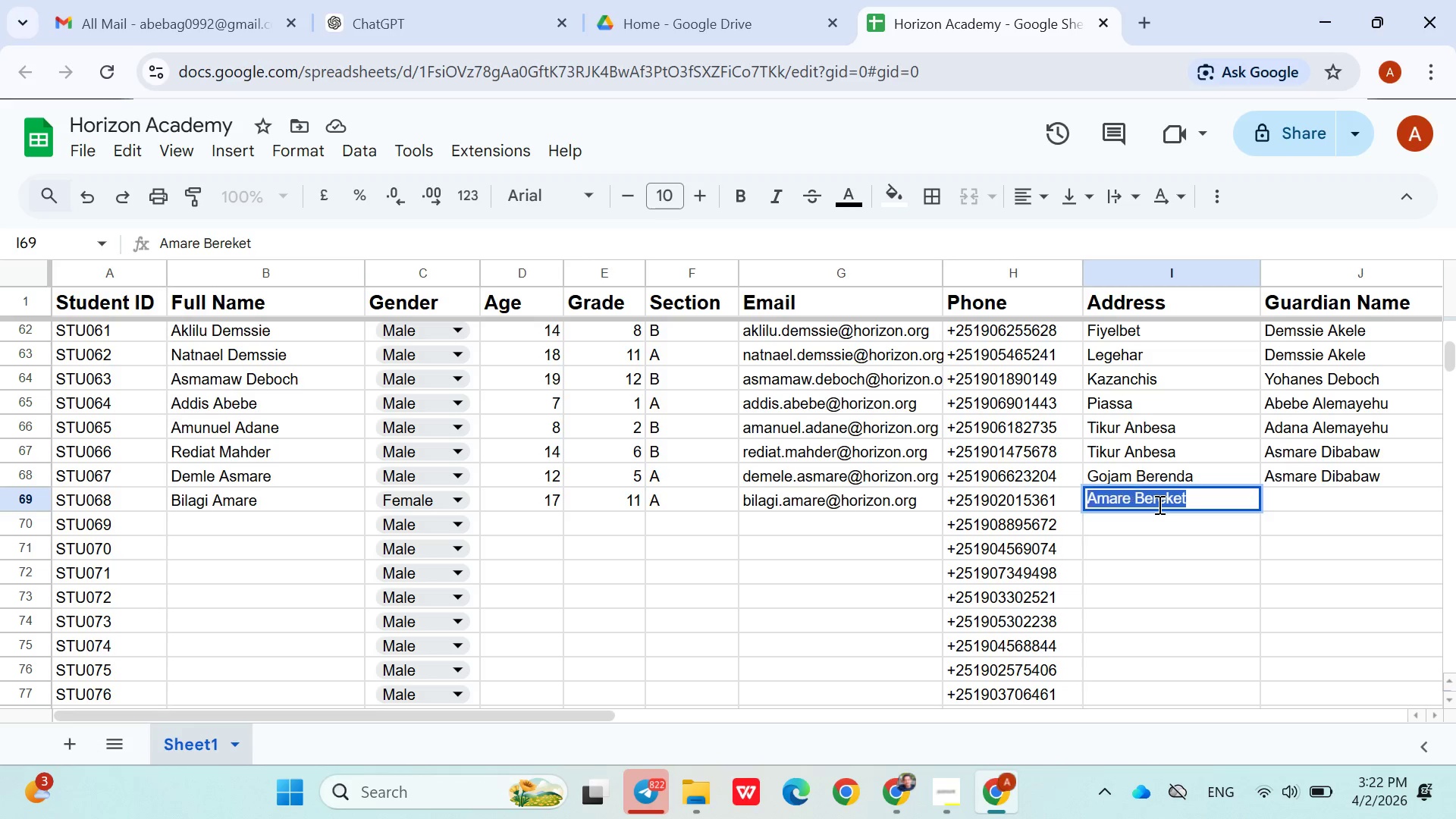 
triple_click([1158, 504])
 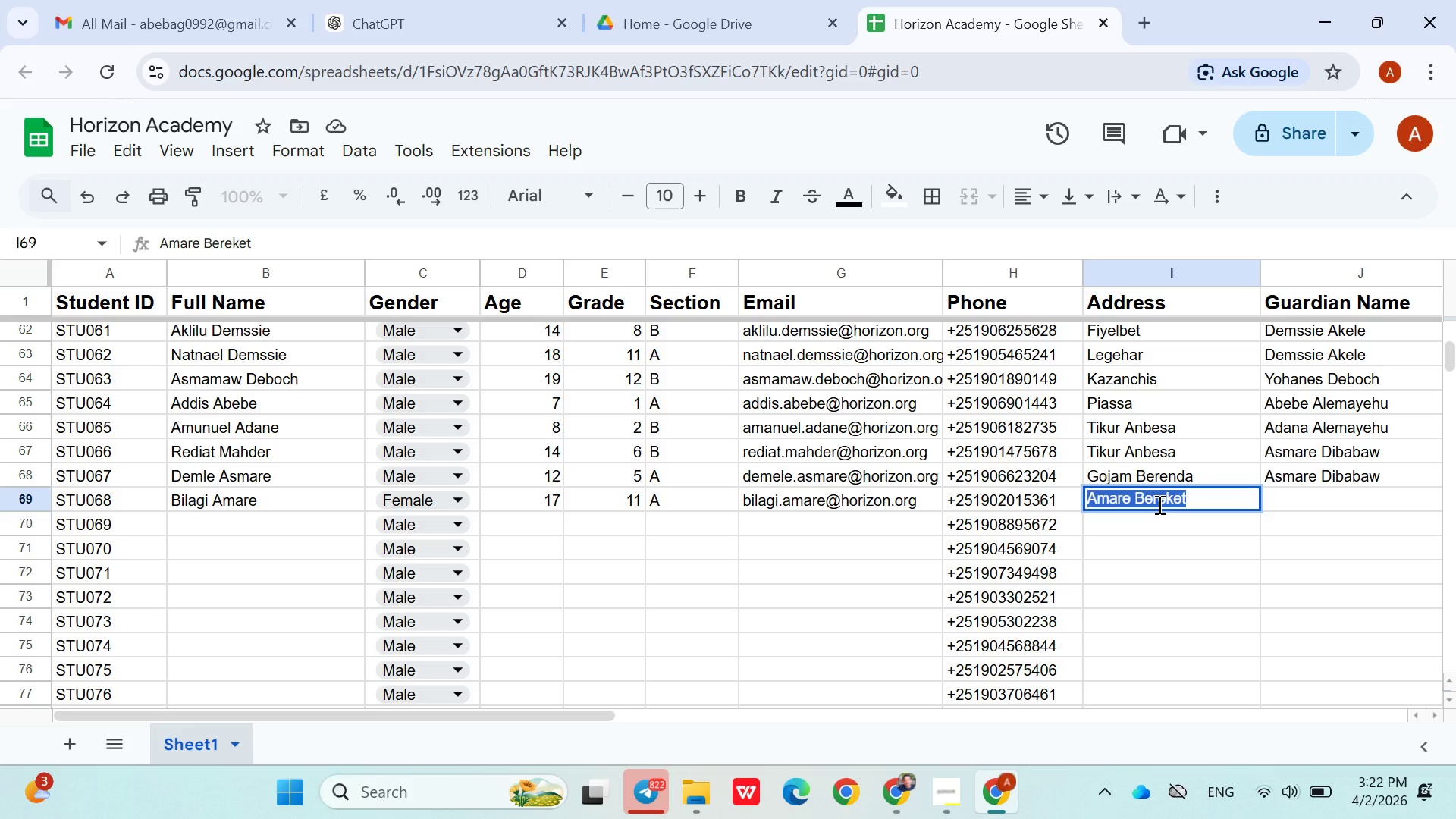 
key(Control+X)
 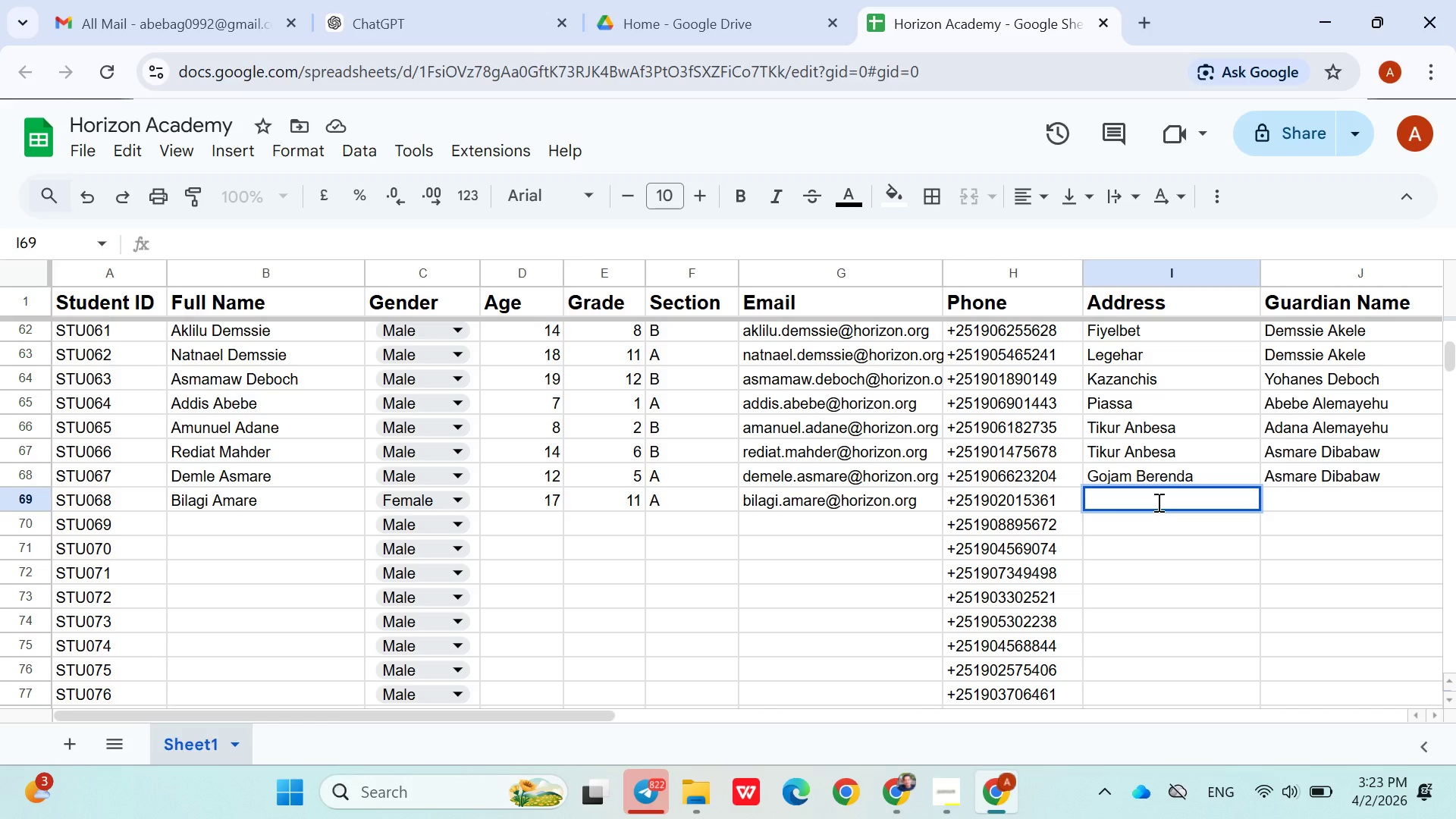 
wait(57.45)
 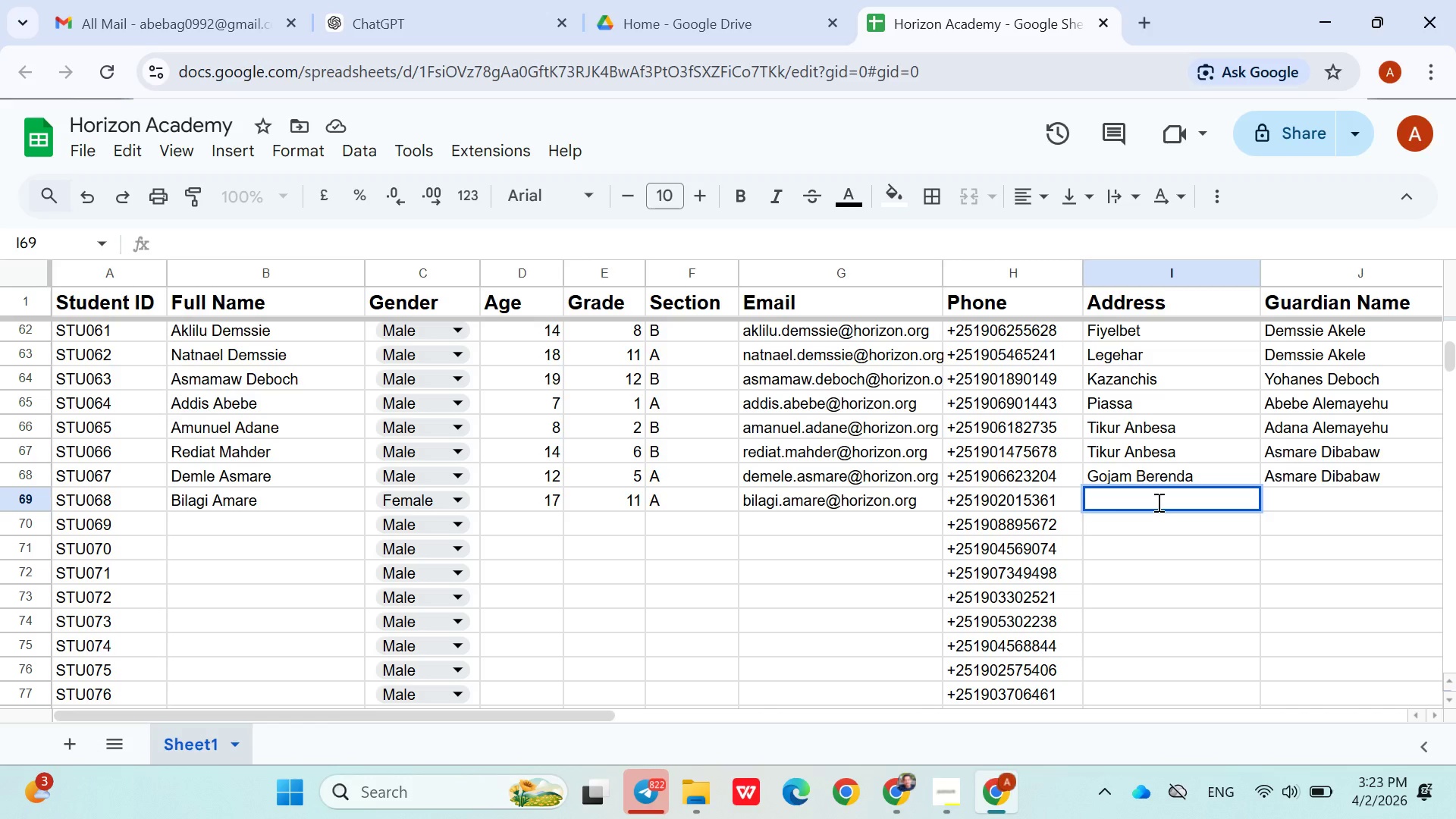 
hold_key(key=ShiftLeft, duration=1.5)
 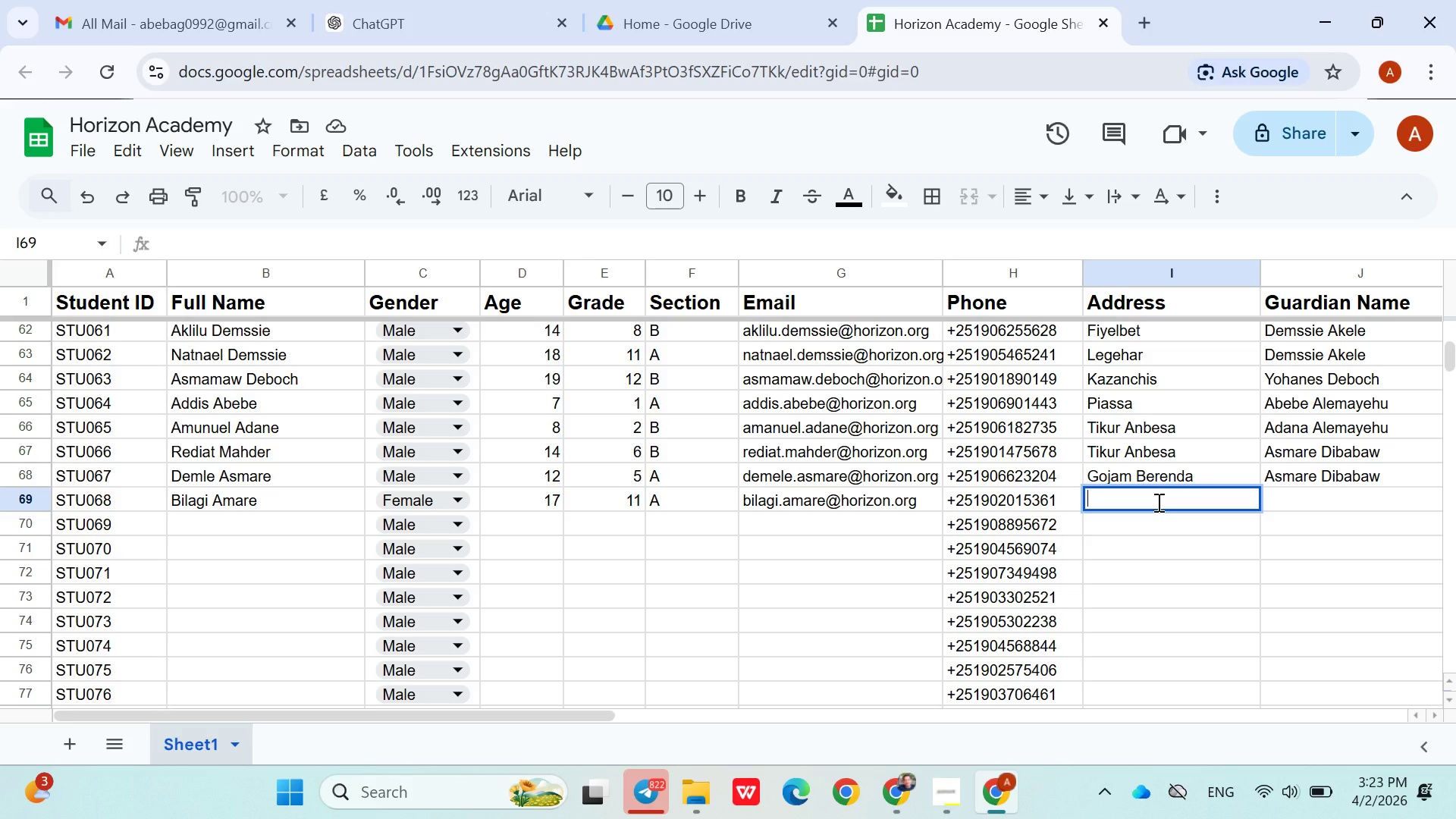 
type(GarmentH)
 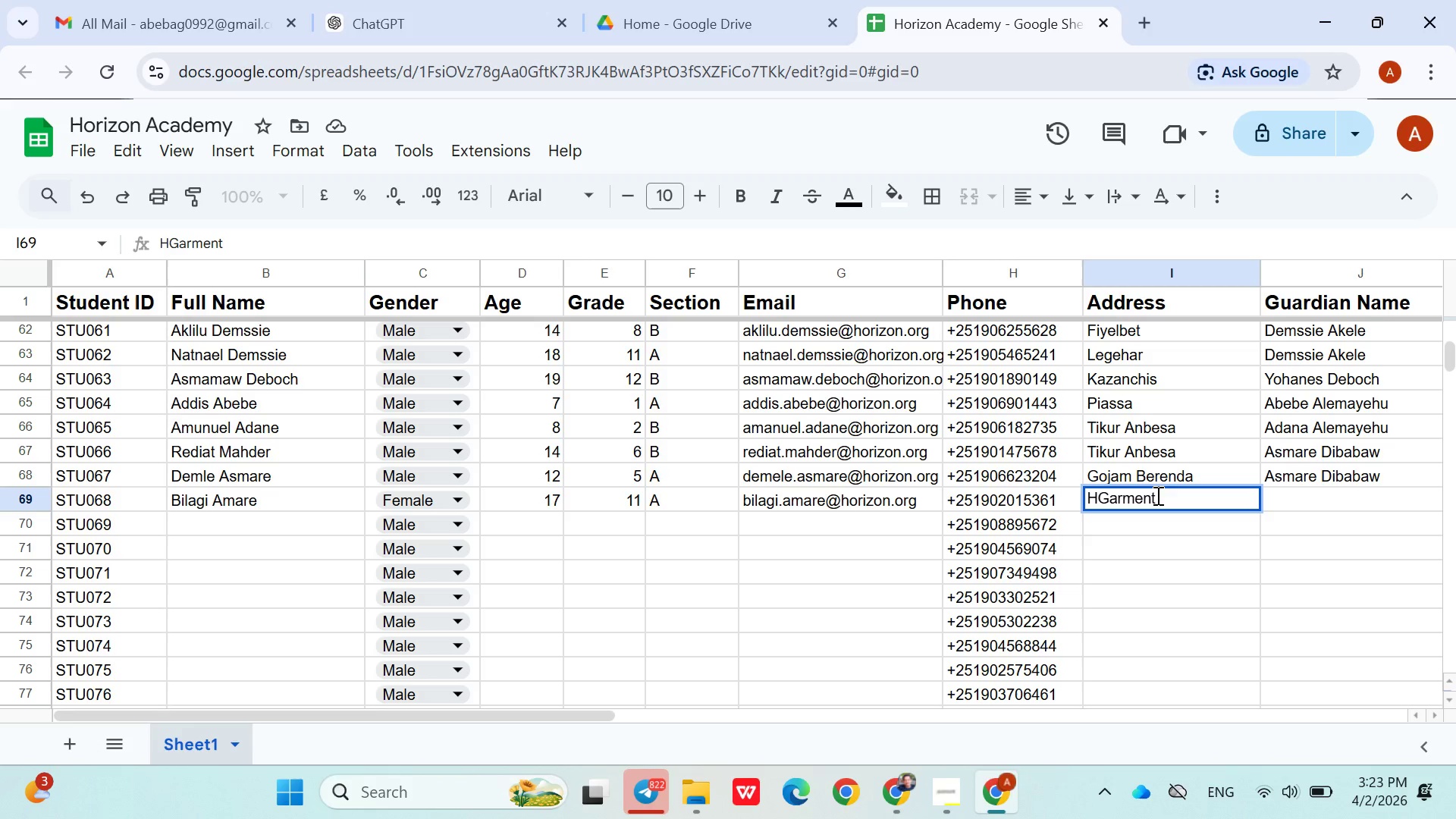 
hold_key(key=ArrowLeft, duration=0.86)
 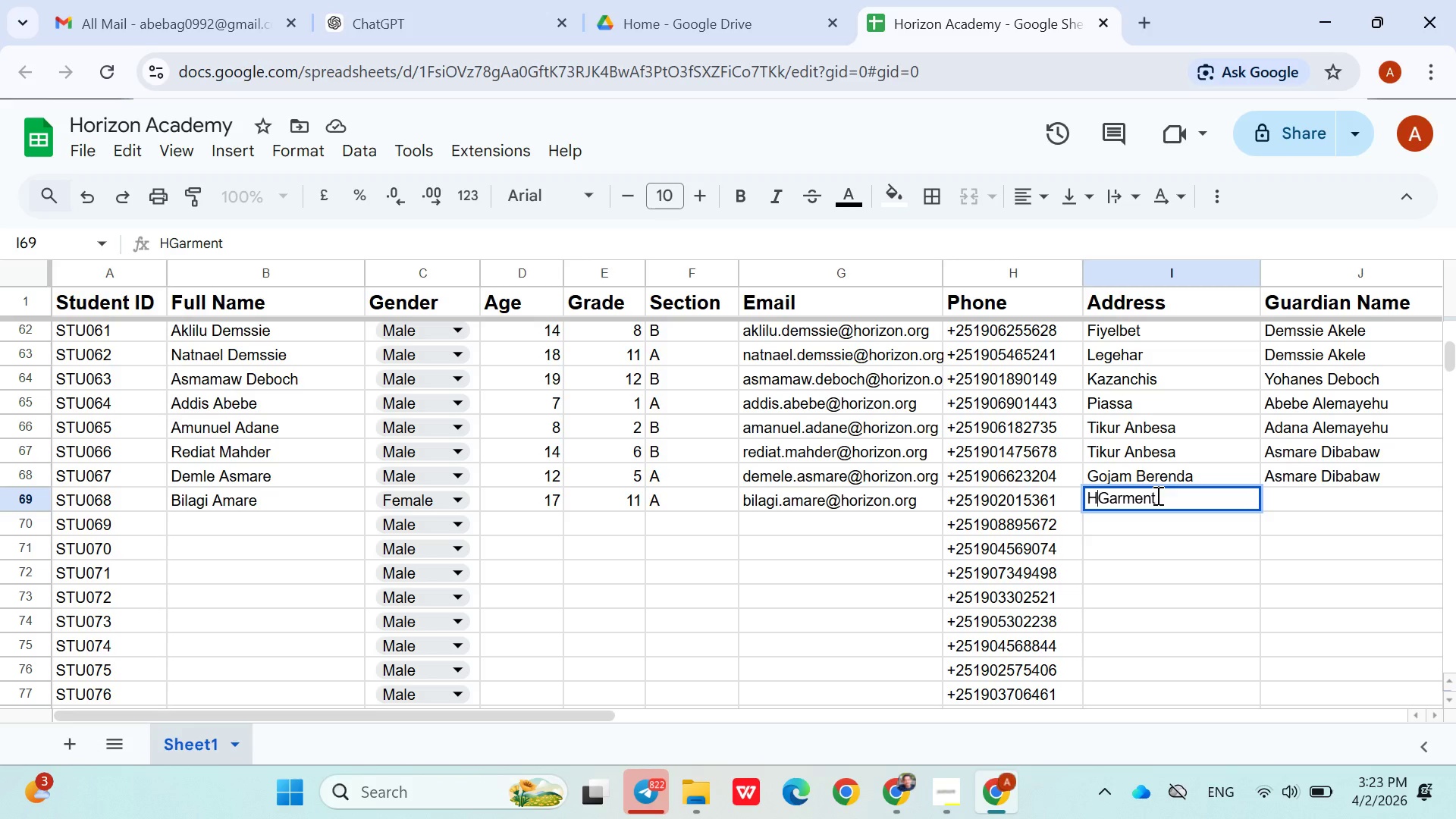 
type(aile )
 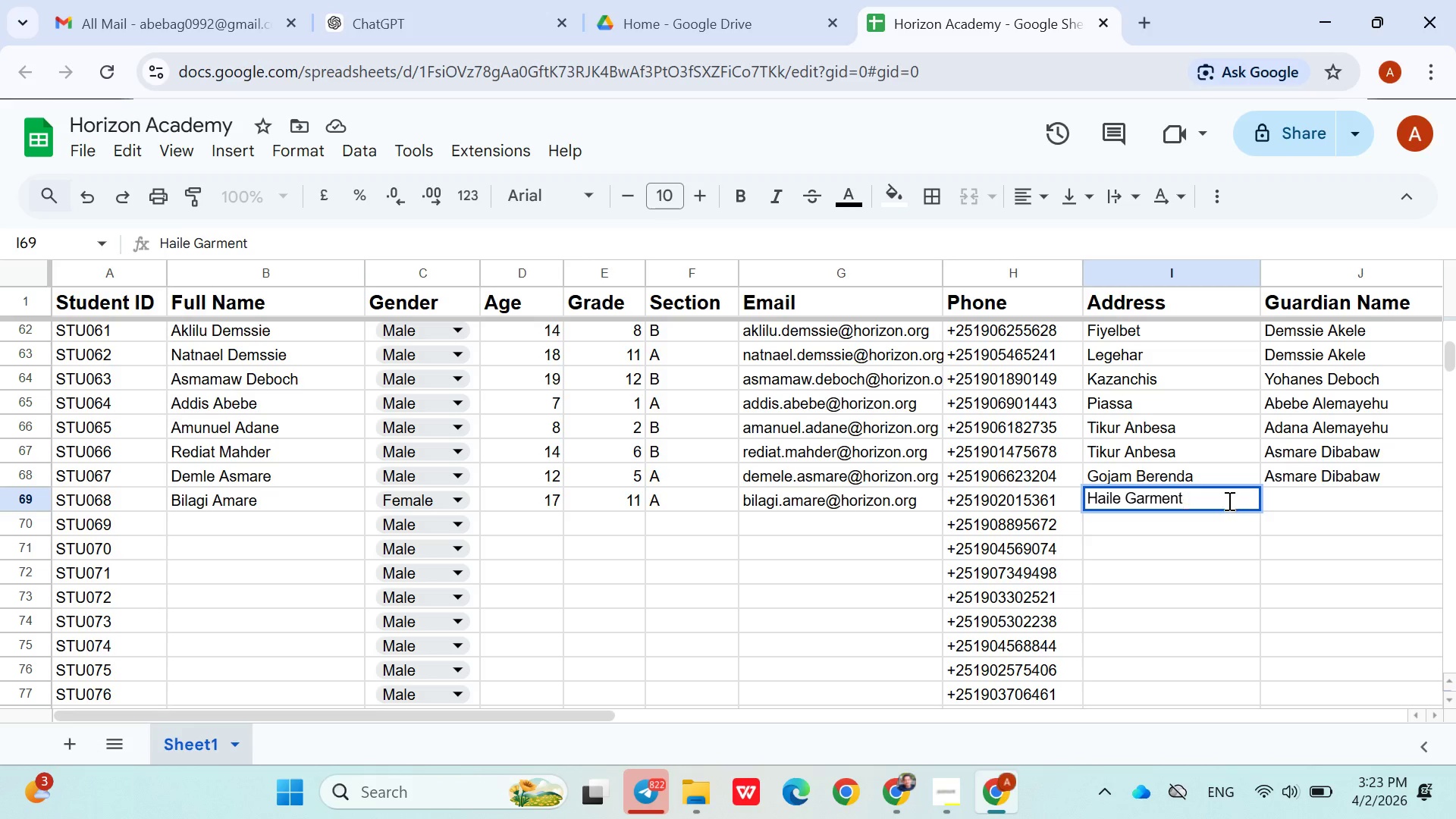 
left_click([1284, 501])
 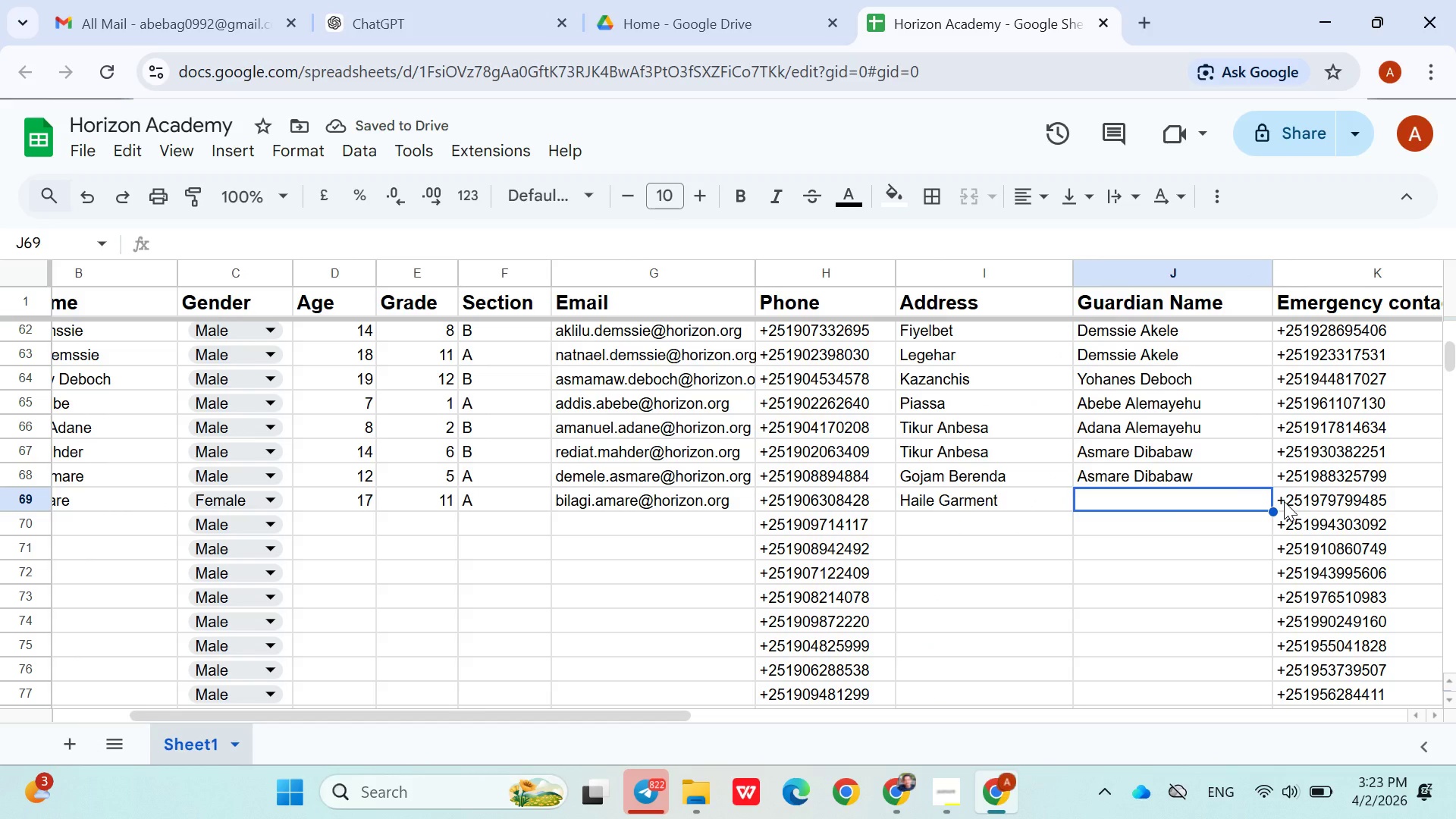 
wait(5.55)
 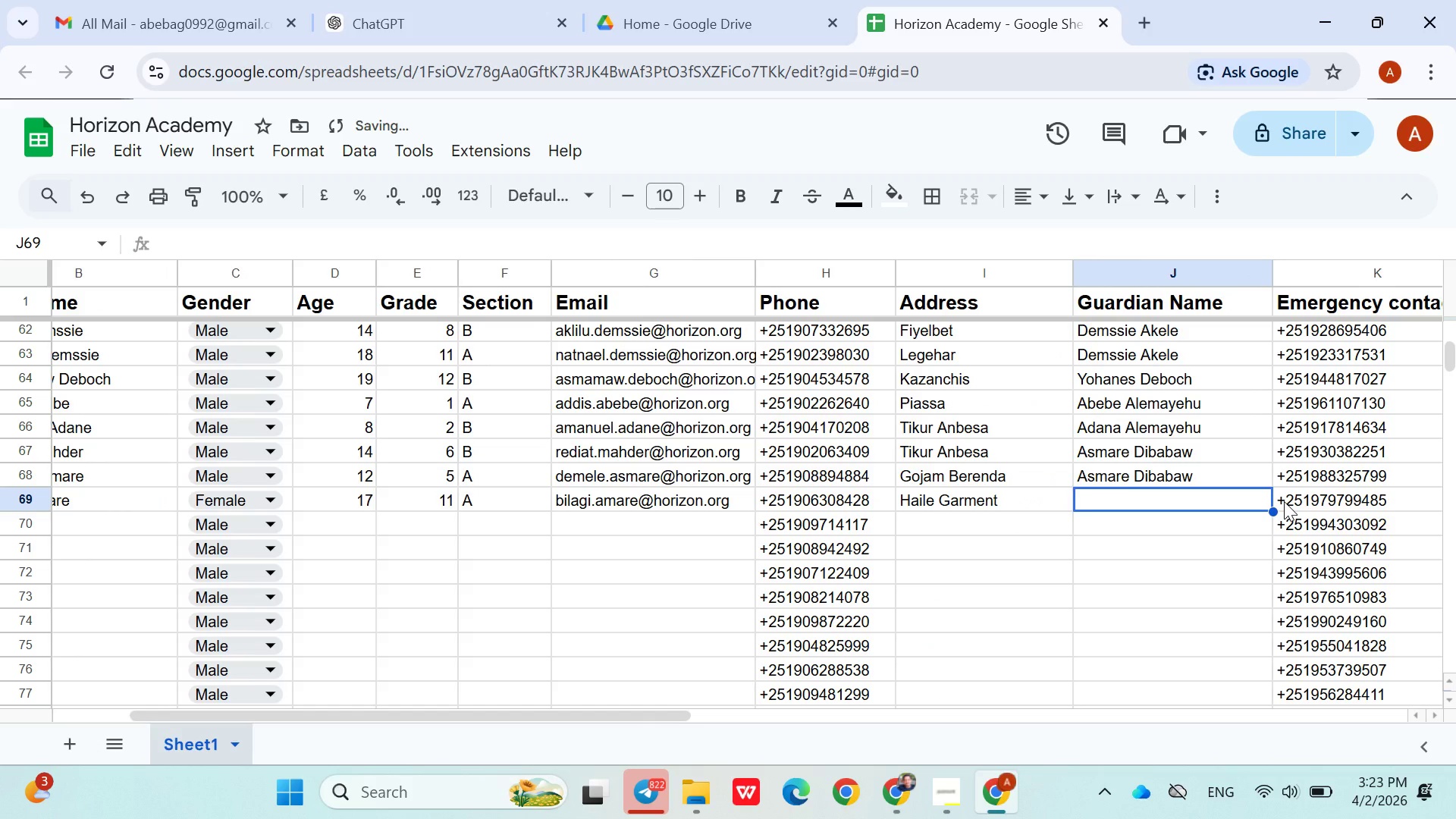 
type(Amare Asmamaw)
 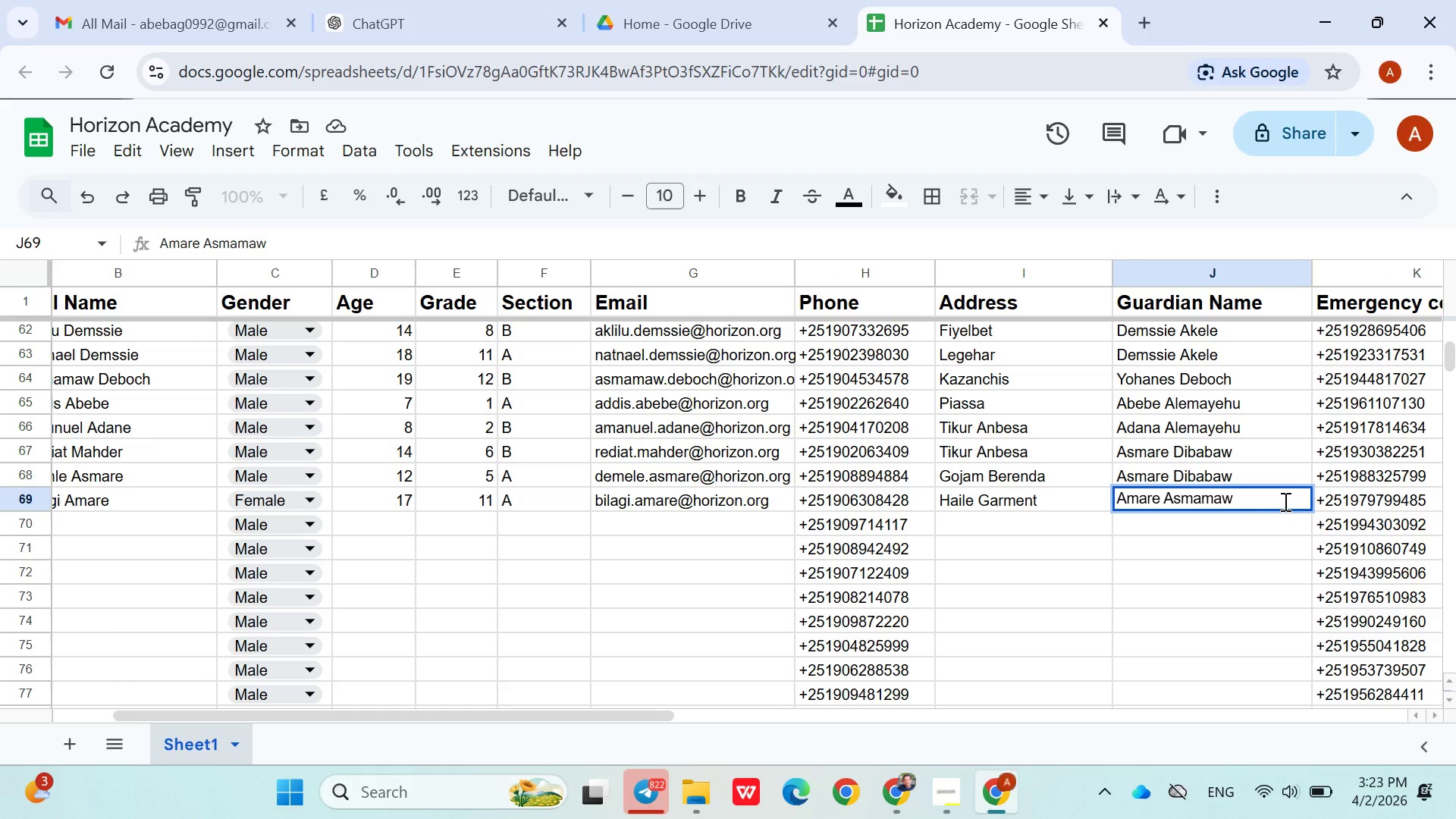 
key(ArrowDown)
 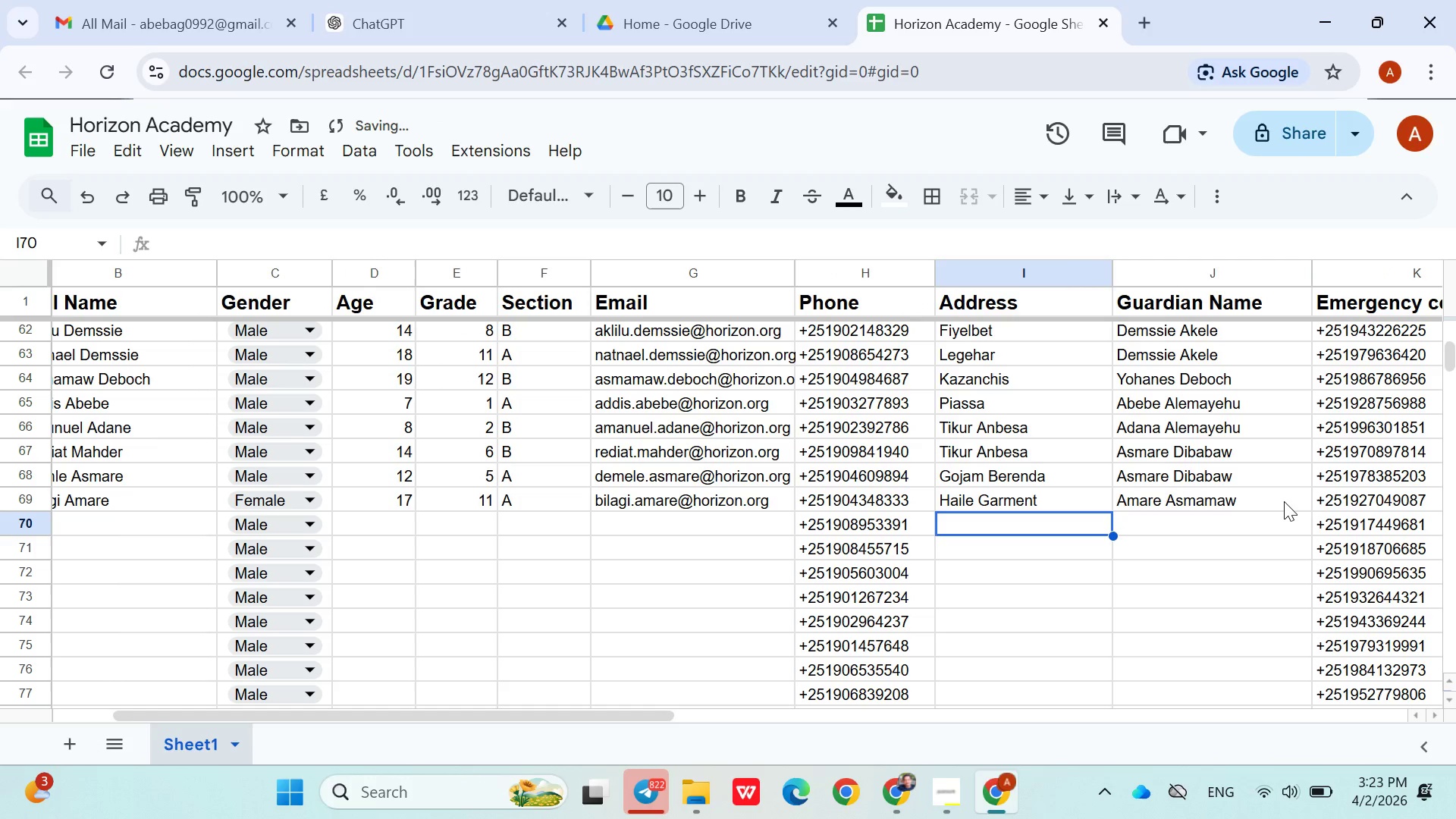 
hold_key(key=ArrowLeft, duration=1.03)
 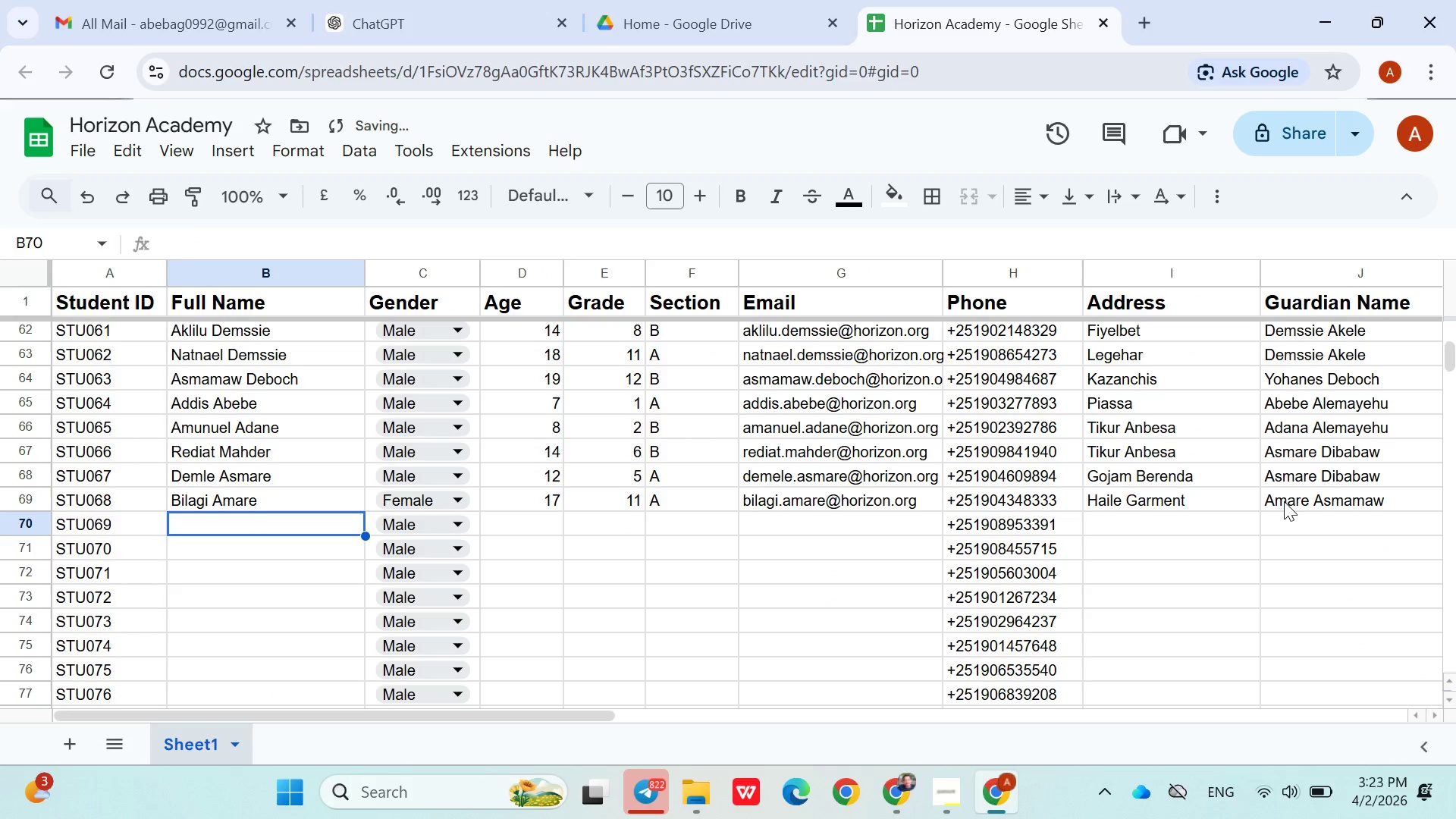 
key(ArrowRight)
 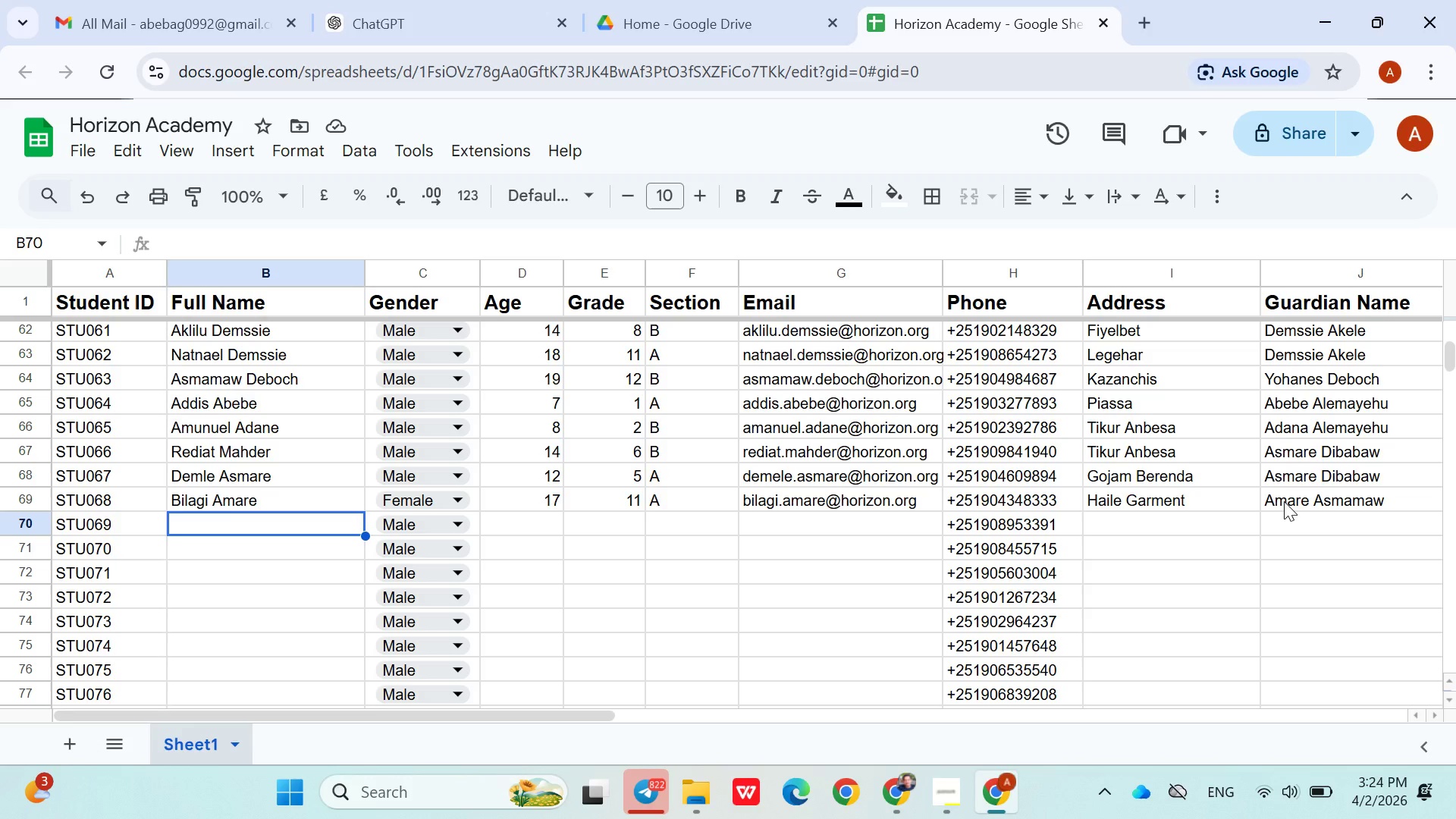 
wait(43.45)
 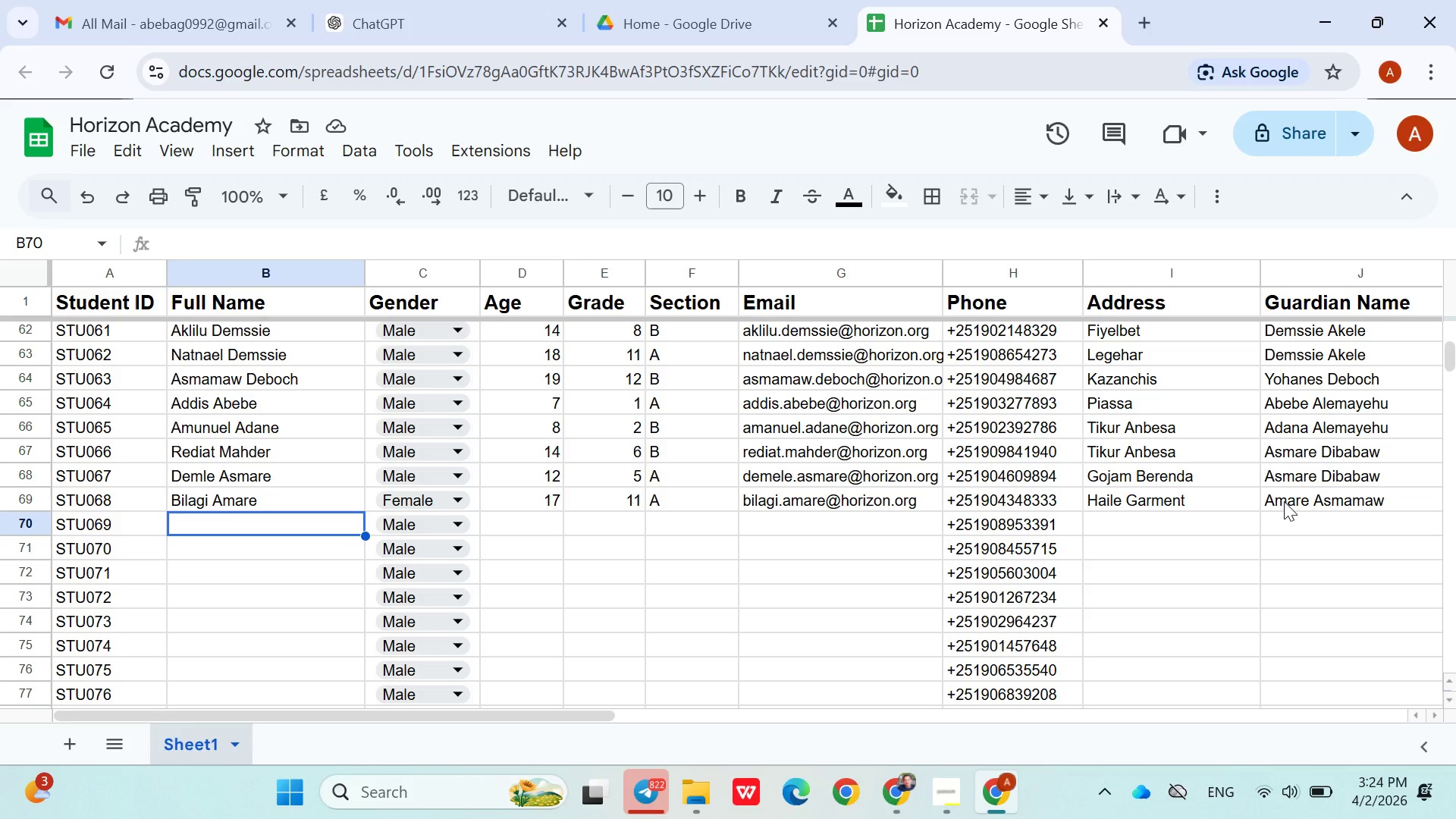 
left_click([1329, 529])
 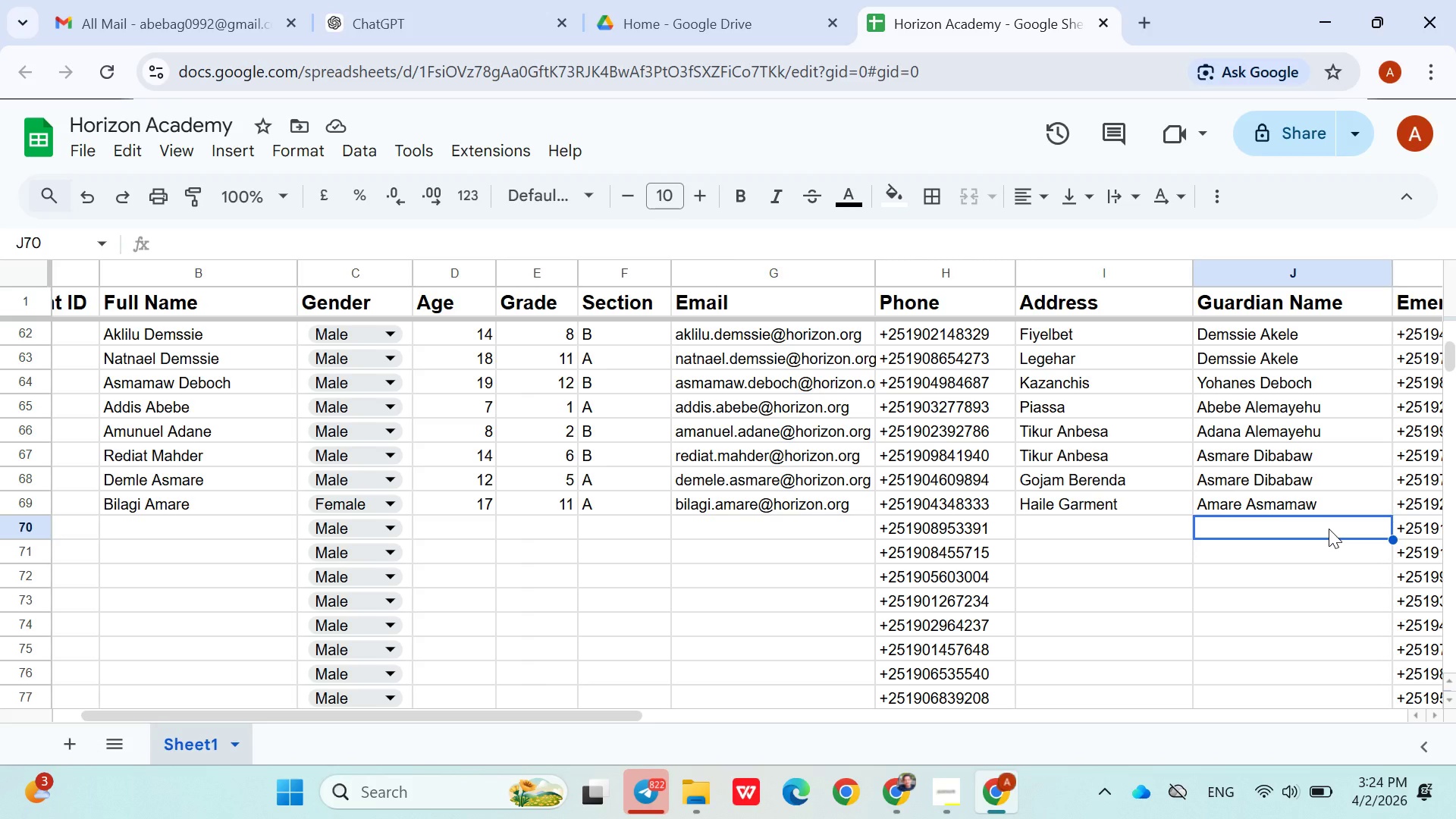 
hold_key(key=ArrowLeft, duration=1.12)
 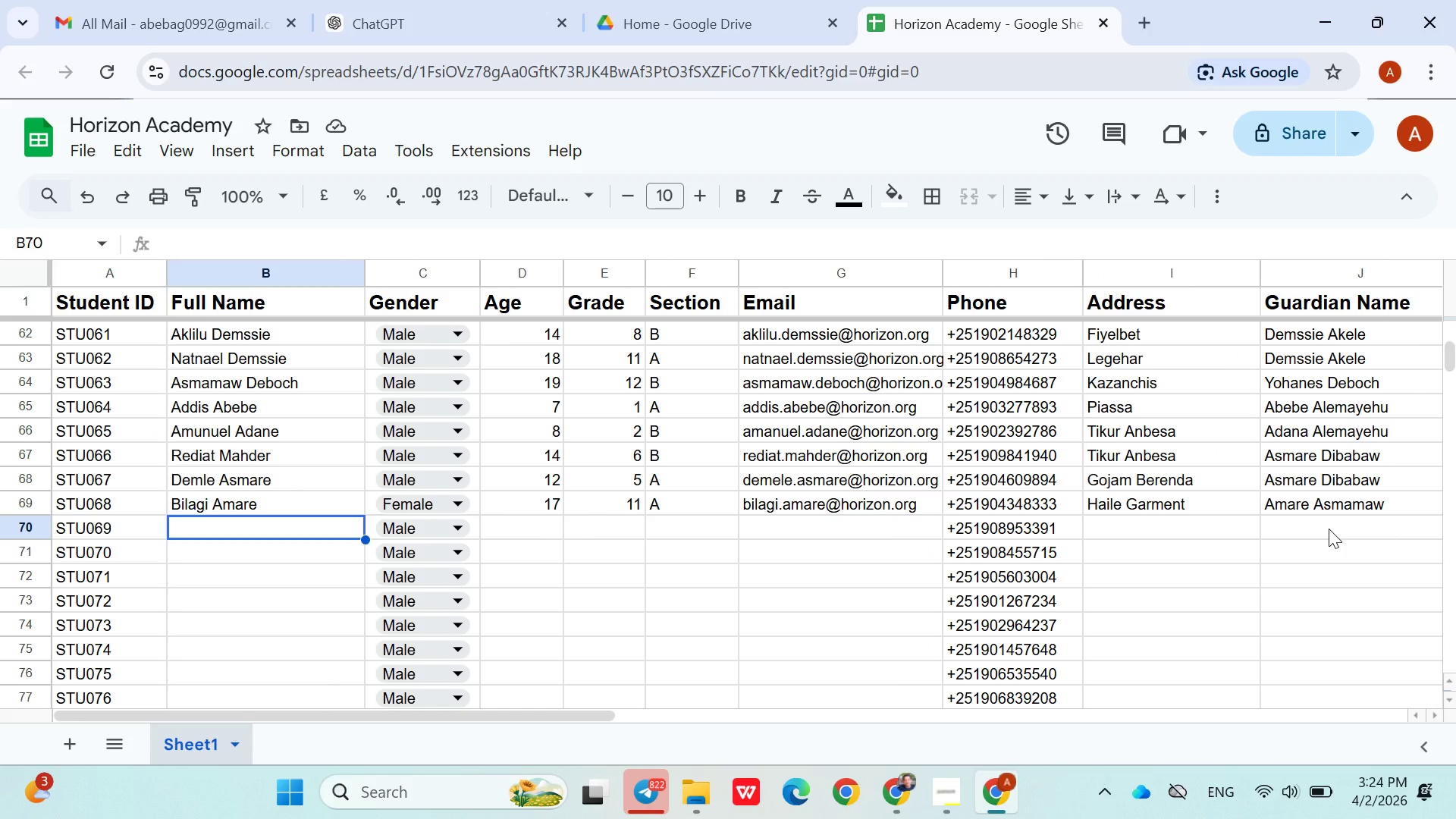 
key(ArrowRight)
 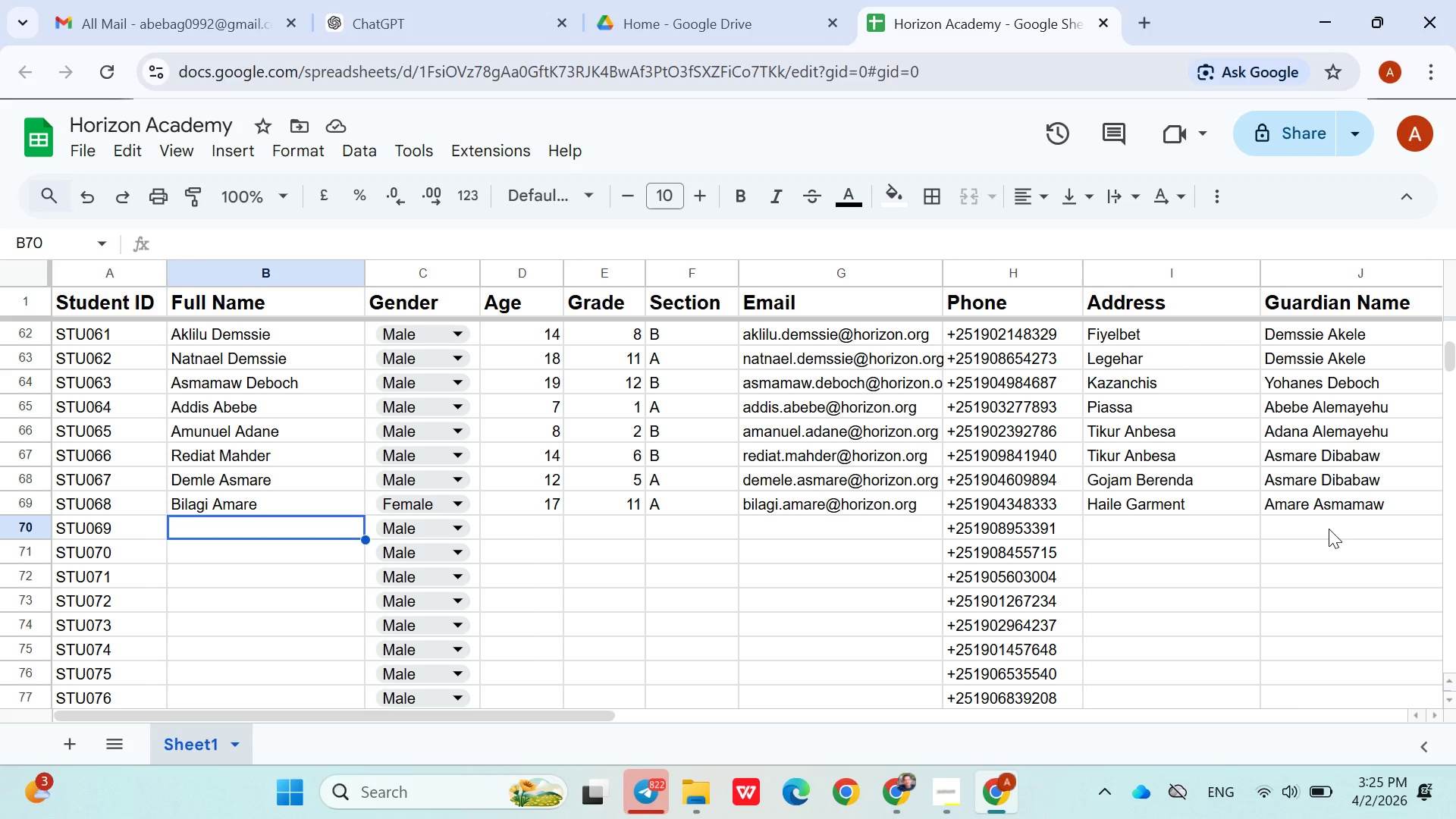 
wait(58.33)
 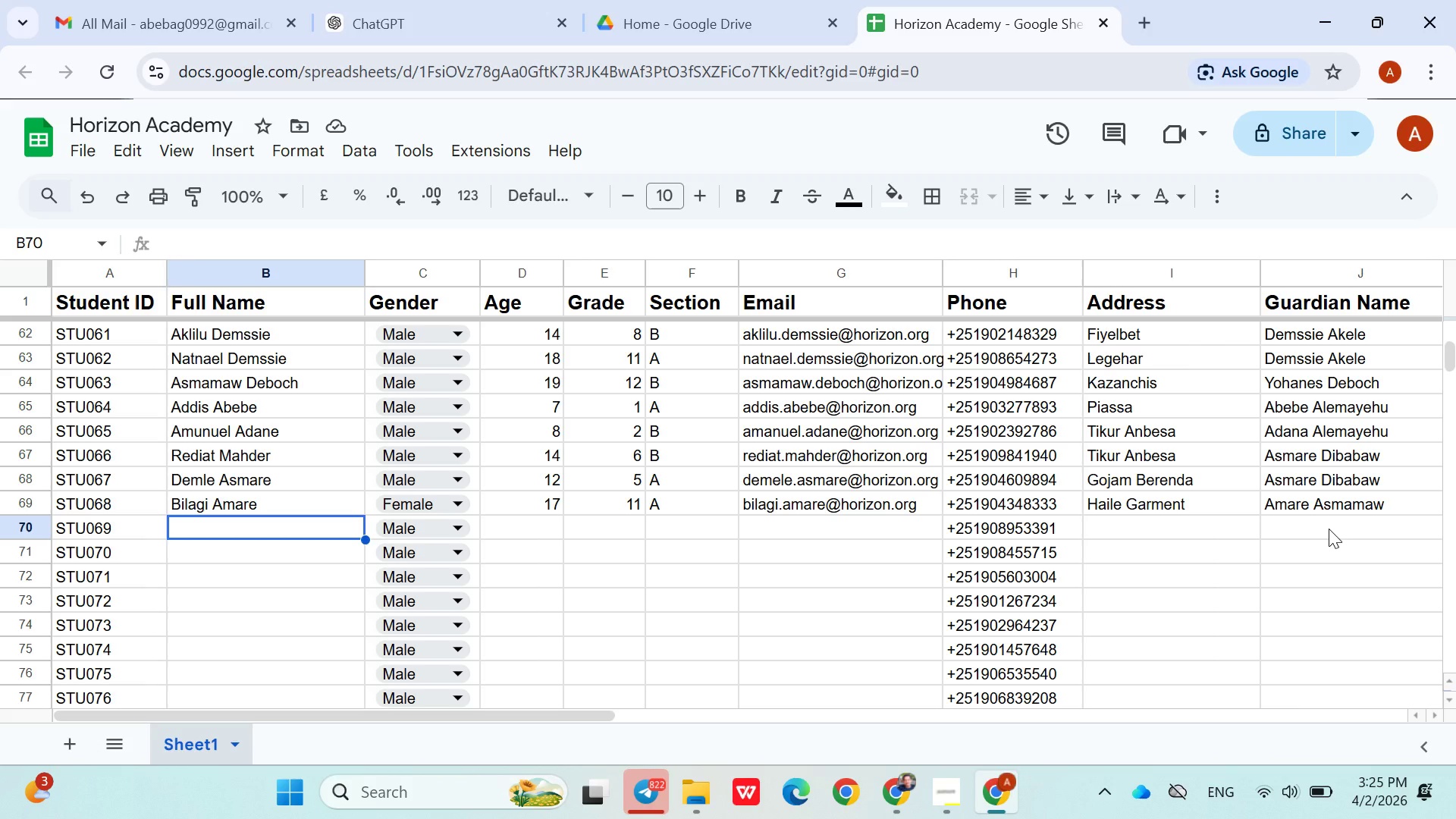 
left_click([252, 526])
 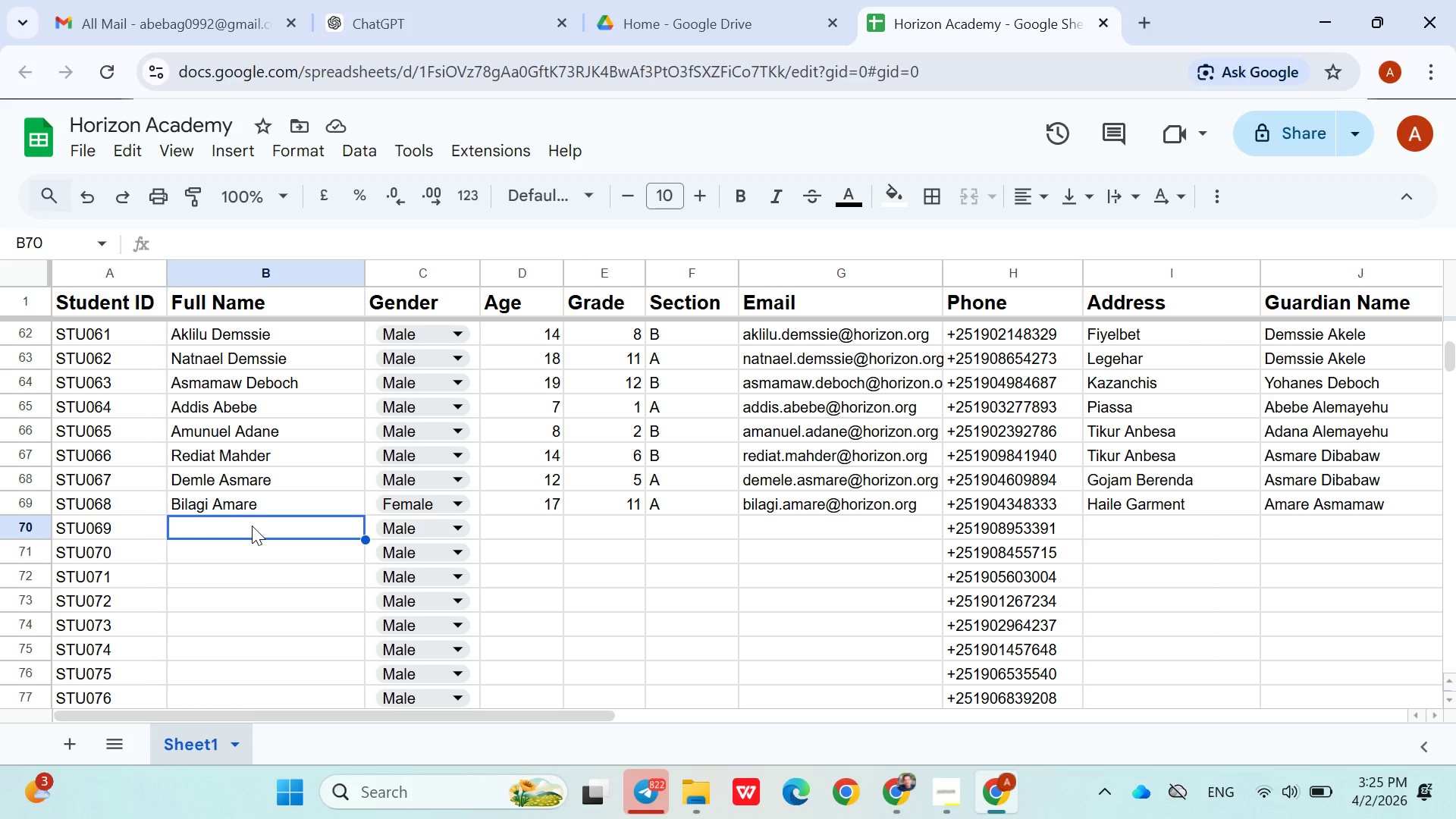 
wait(37.7)
 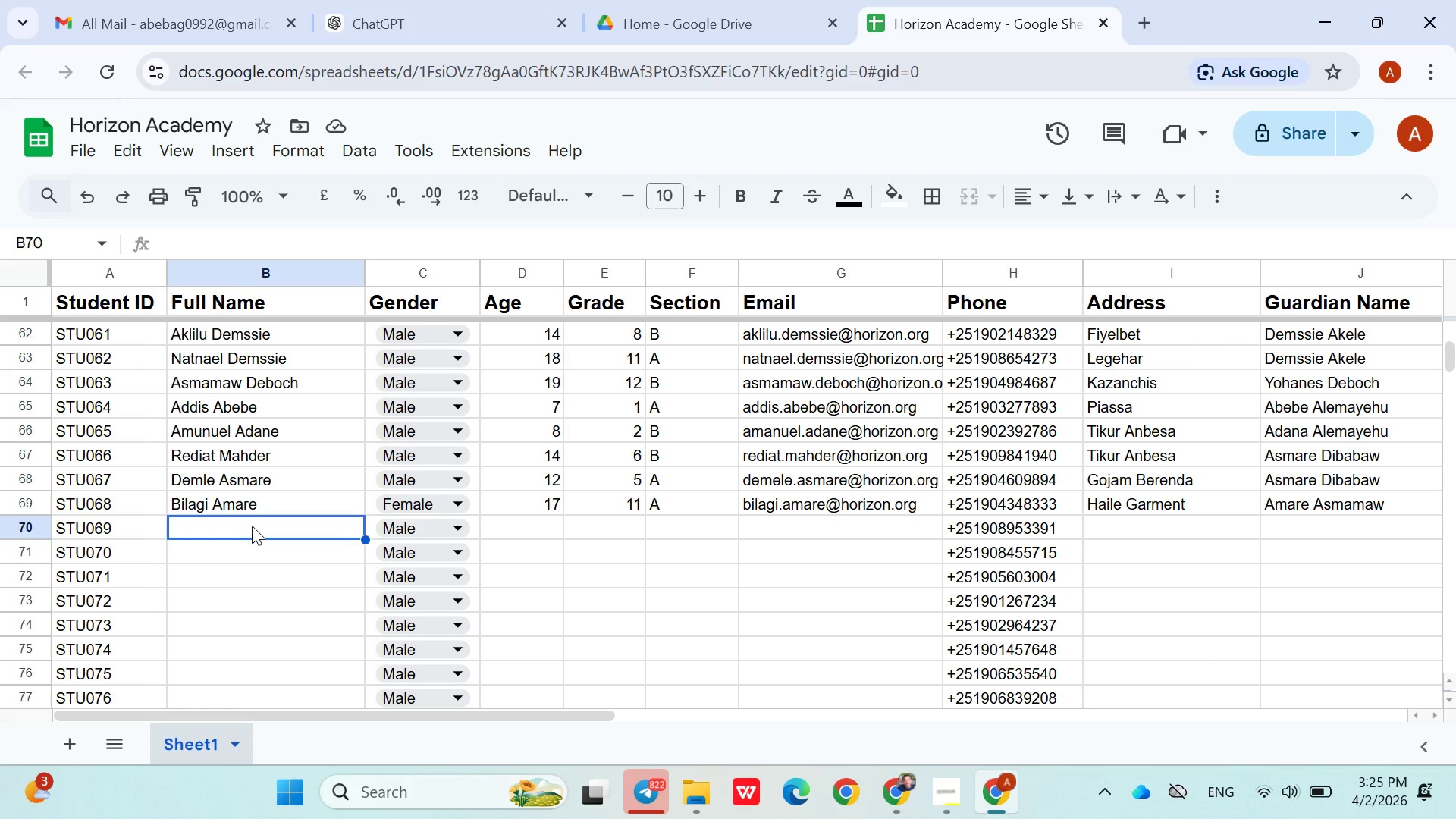 
hold_key(key=ShiftLeft, duration=1.52)
 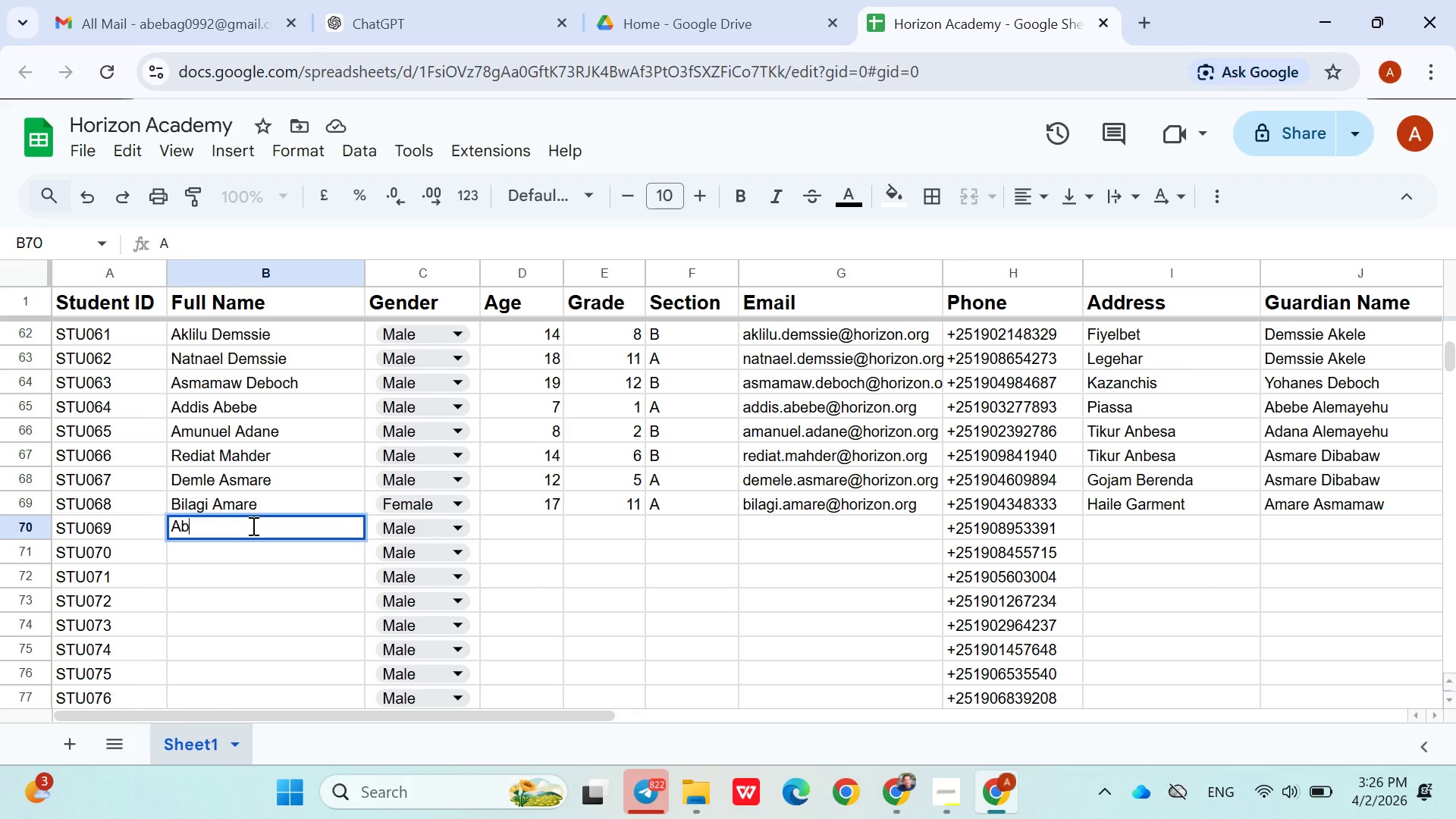 
type(Abde)
key(Backspace)
type(ul )
 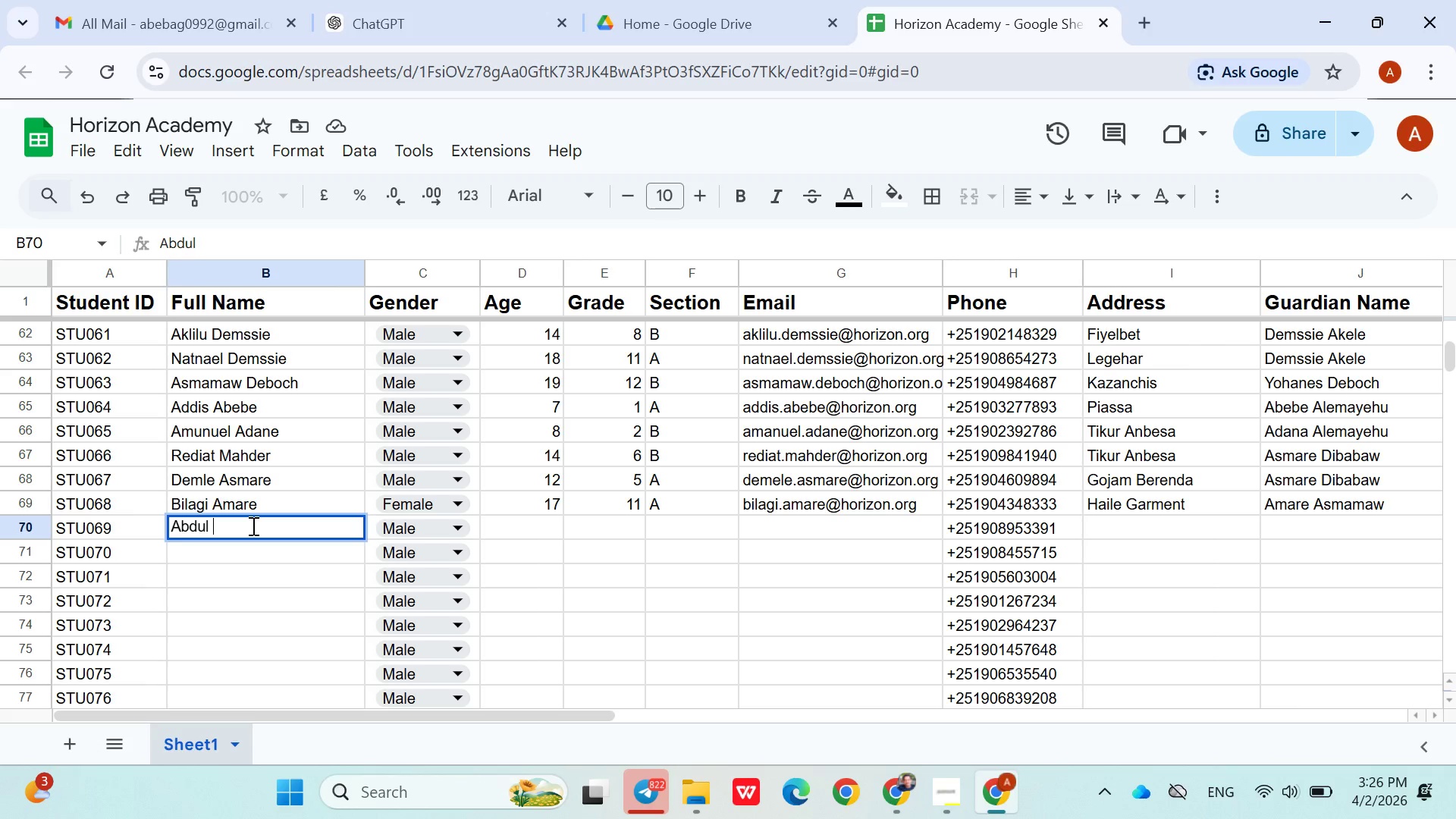 
hold_key(key=ShiftLeft, duration=1.5)
 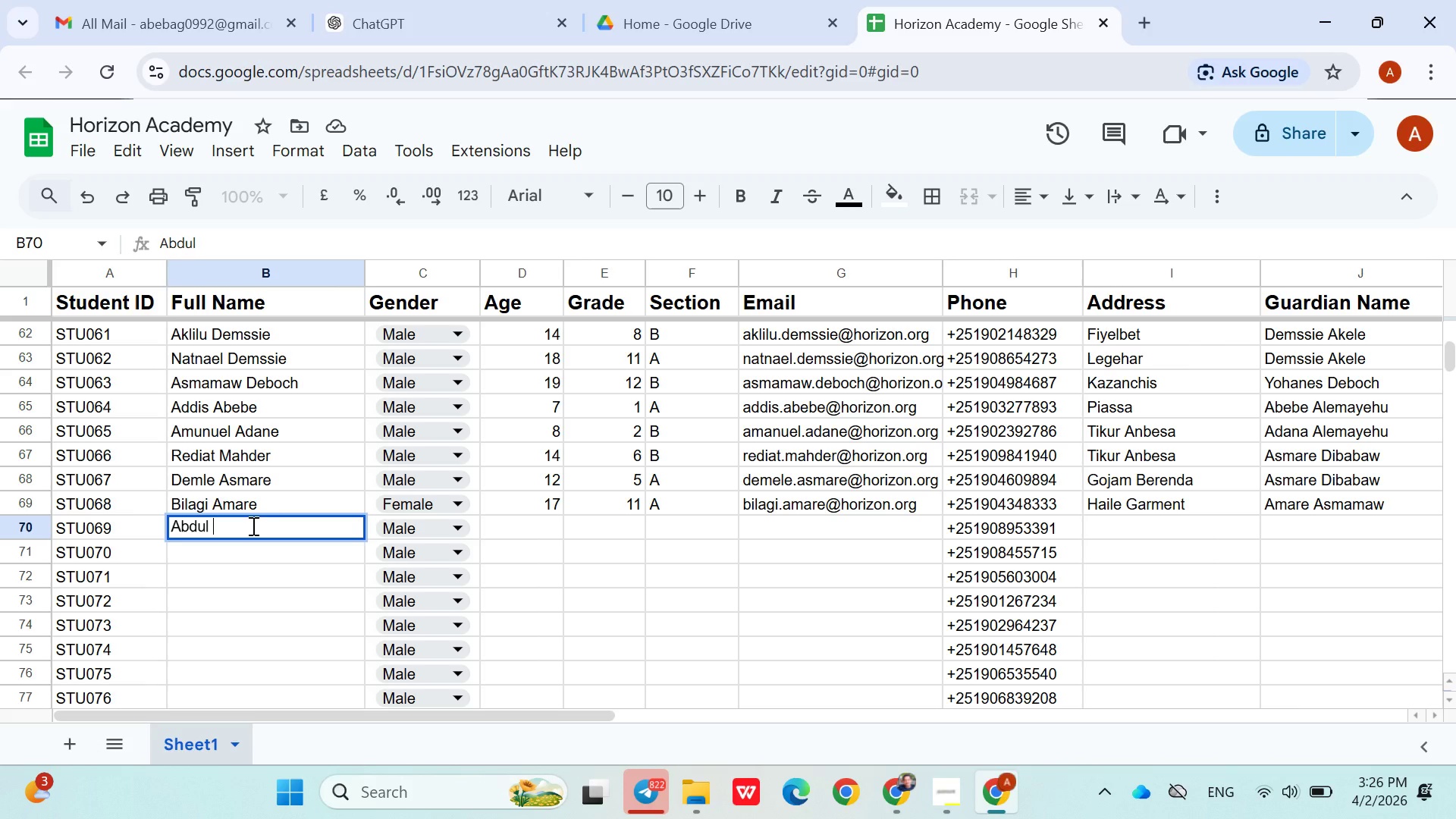 
hold_key(key=ShiftLeft, duration=1.51)
 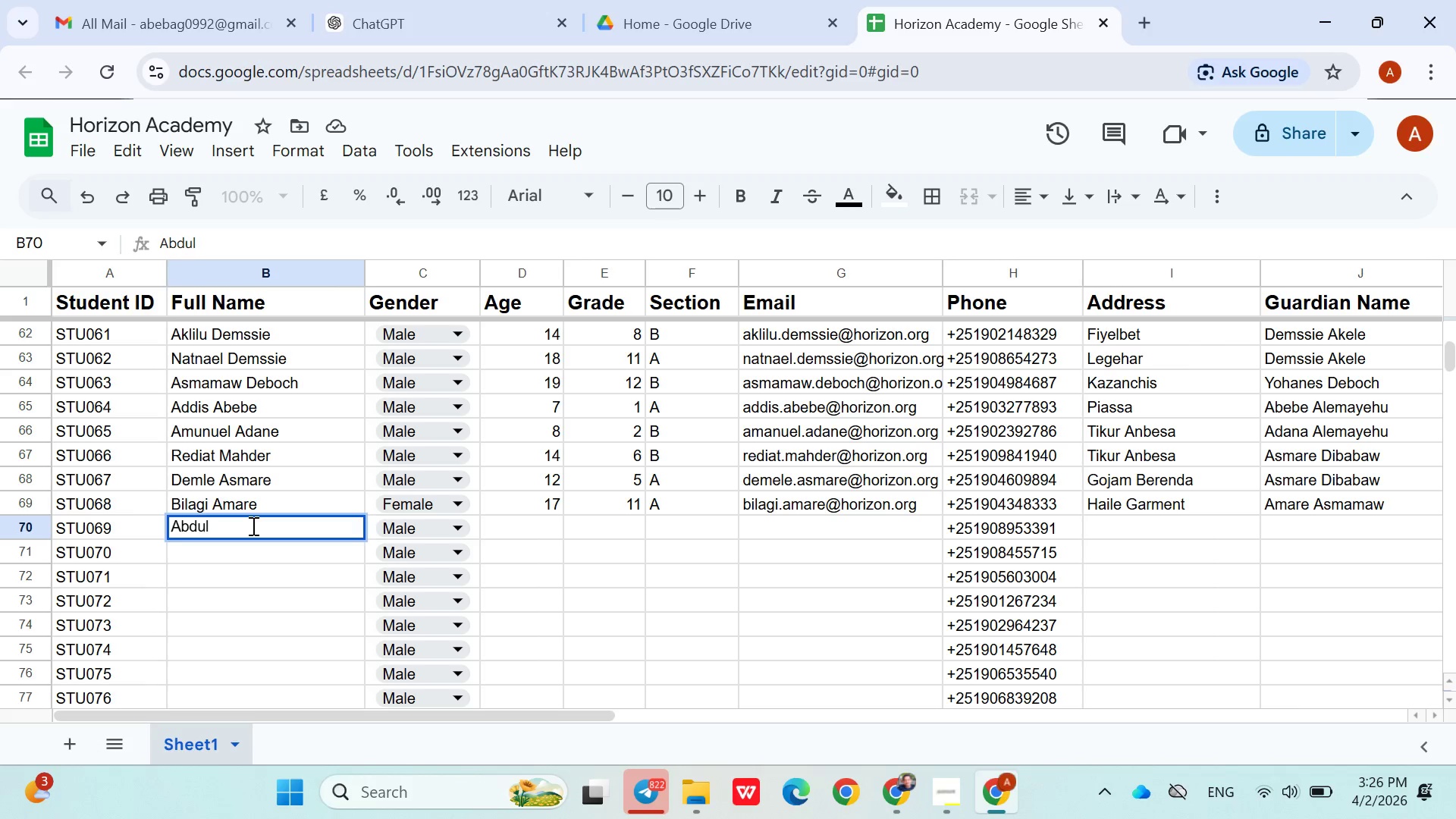 
type(Kerim)
 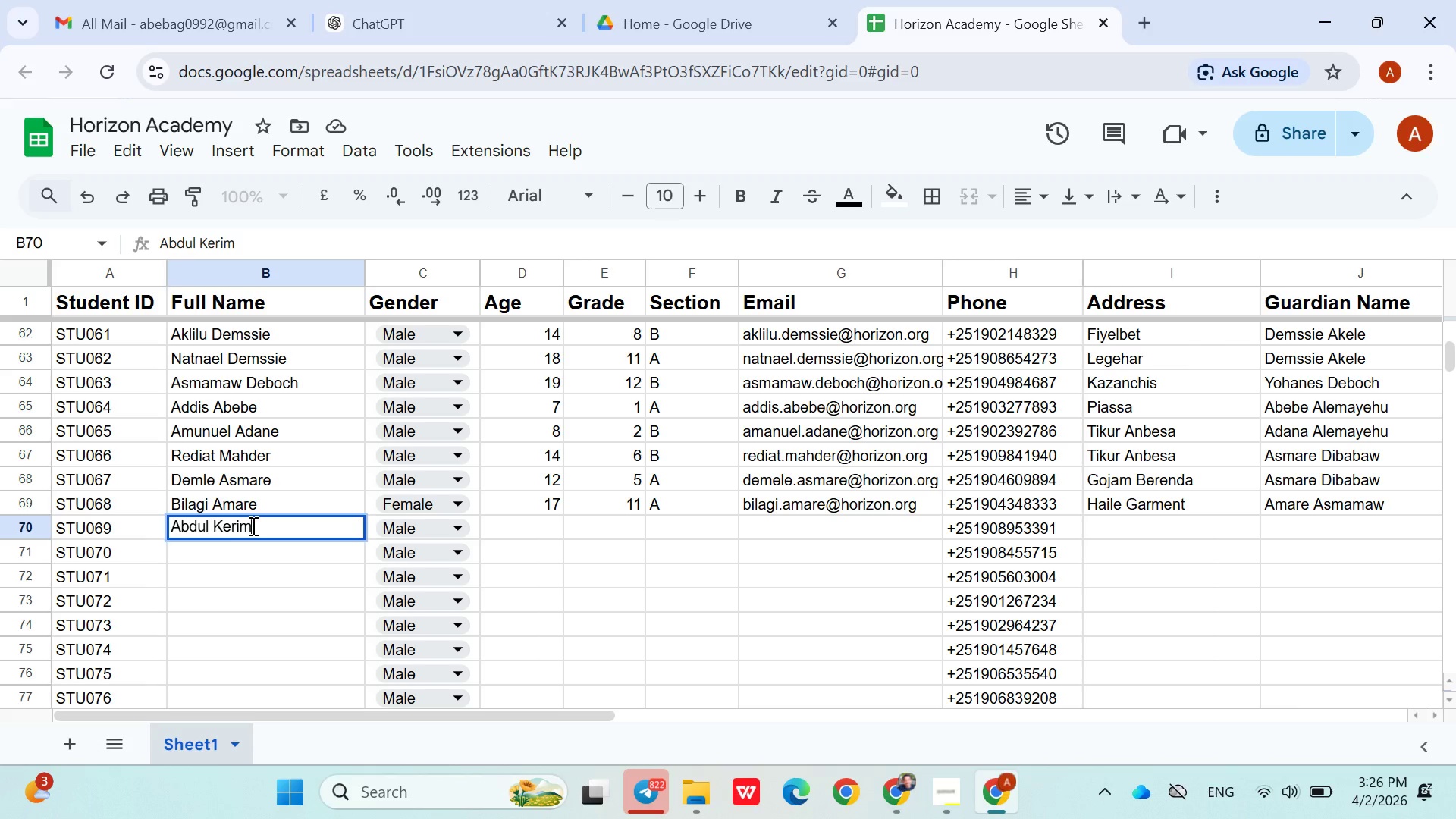 
key(ArrowLeft)
 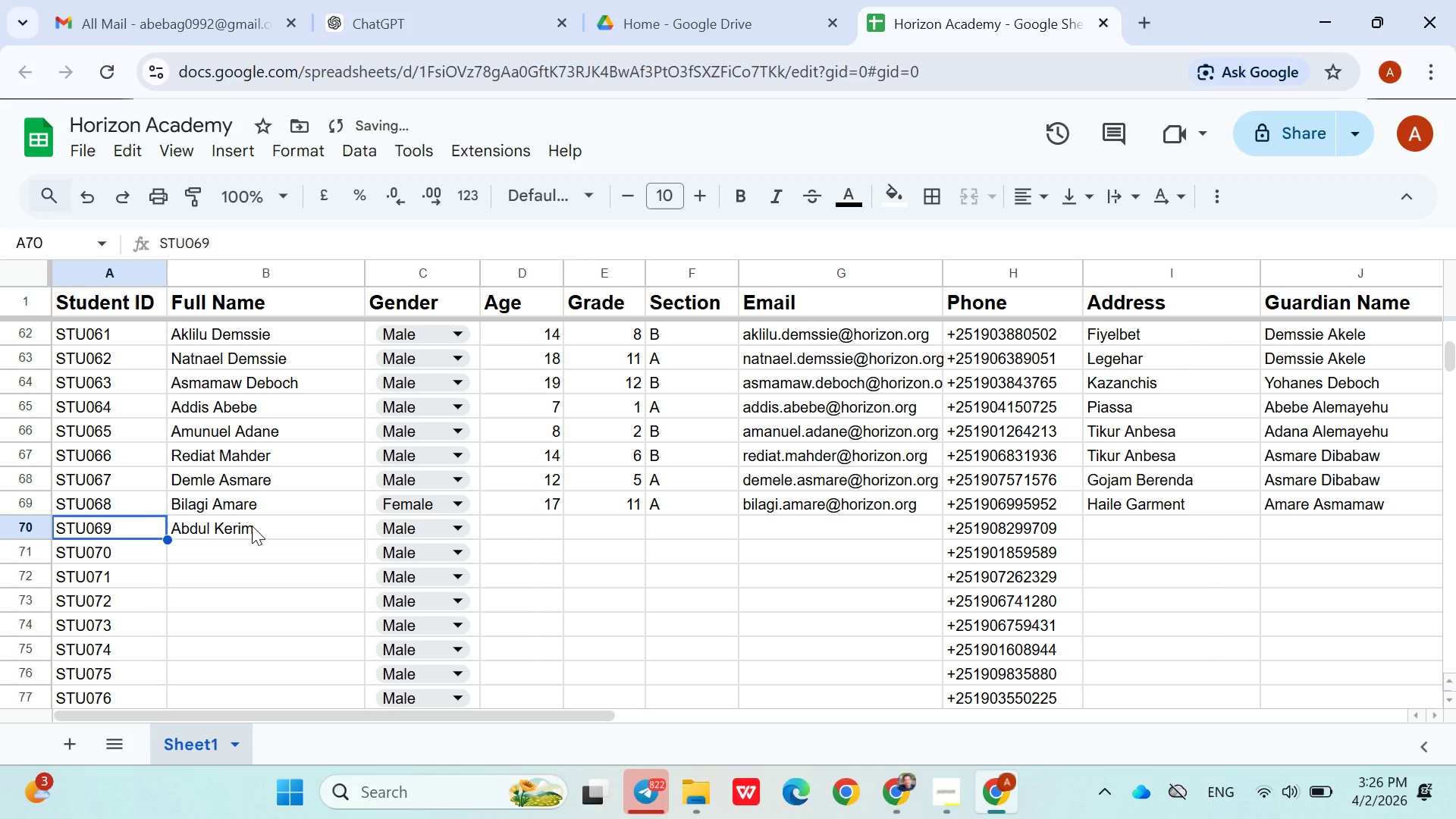 
key(ArrowLeft)
 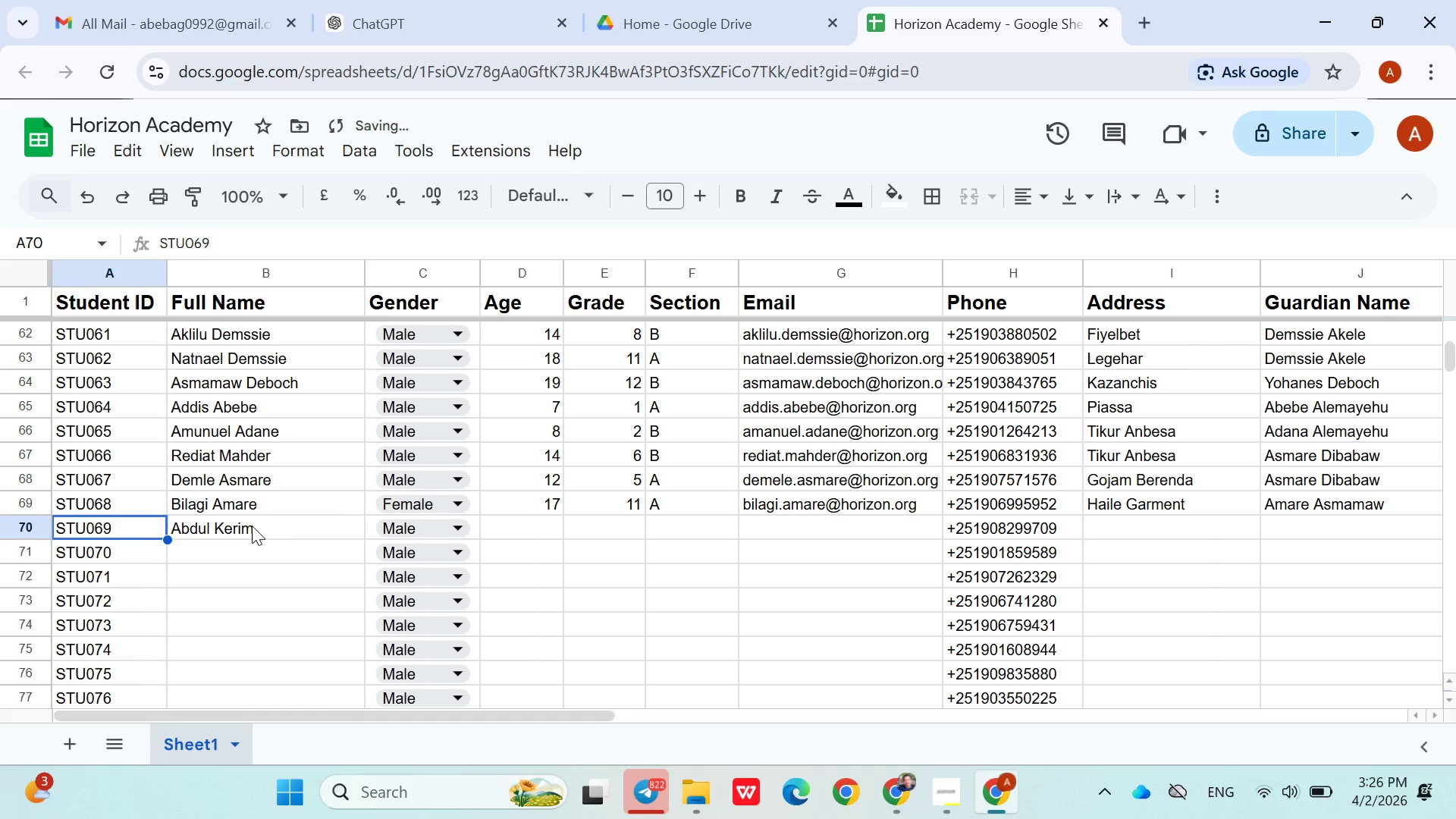 
left_click([252, 526])
 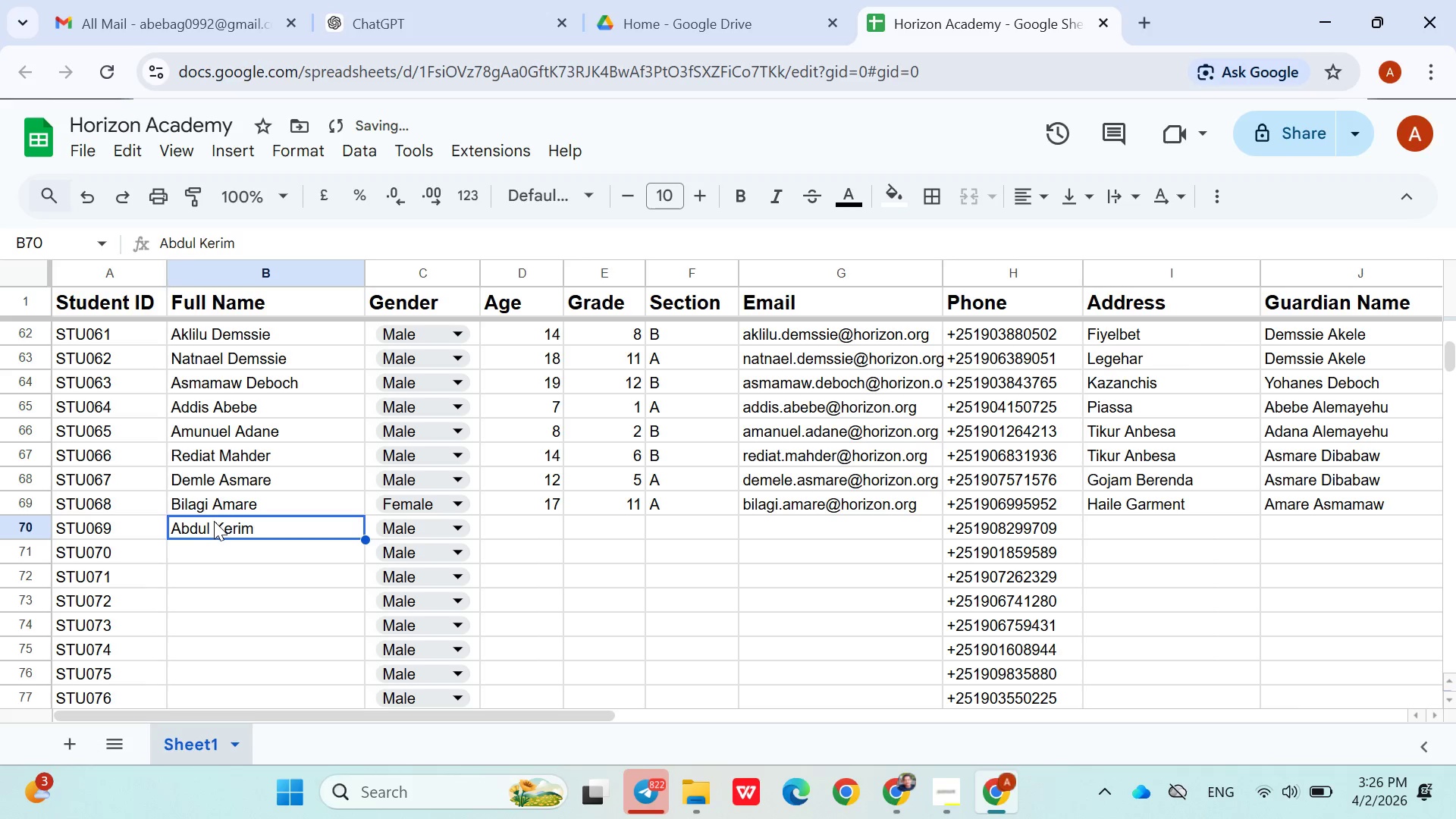 
left_click([215, 522])
 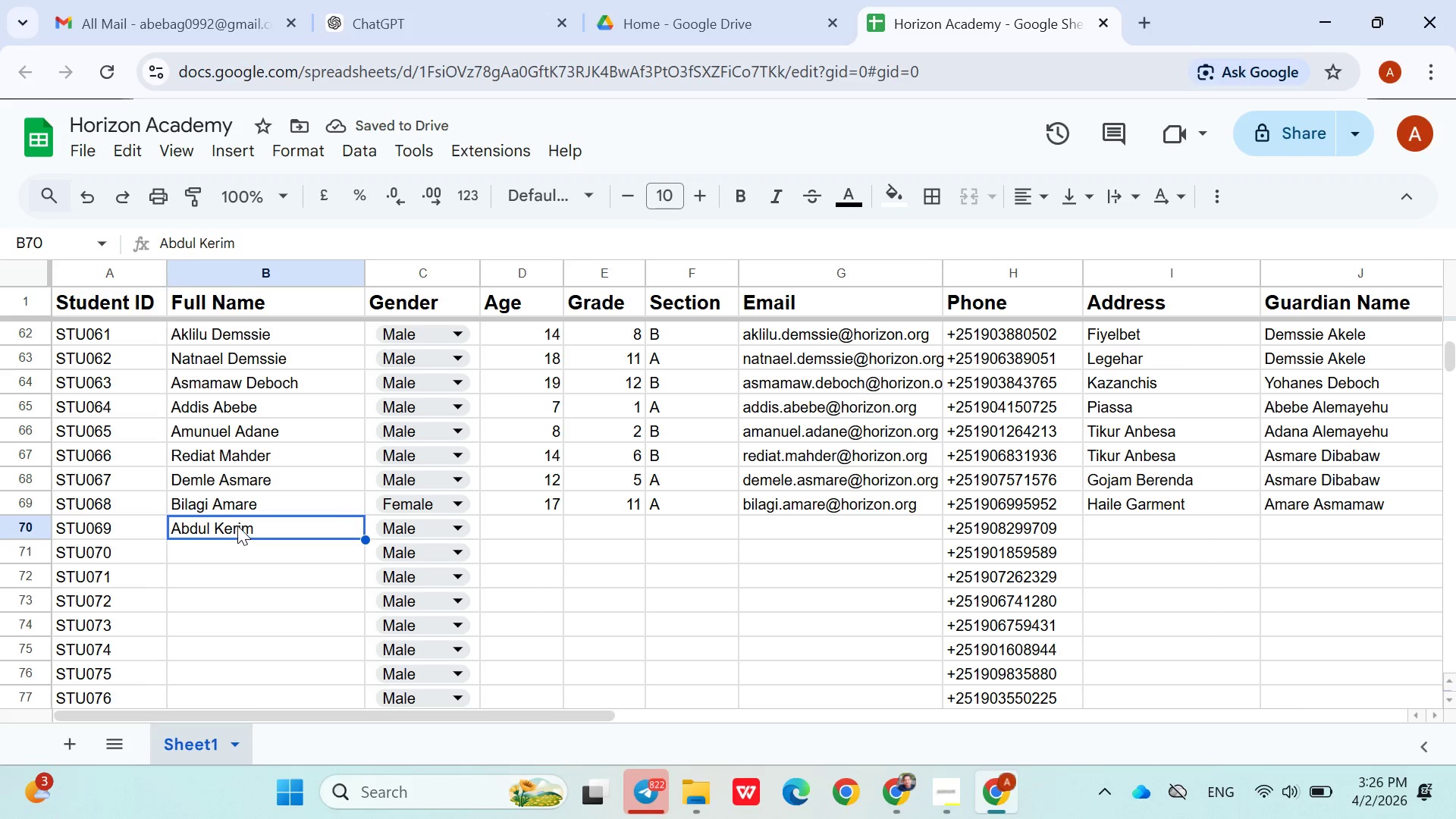 
double_click([239, 526])
 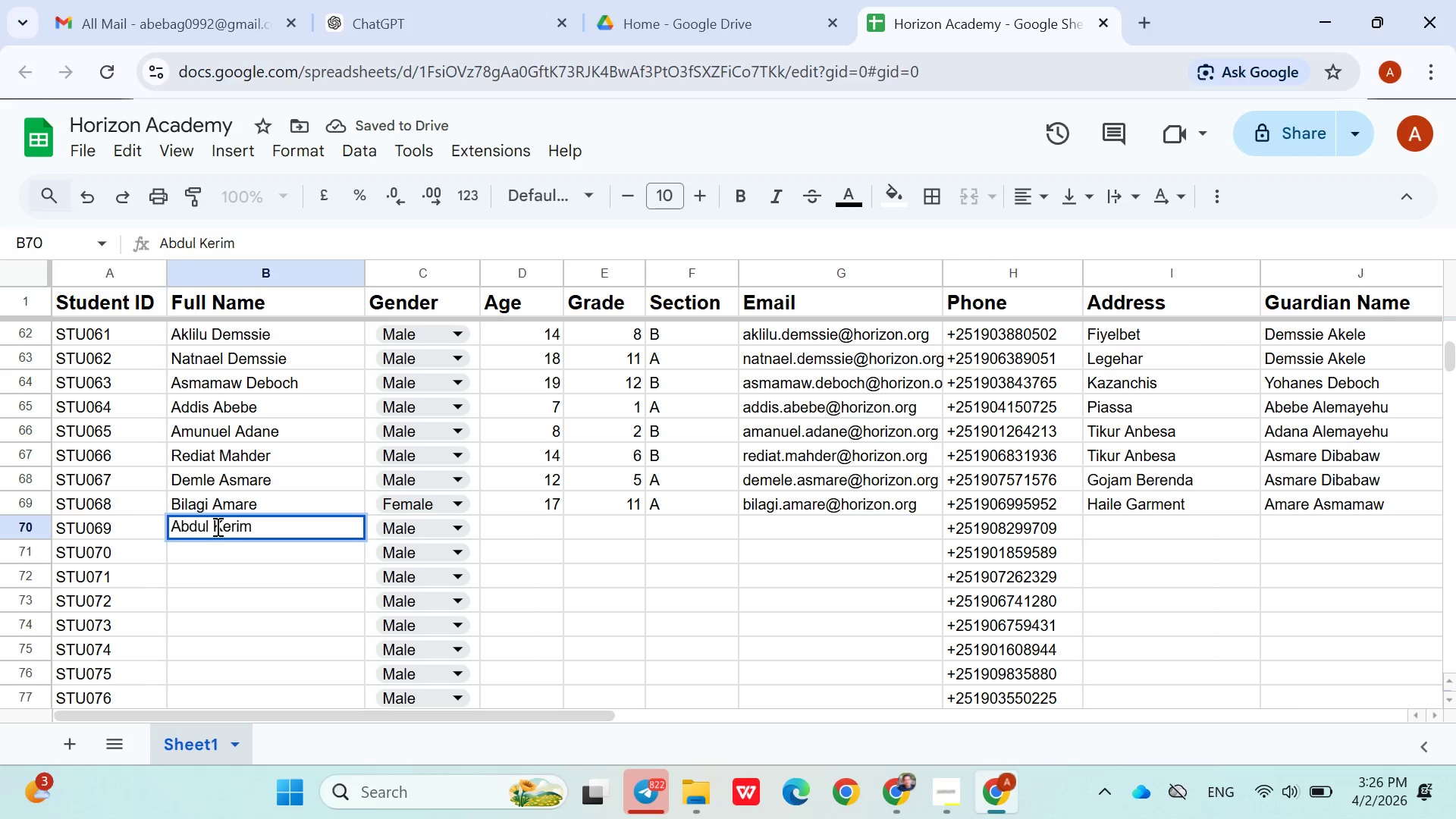 
left_click([216, 527])
 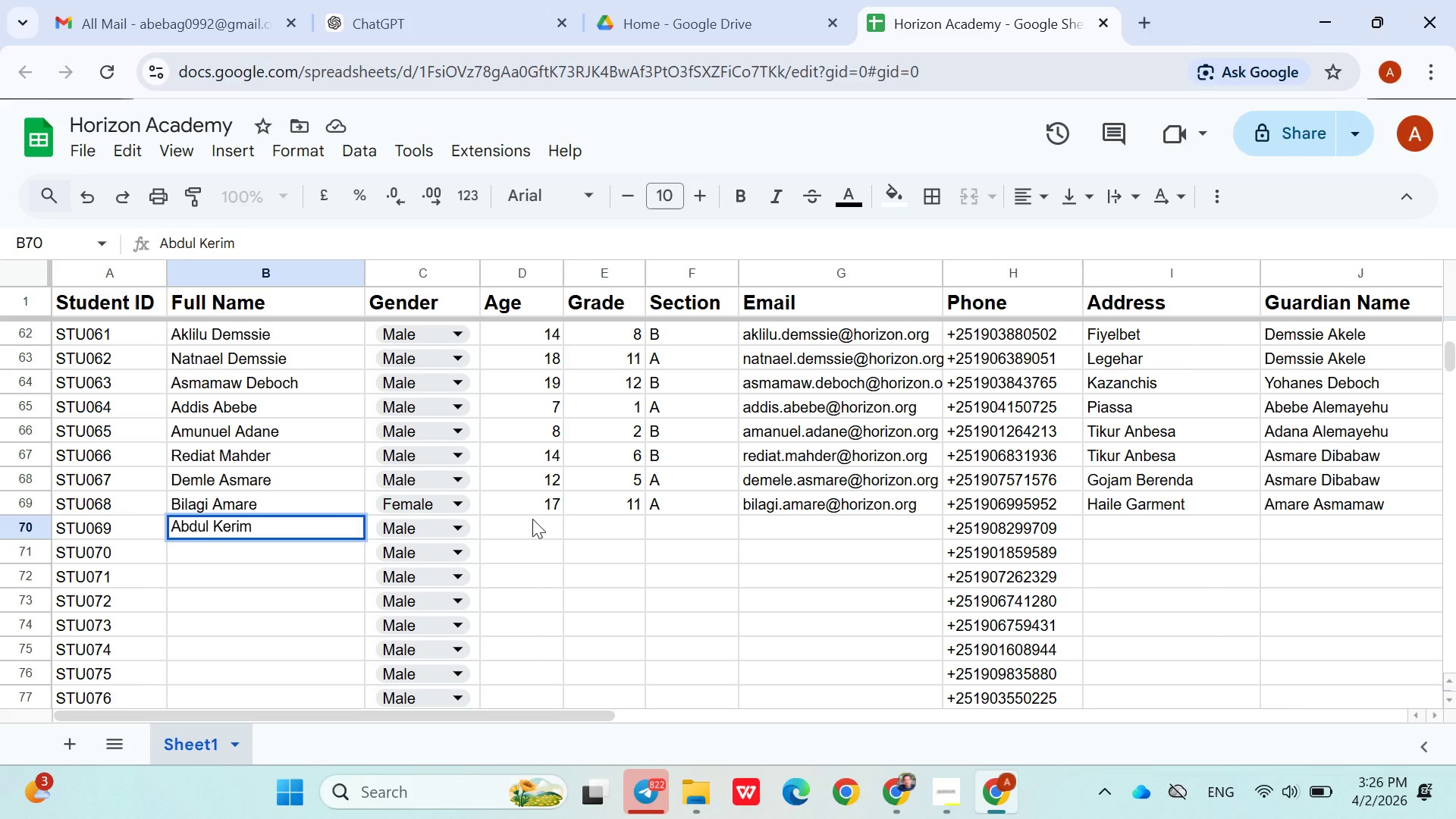 
left_click([532, 519])
 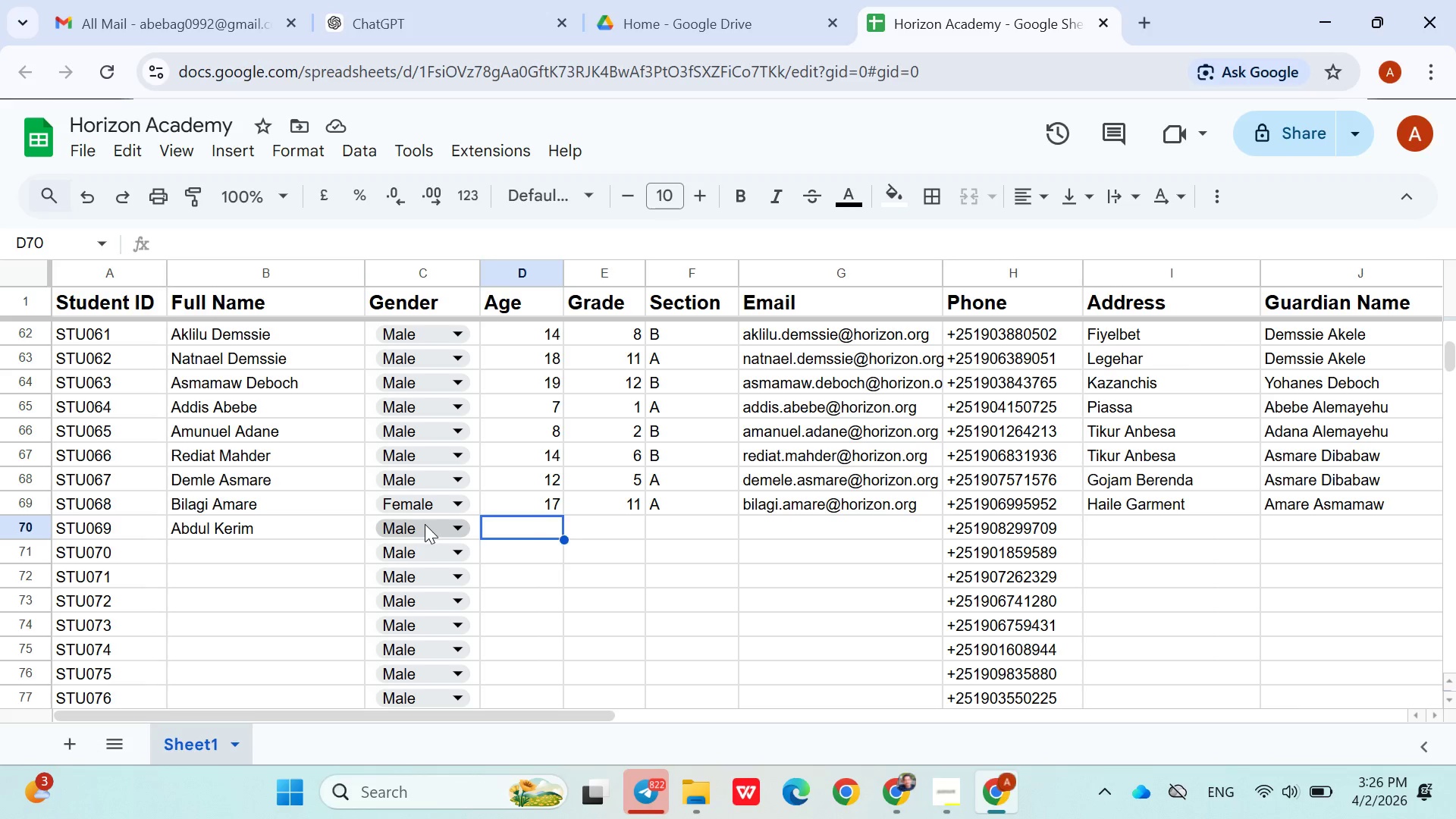 
type(12)
 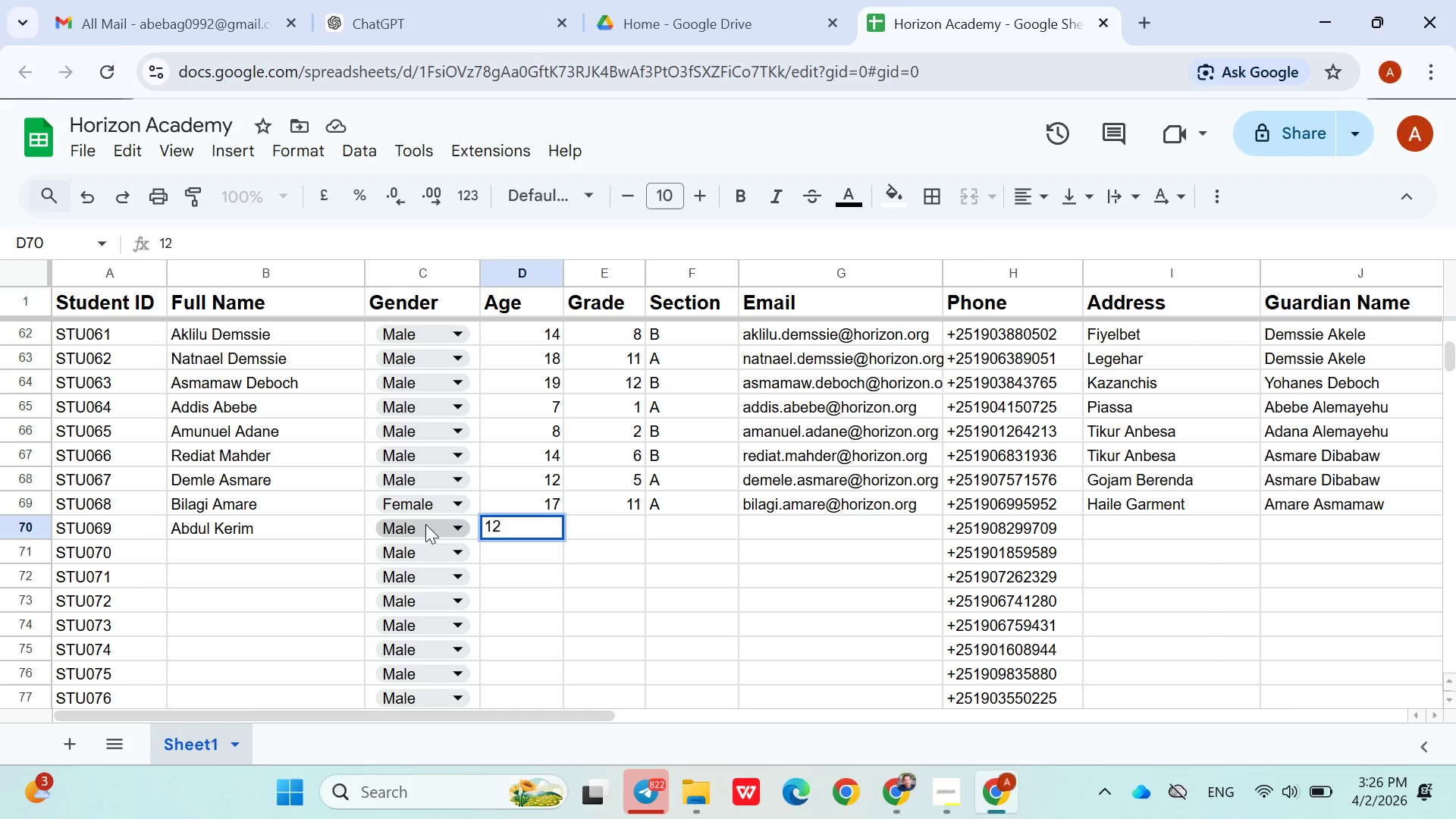 
key(ArrowRight)
 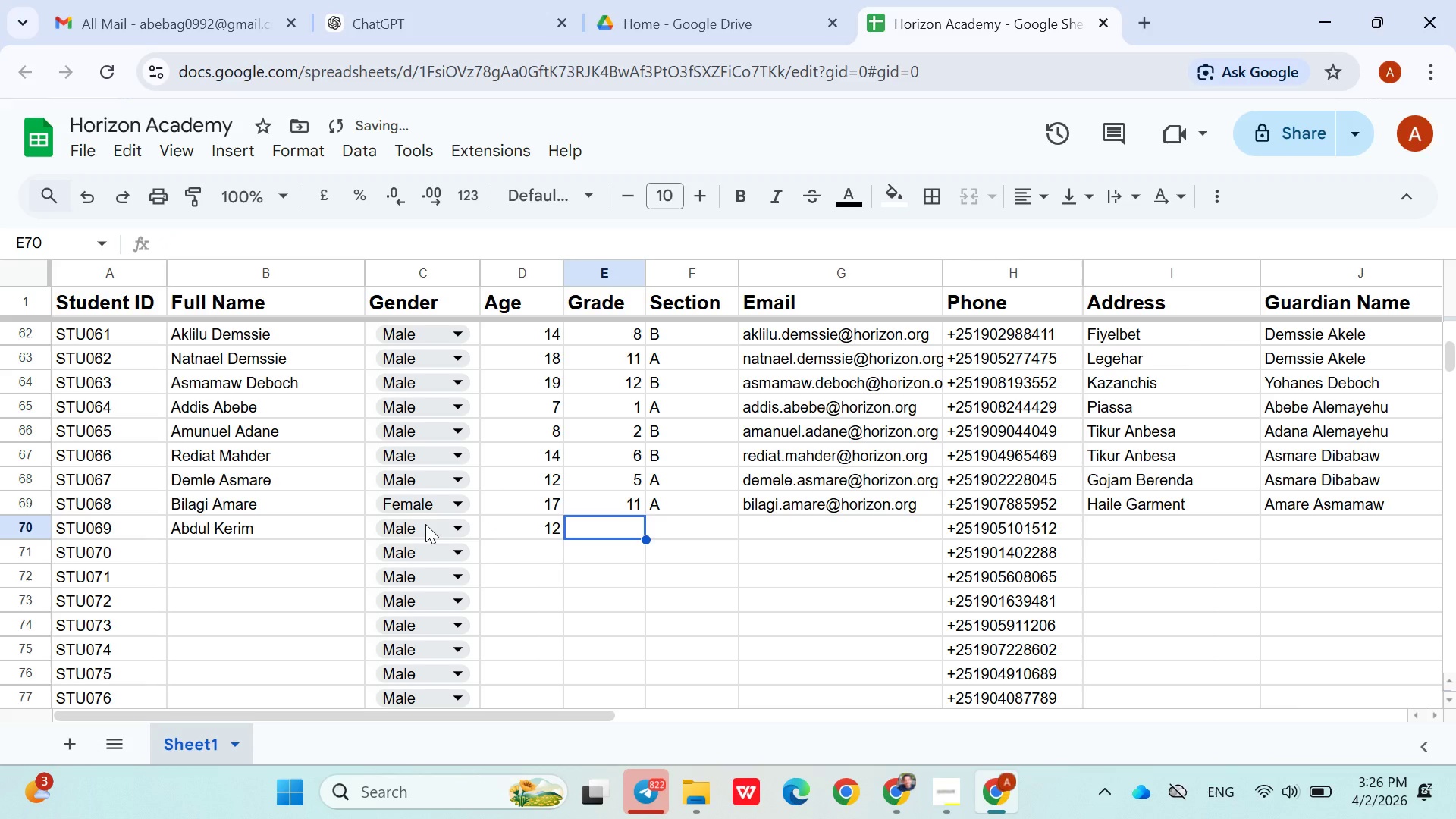 
key(5)
 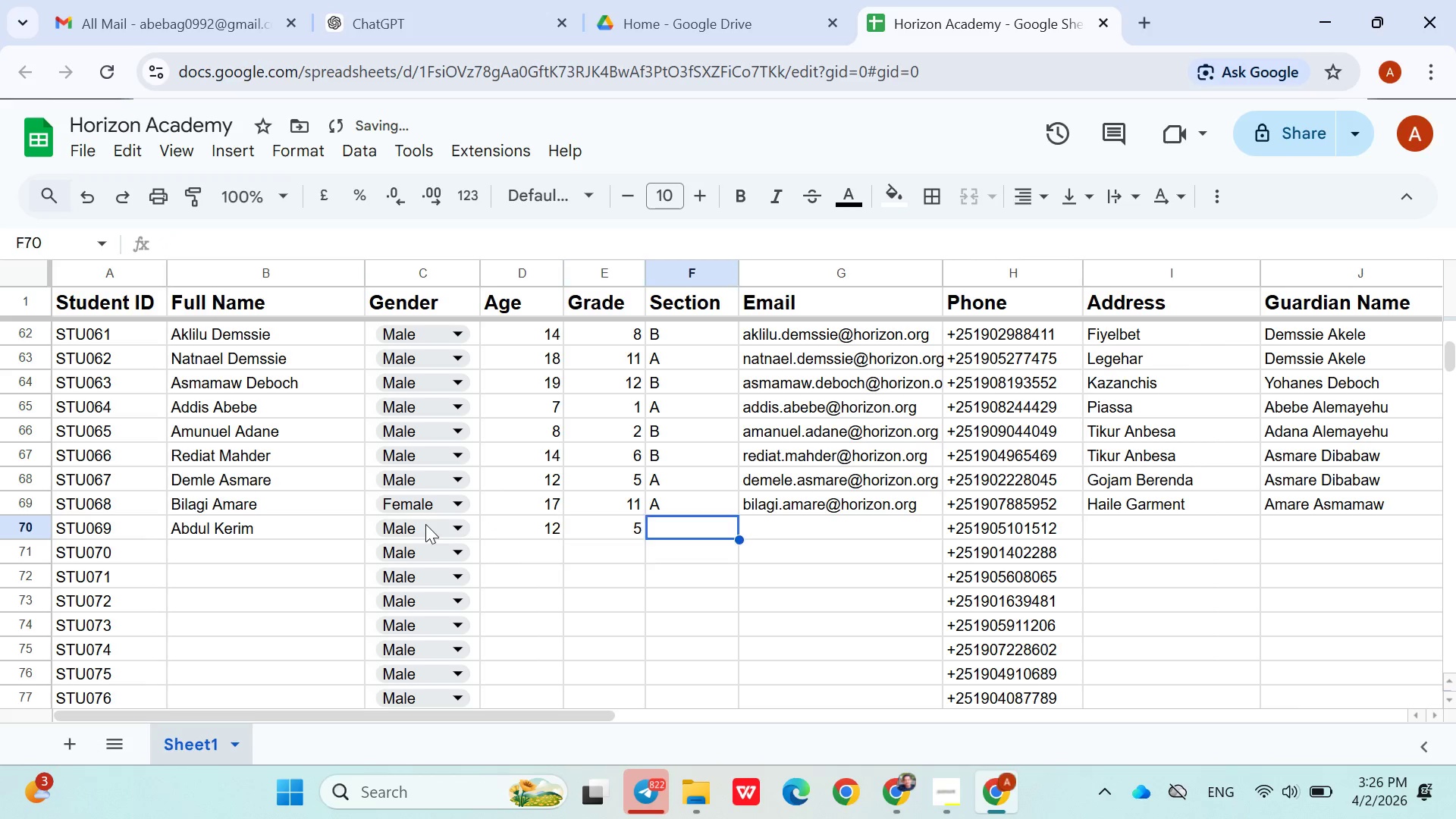 
key(ArrowRight)
 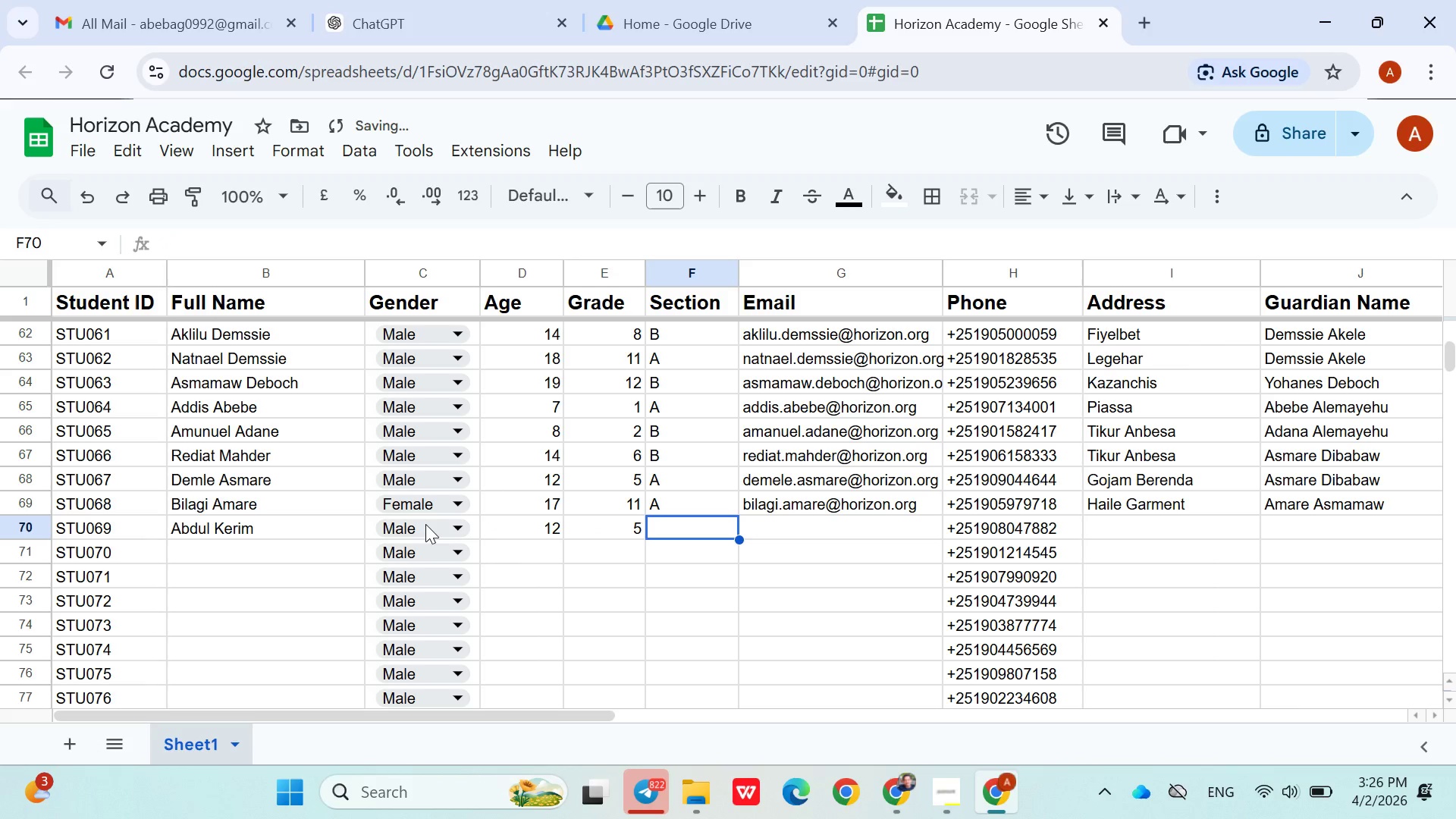 
key(Shift+ShiftLeft)
 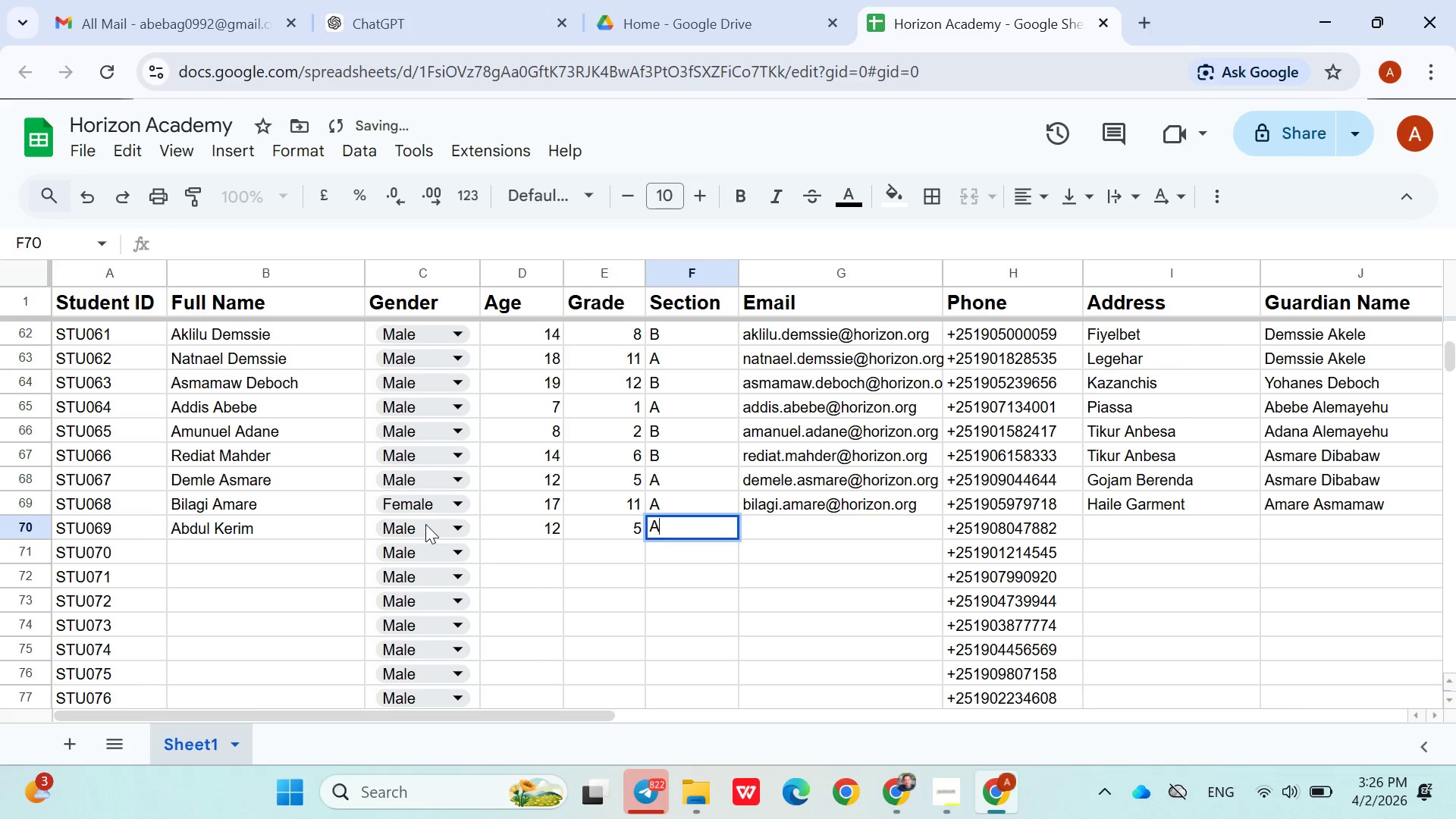 
key(Shift+A)
 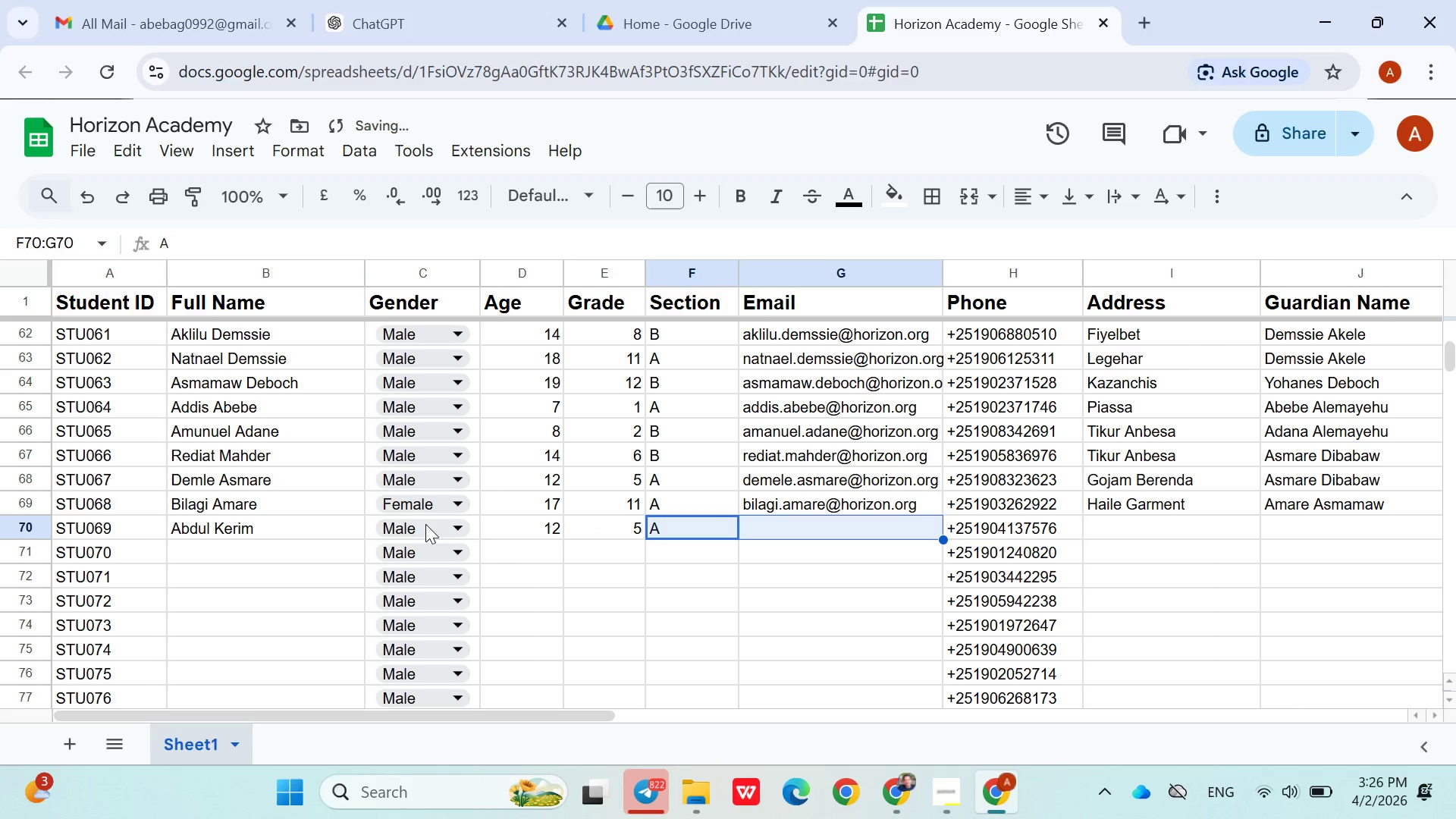 
key(Shift+ArrowRight)
 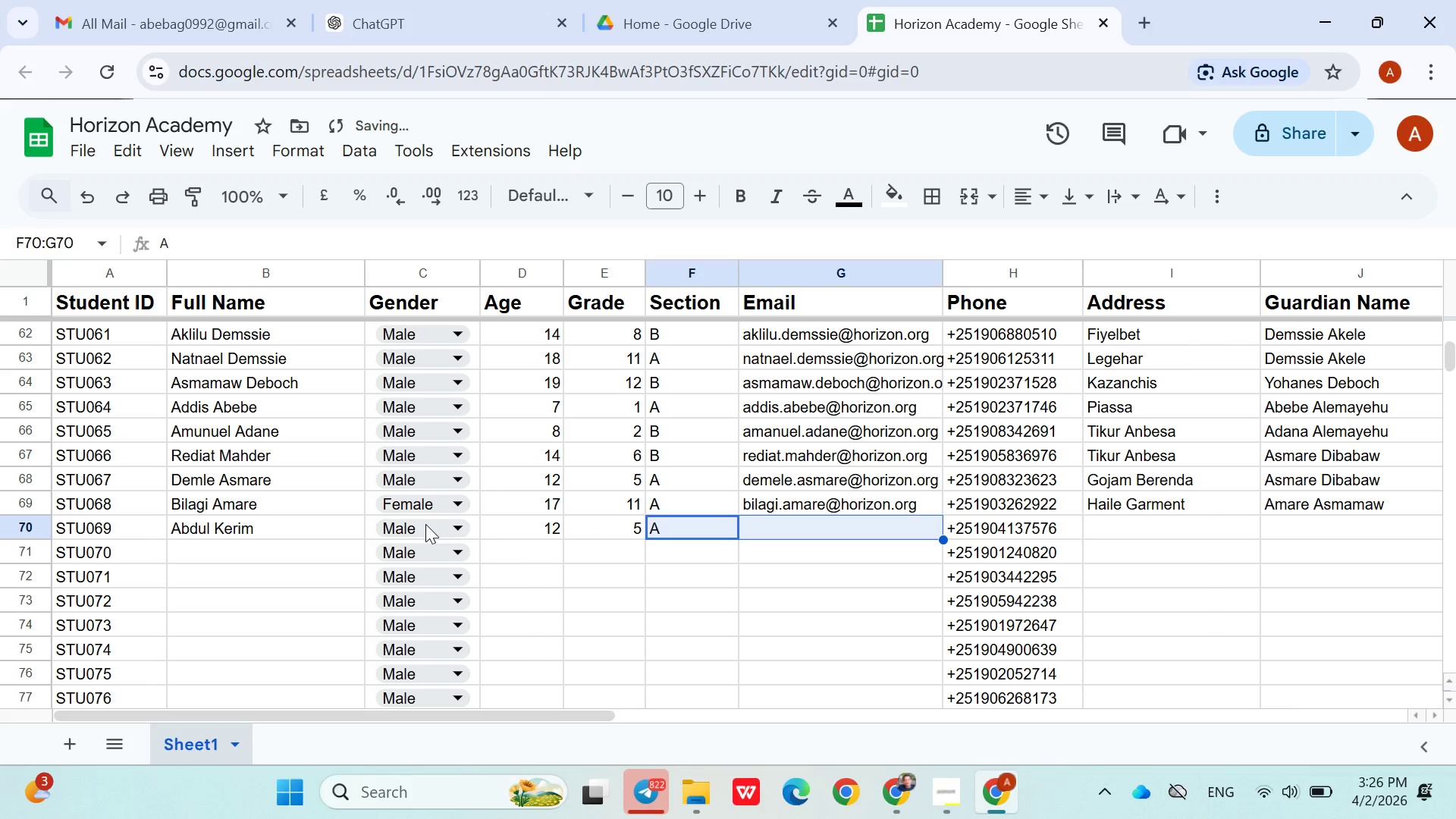 
key(ArrowRight)
 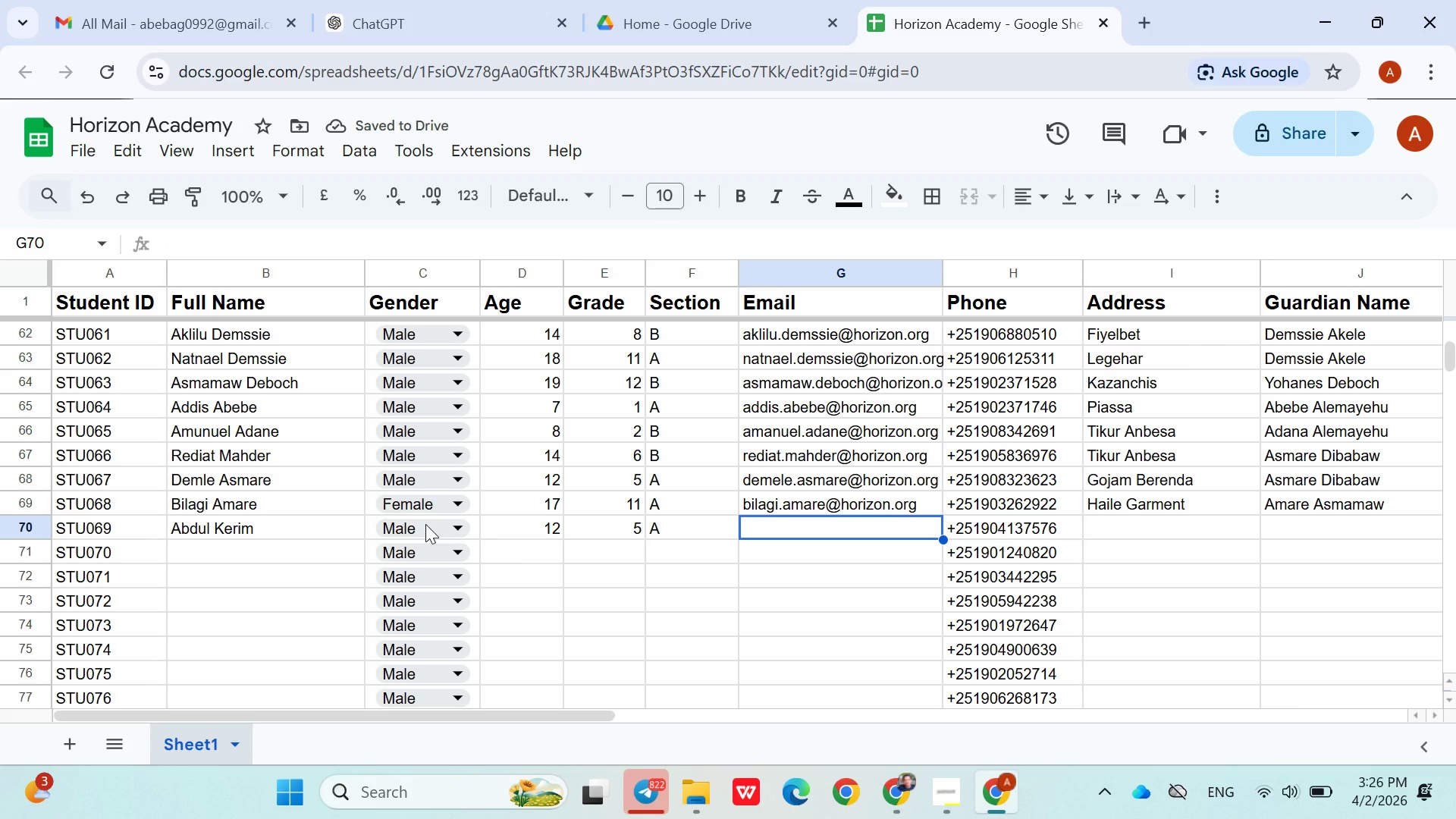 
type(abde)
key(Backspace)
type(ul.kerem@horizon.or)
key(Backspace)
type(rg)
 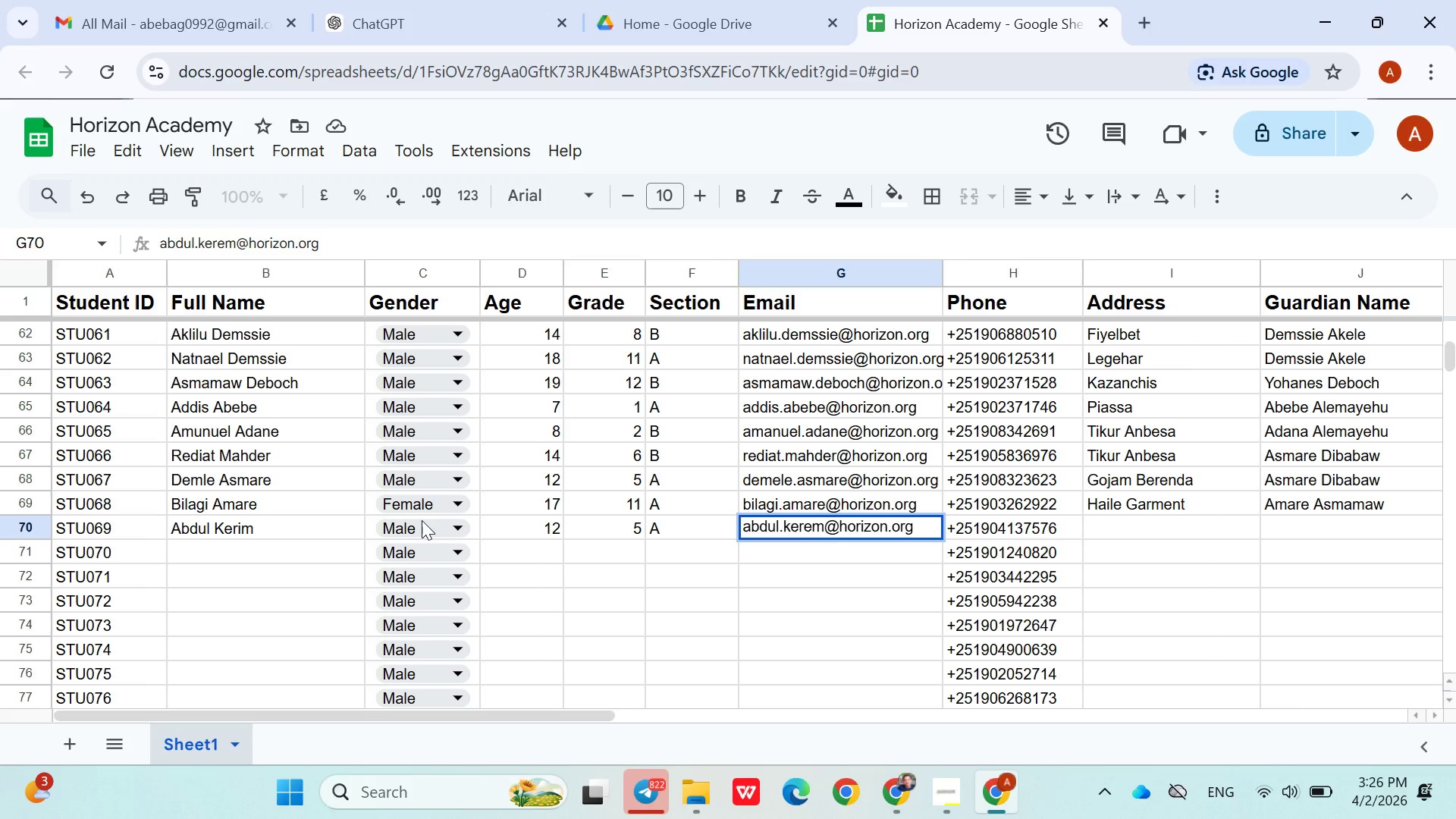 
key(ArrowRight)
 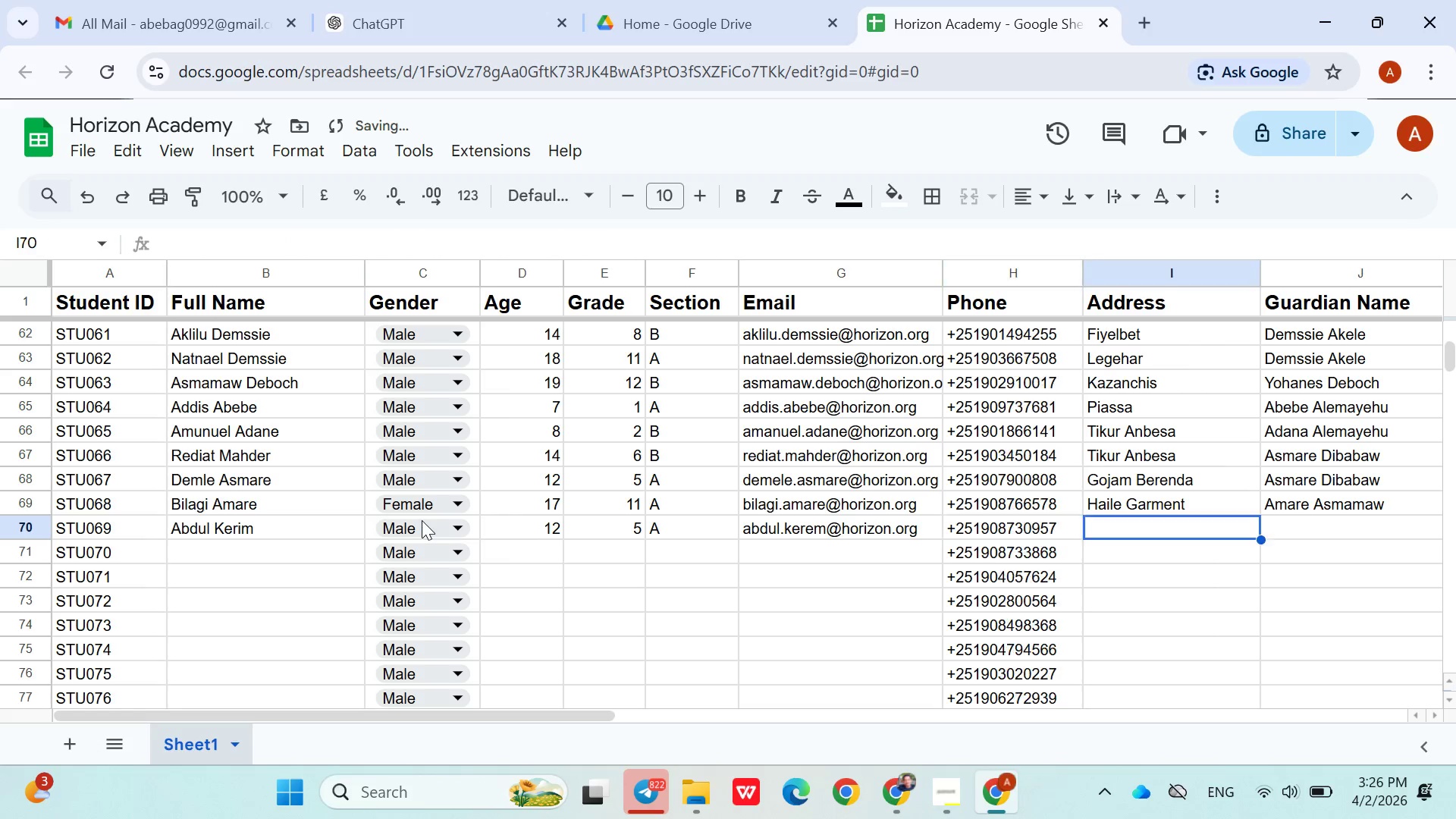 
key(ArrowRight)
 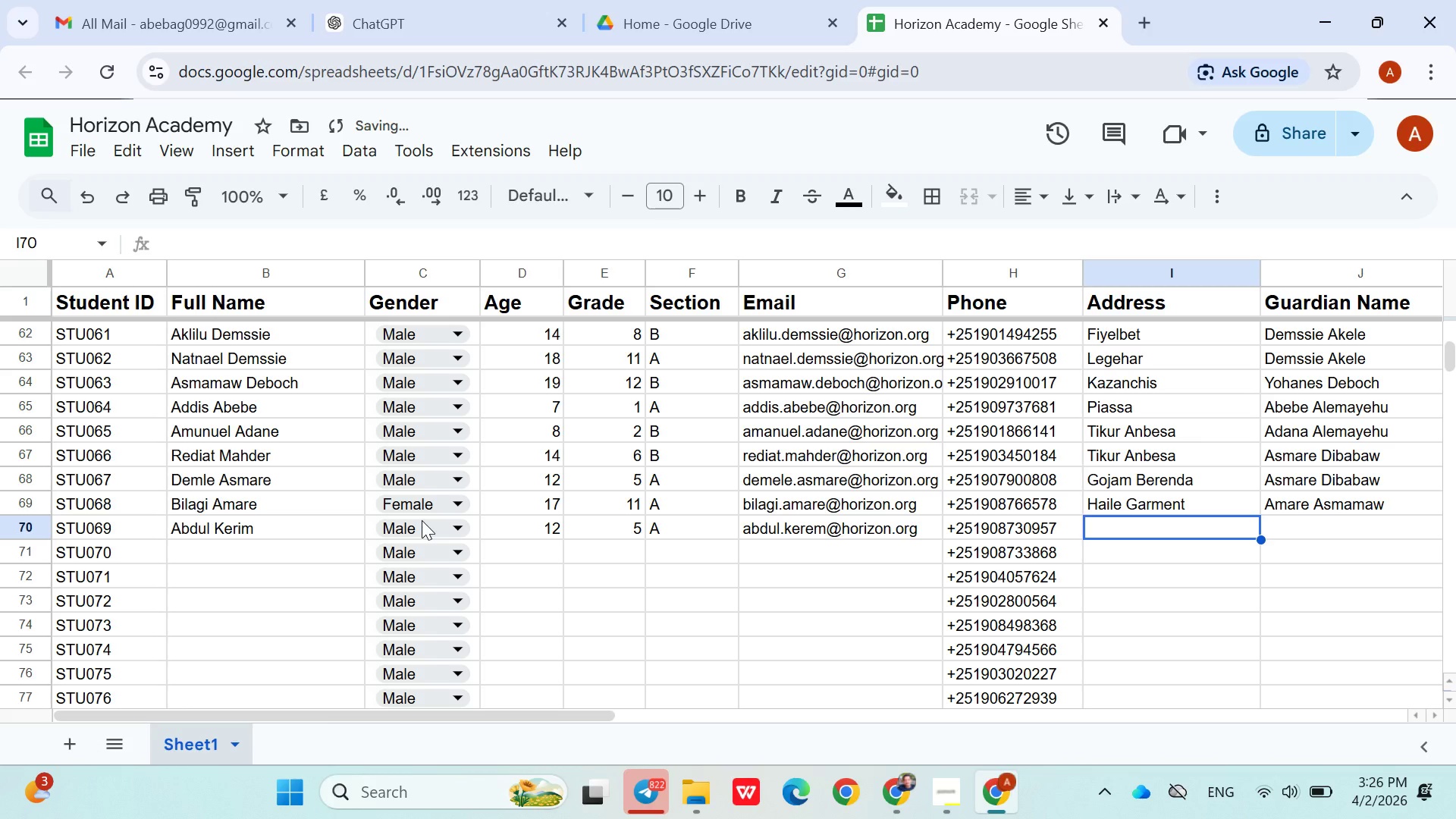 
type(Hana Mariam)
 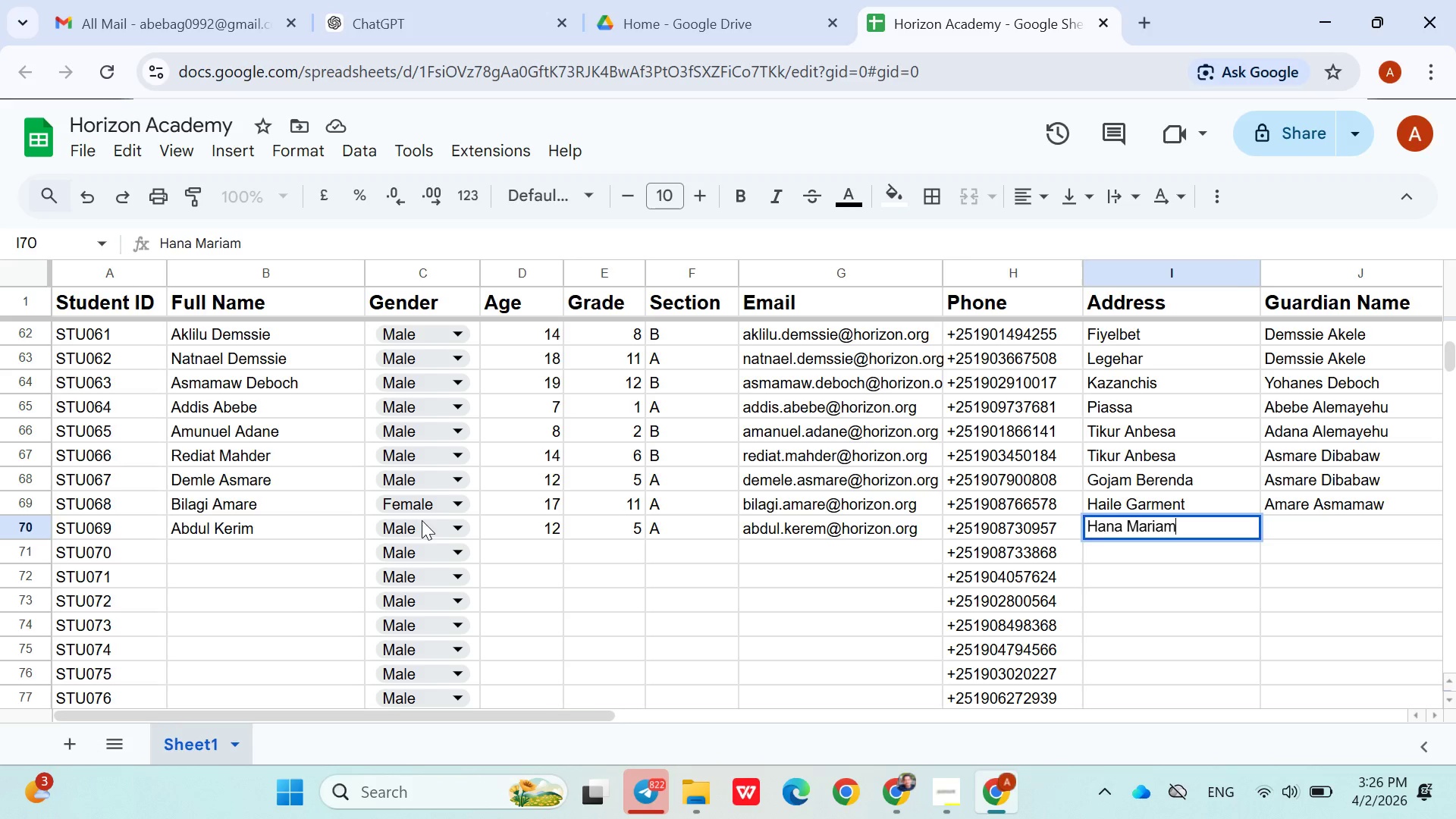 
key(ArrowRight)
 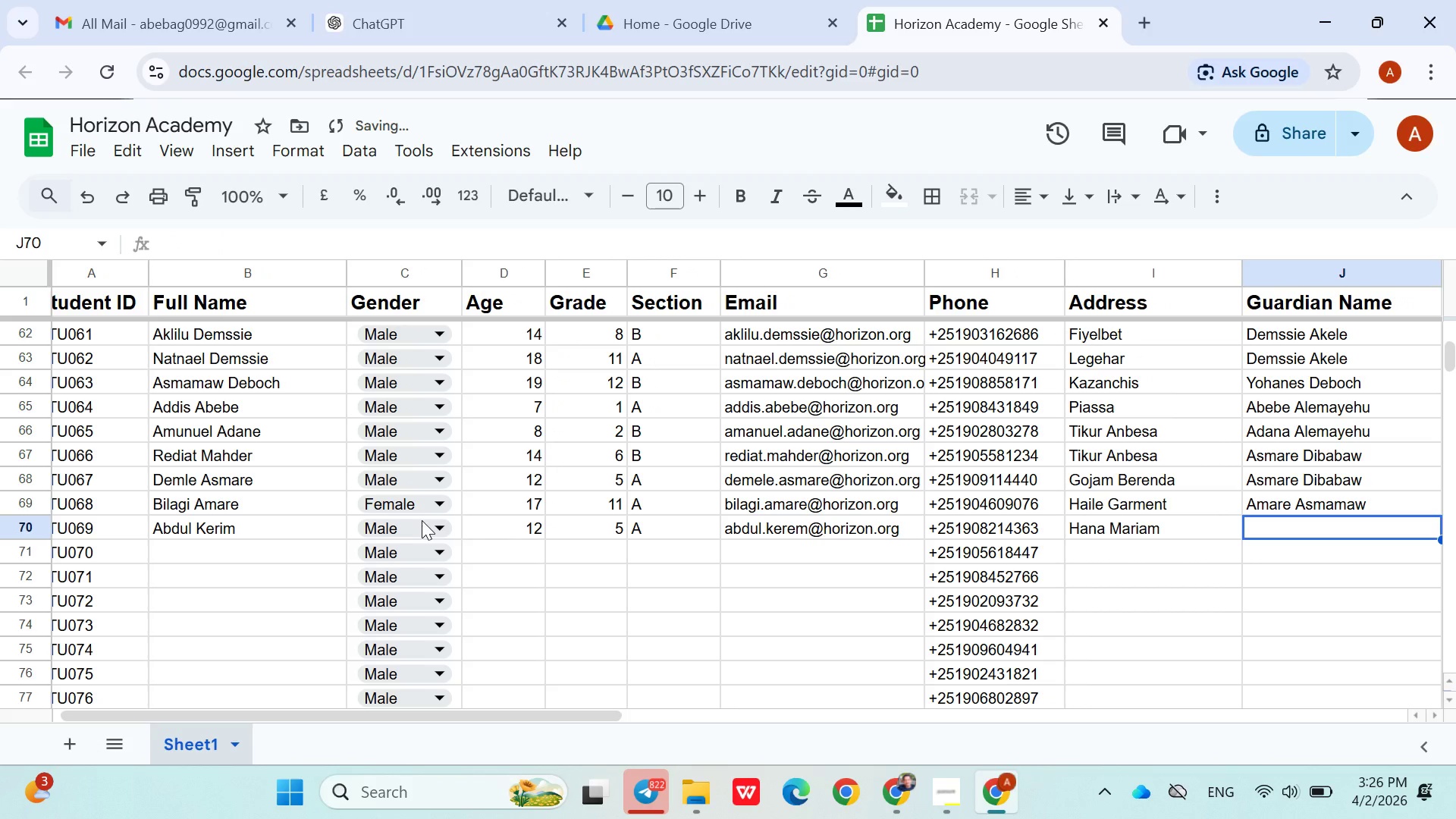 
type(Aschalew Meshesha)
 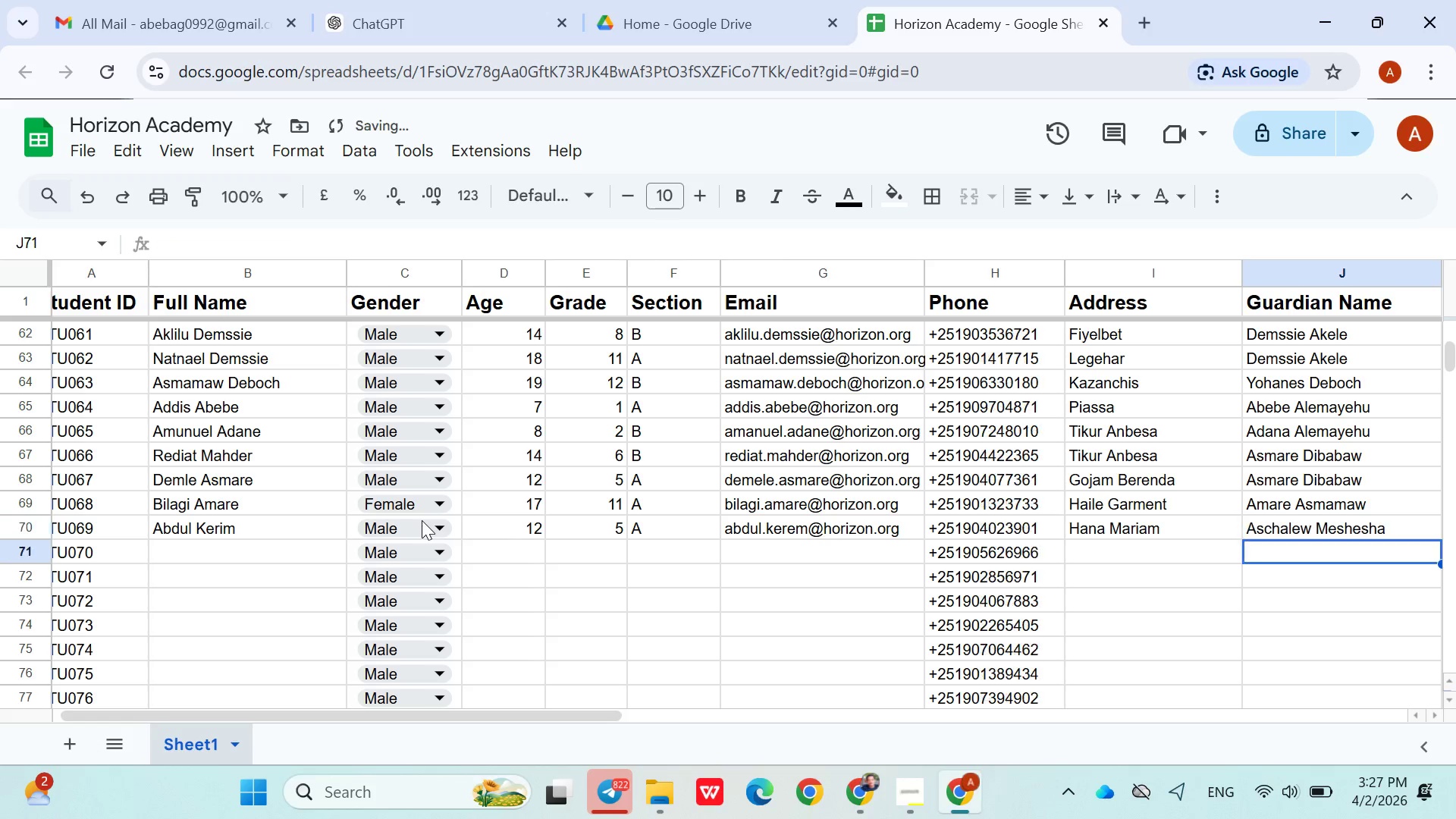 
 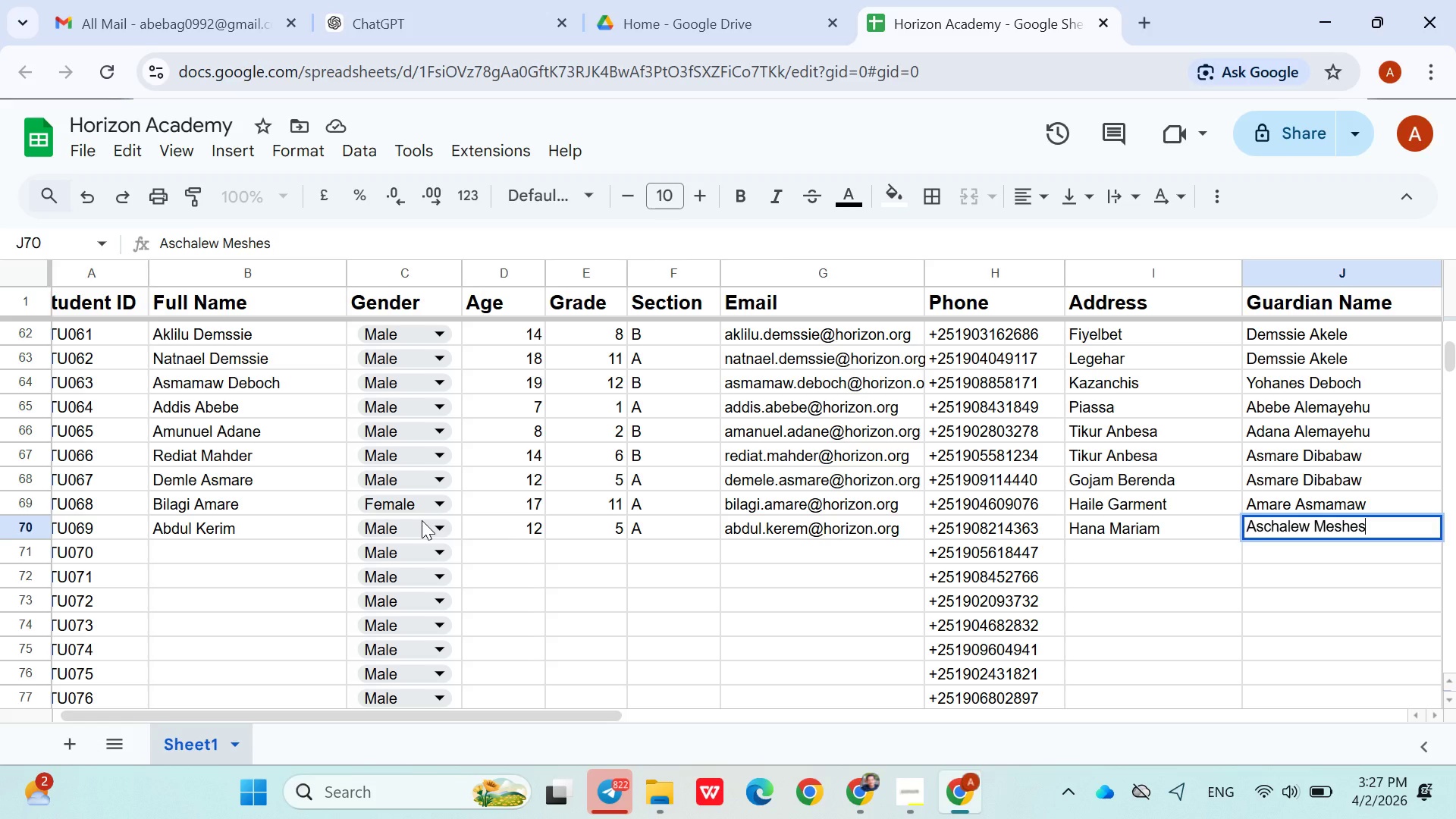 
key(ArrowDown)
 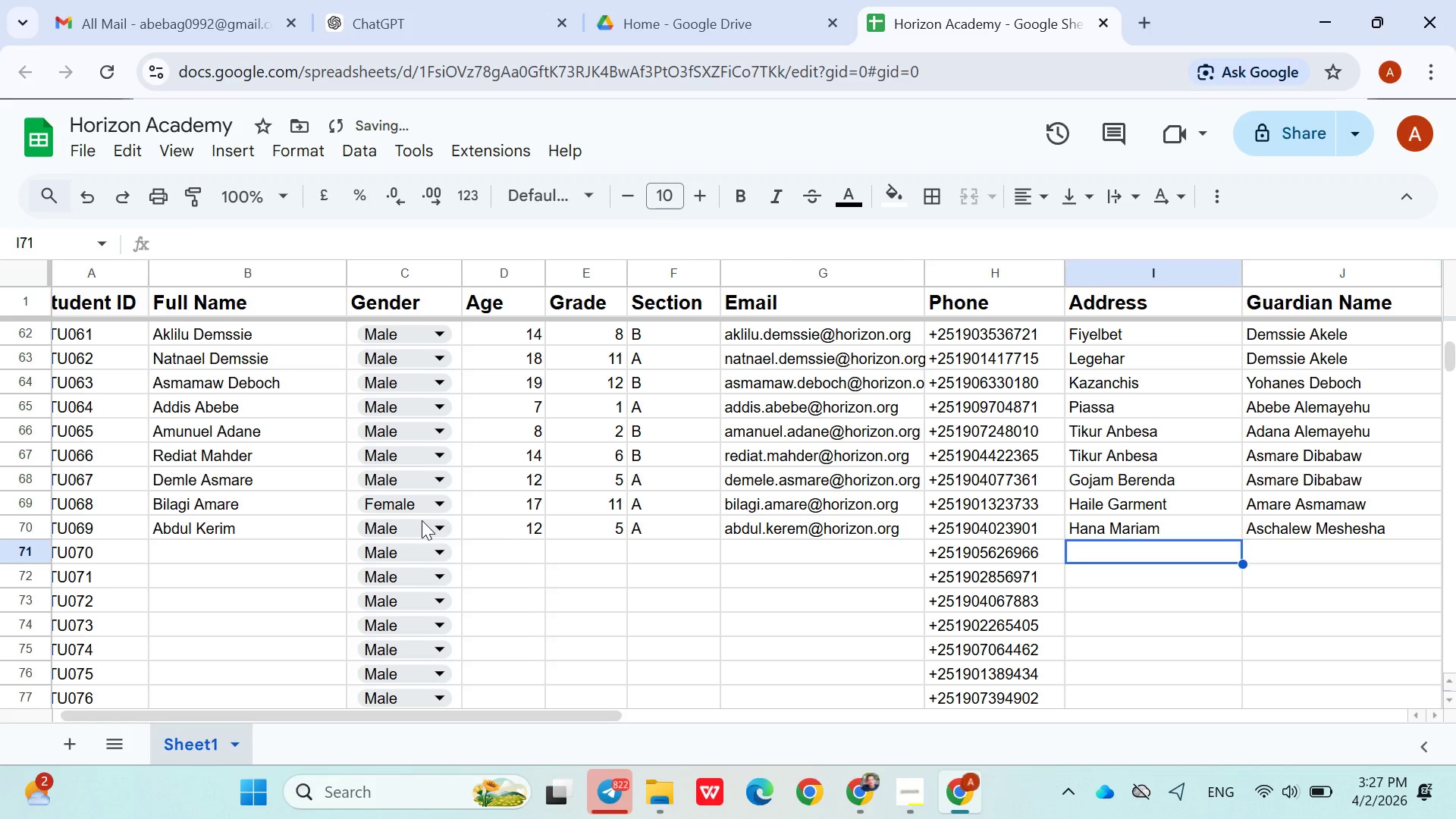 
hold_key(key=ArrowLeft, duration=0.94)
 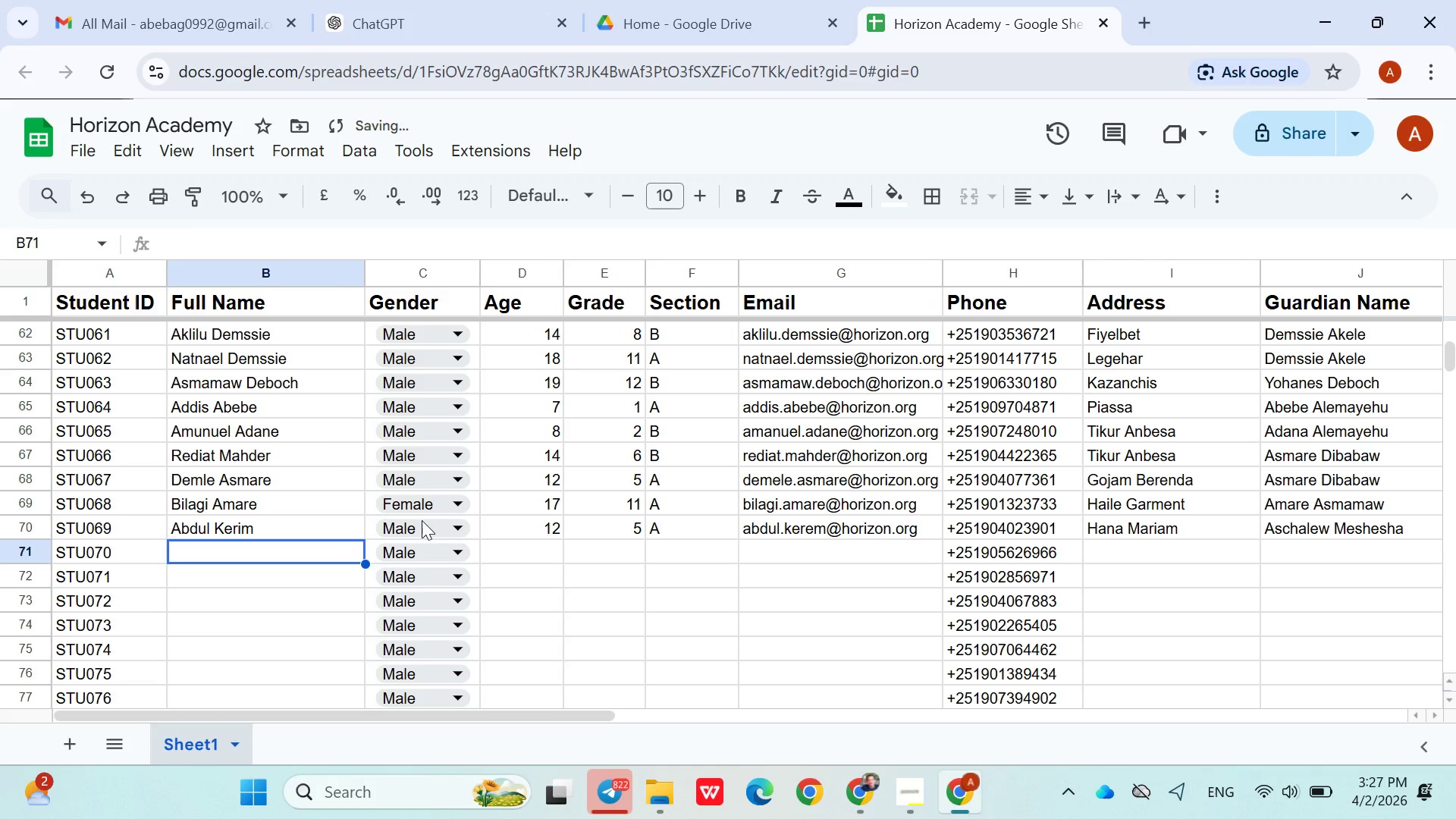 
key(ArrowRight)
 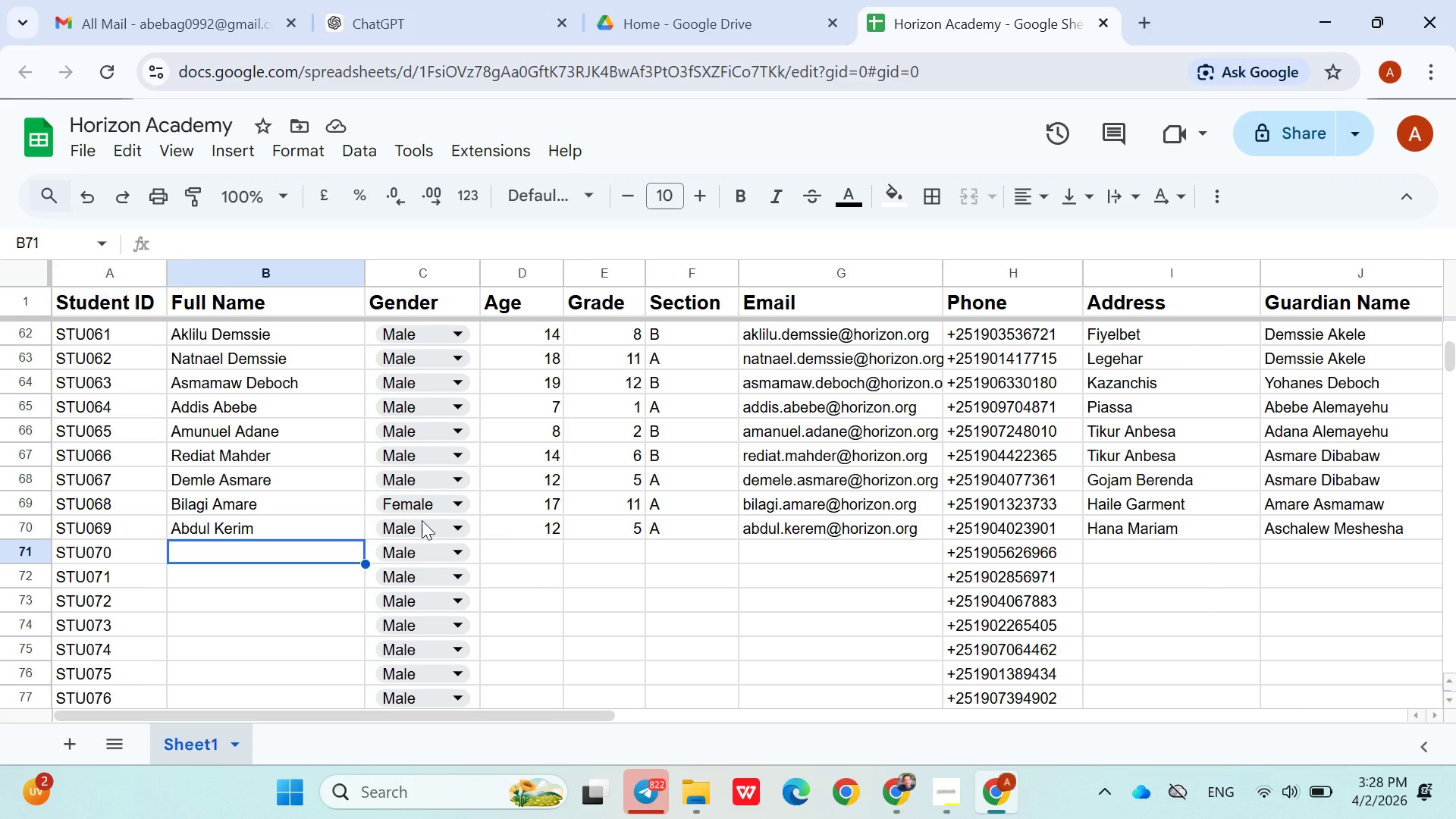 
wait(100.41)
 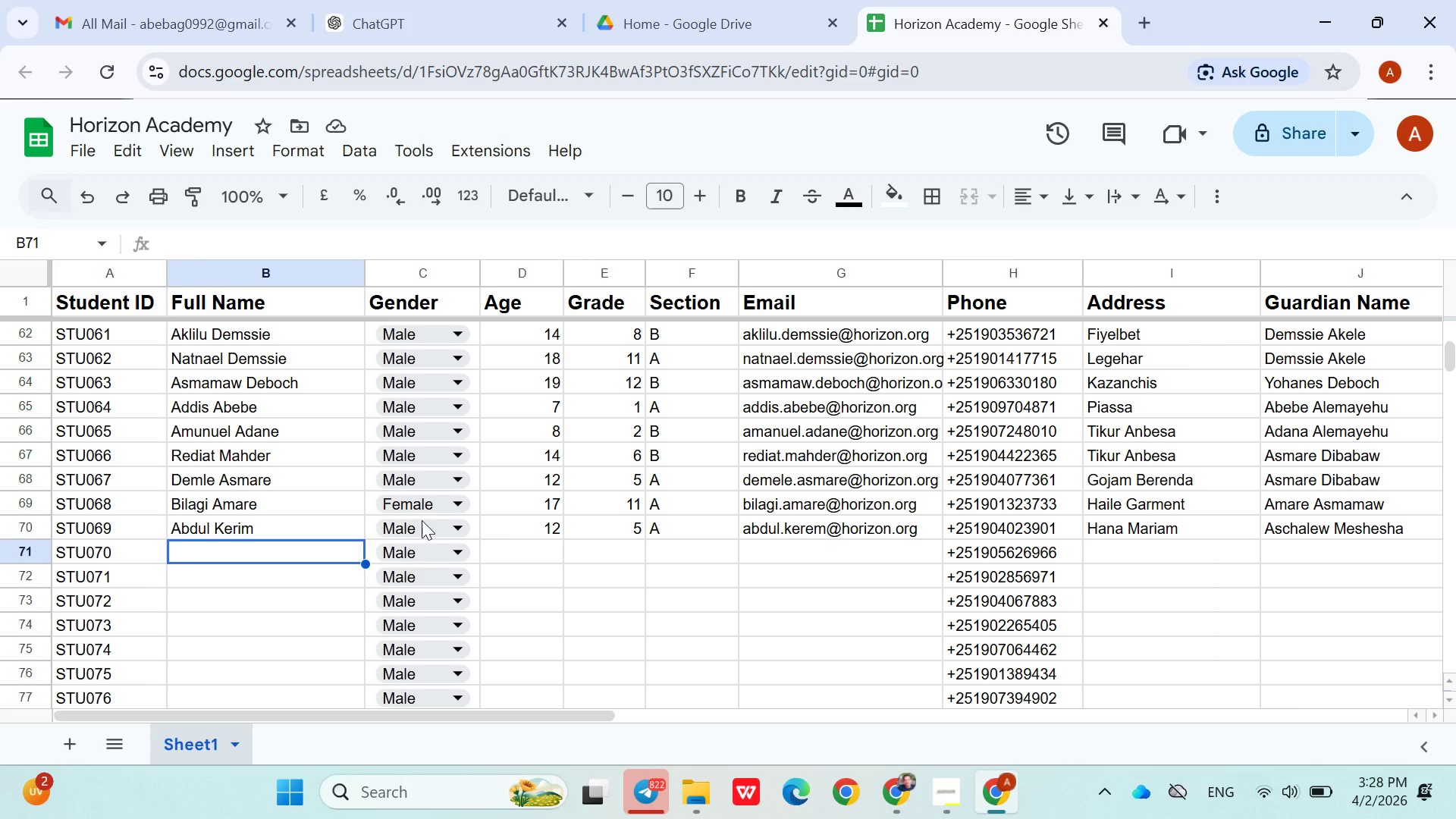 
type(Mubarek Ahmed)
 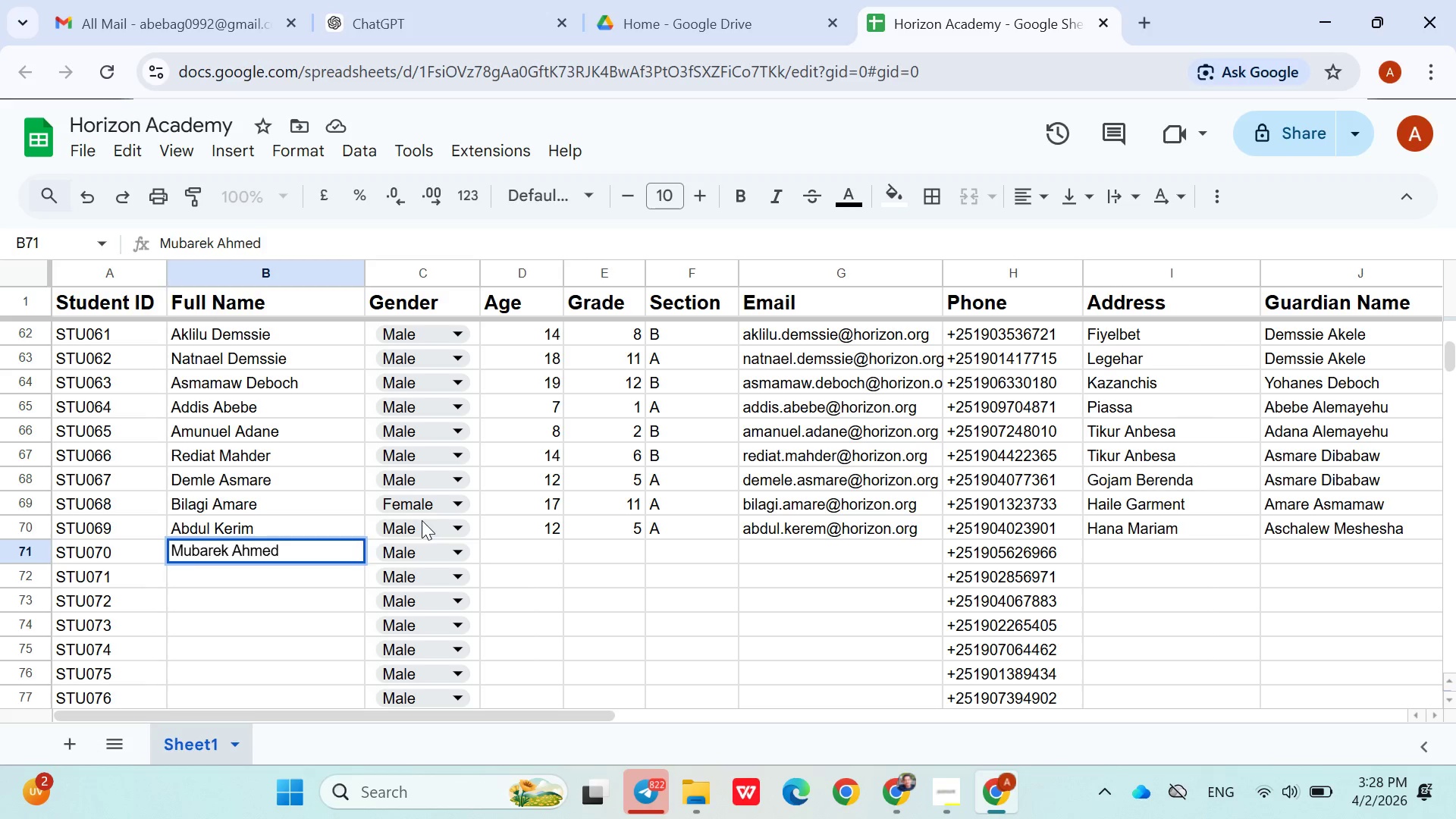 
key(ArrowRight)
 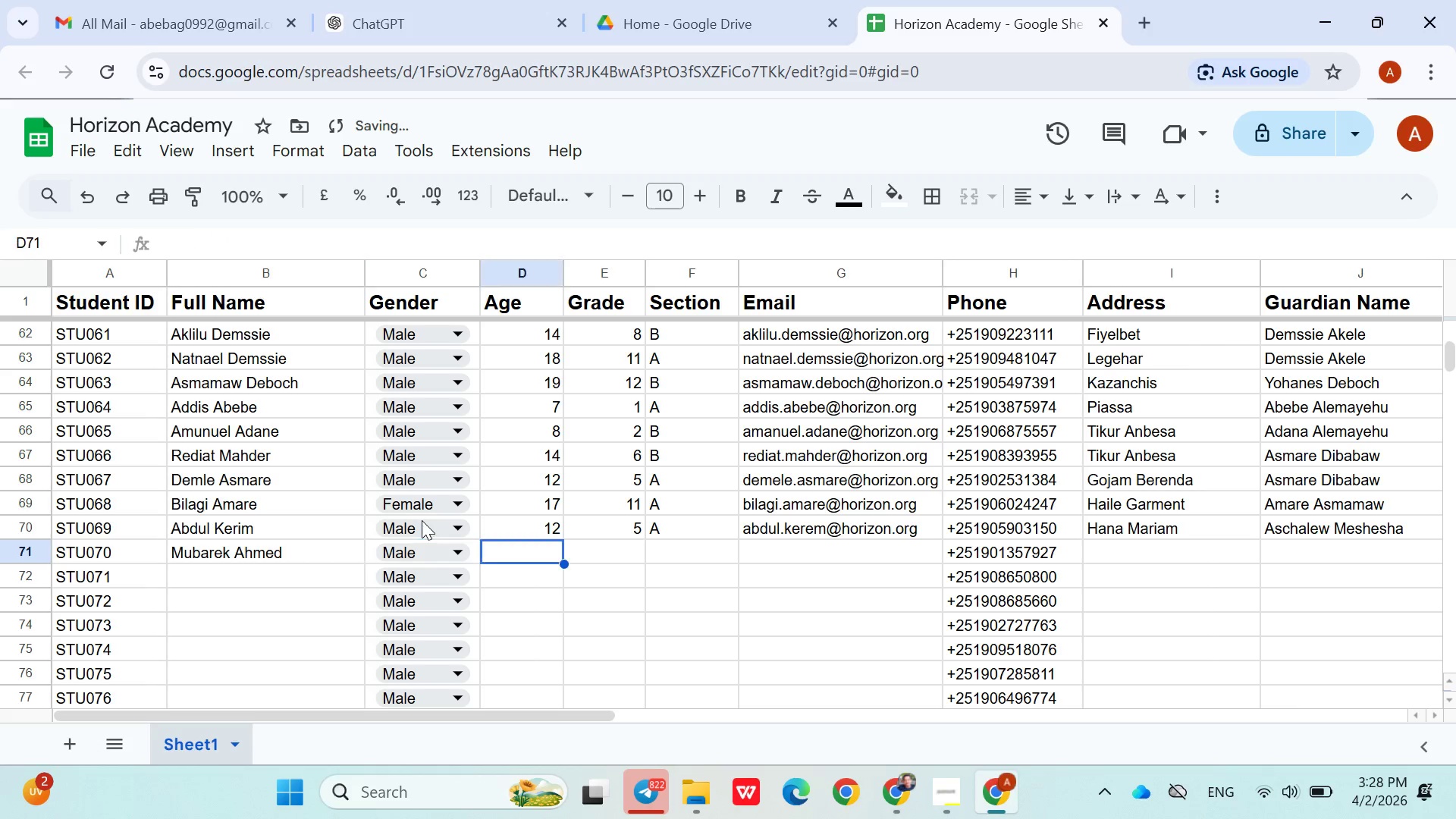 
key(ArrowRight)
 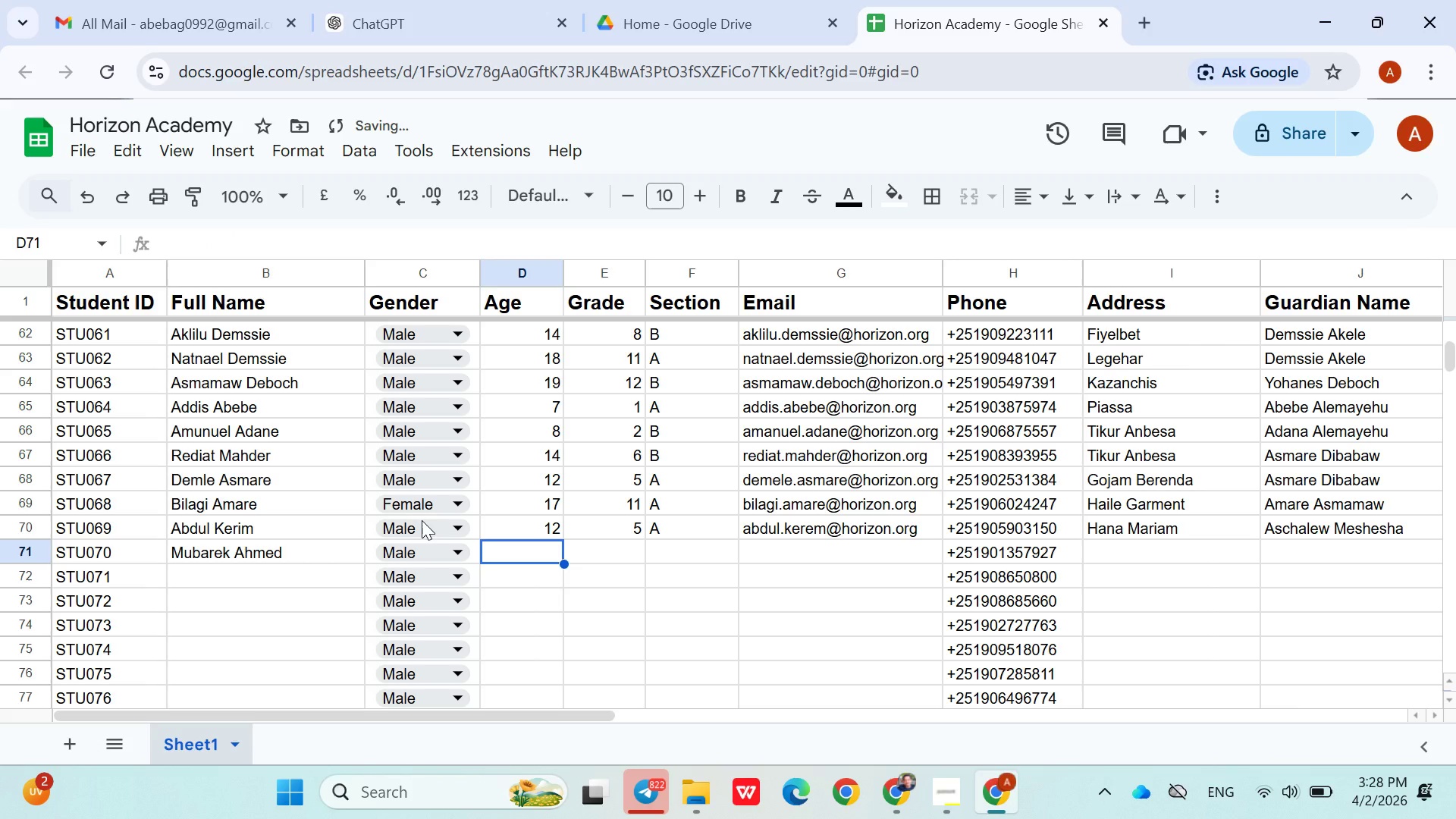 
type(16)
 